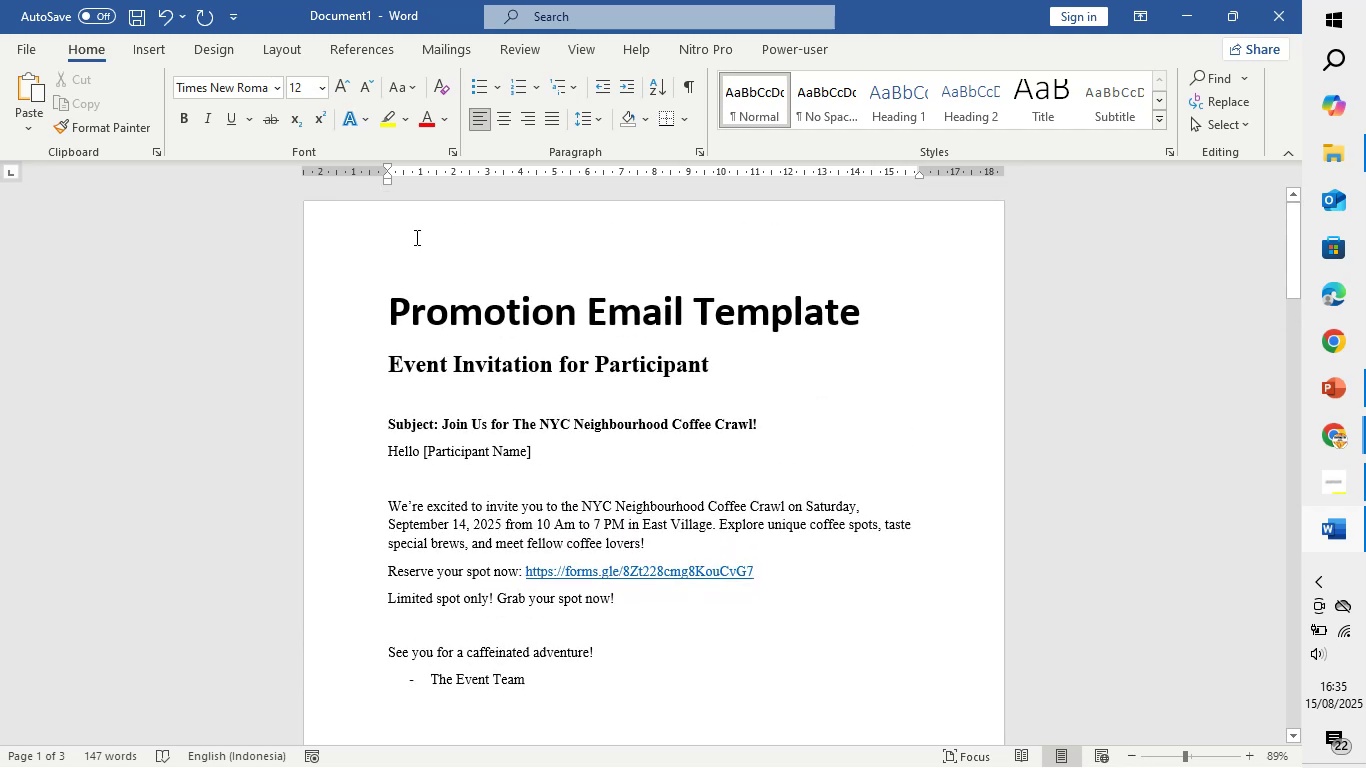 
scroll: coordinate [415, 237], scroll_direction: up, amount: 2.0
 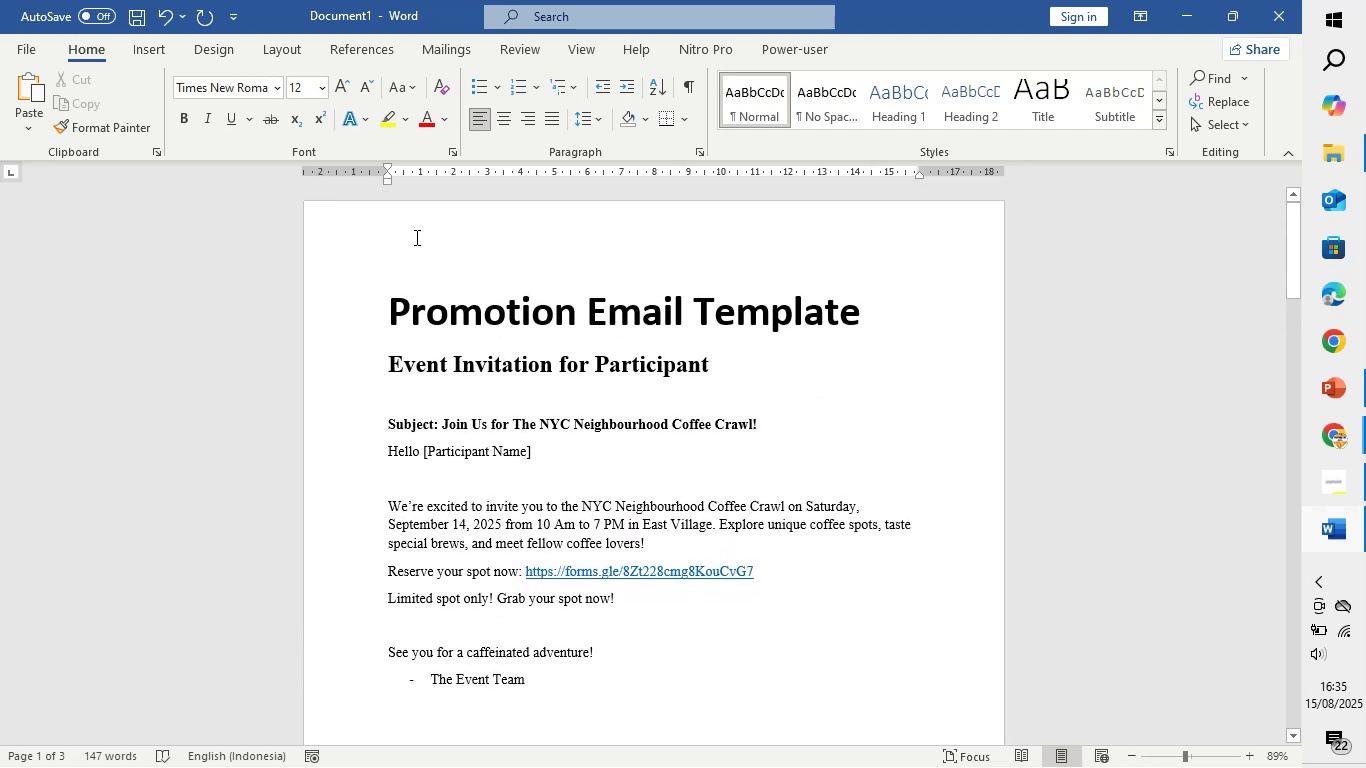 
scroll: coordinate [399, 224], scroll_direction: down, amount: 18.0
 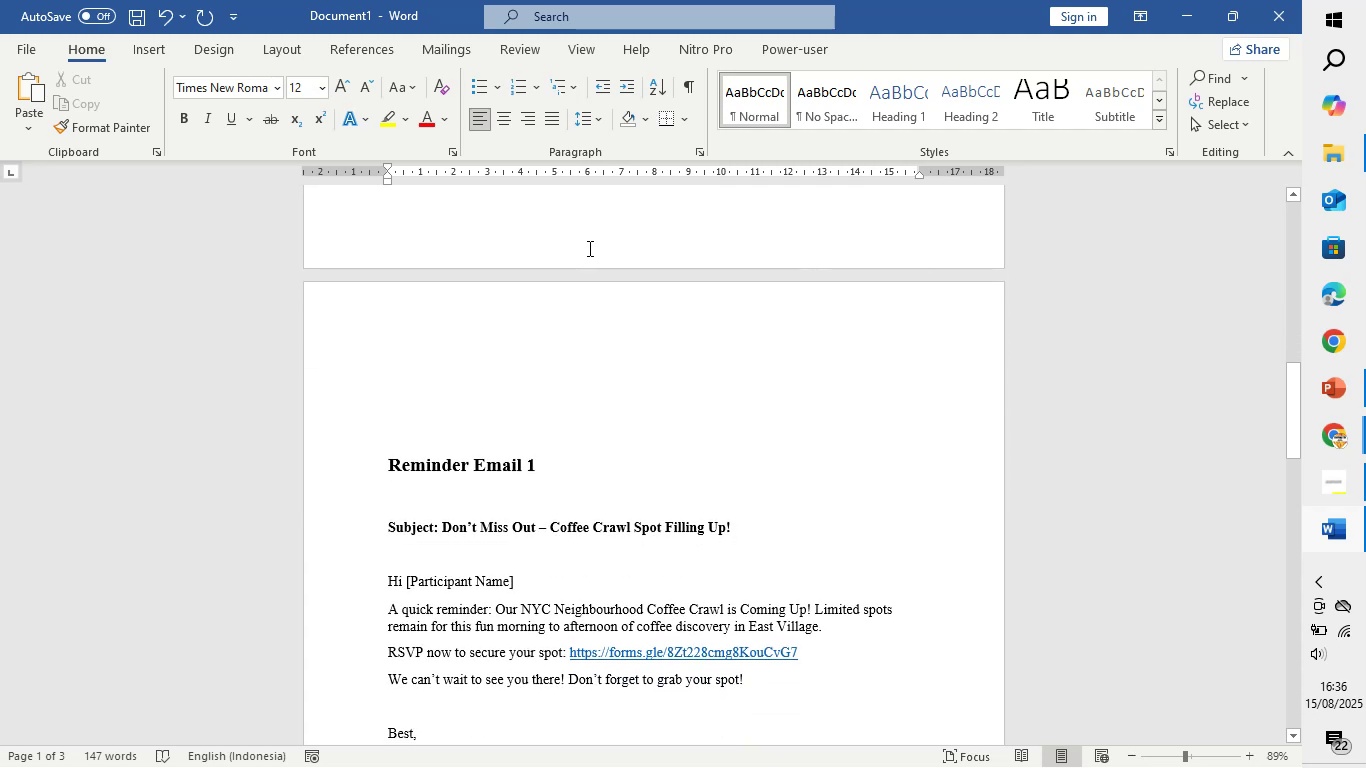 
scroll: coordinate [588, 248], scroll_direction: down, amount: 11.0
 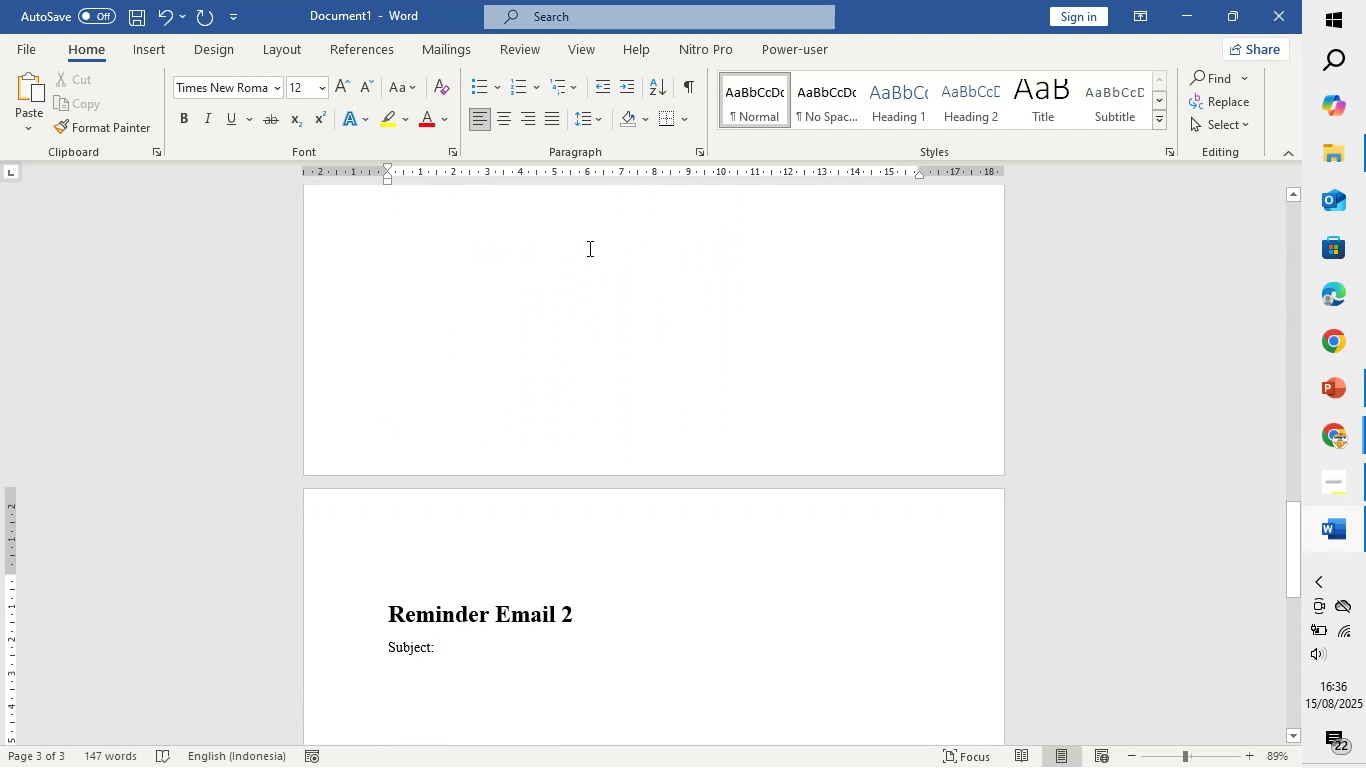 
scroll: coordinate [588, 248], scroll_direction: down, amount: 4.0
 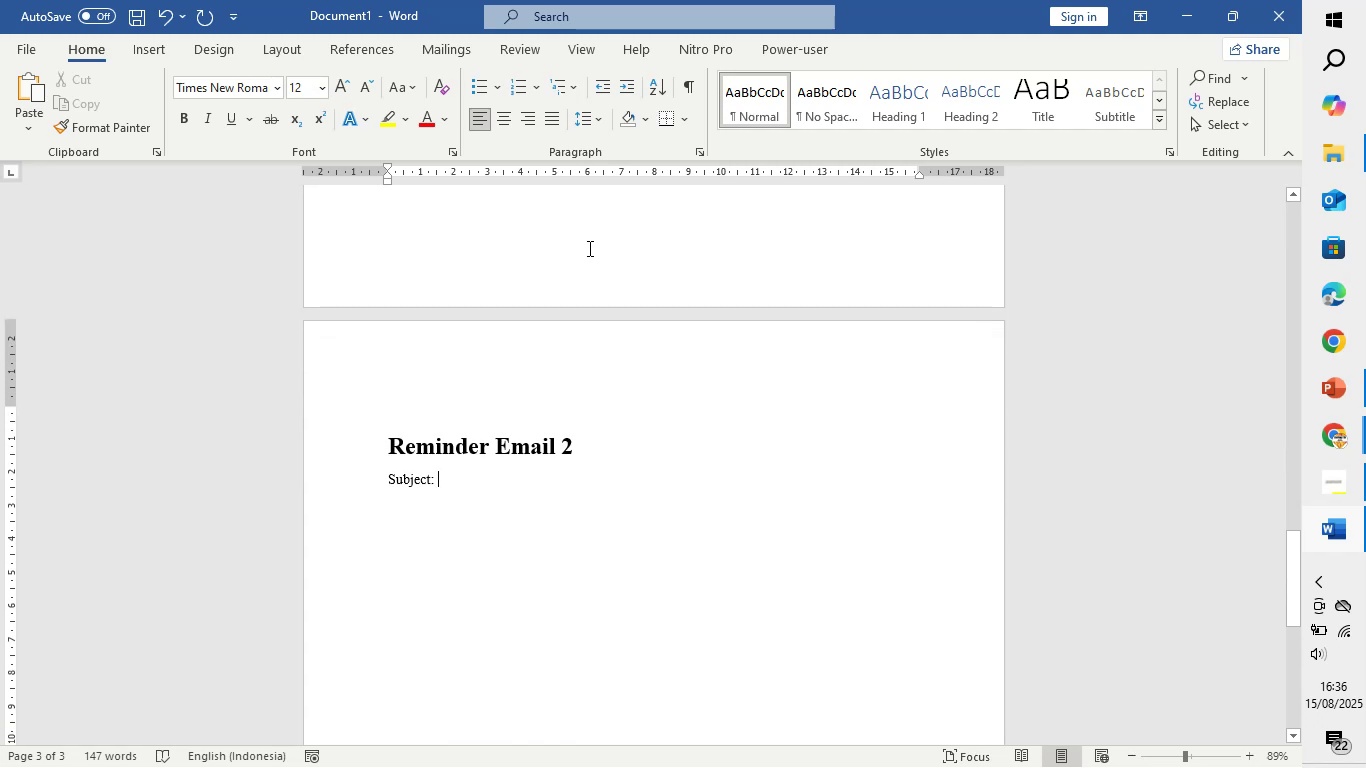 
scroll: coordinate [588, 248], scroll_direction: up, amount: 1.0
 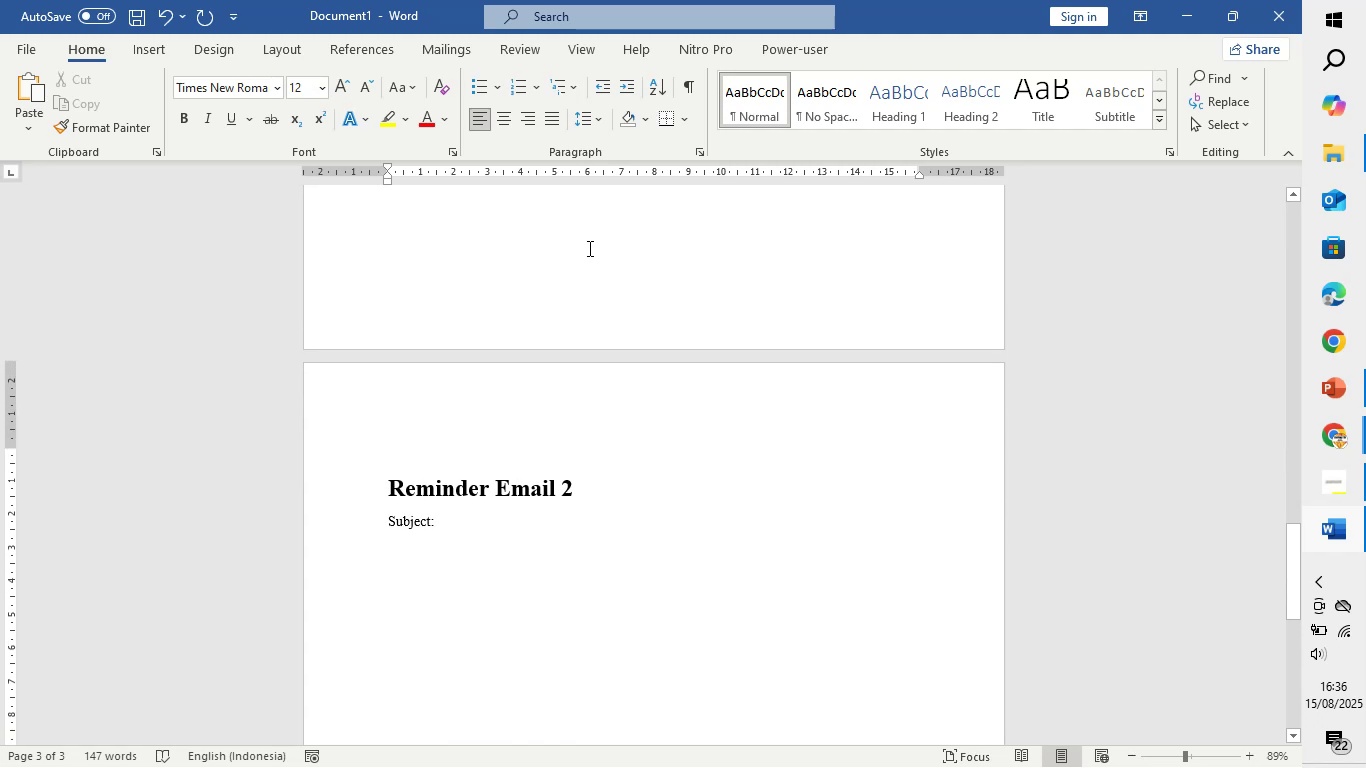 
scroll: coordinate [588, 248], scroll_direction: down, amount: 3.0
 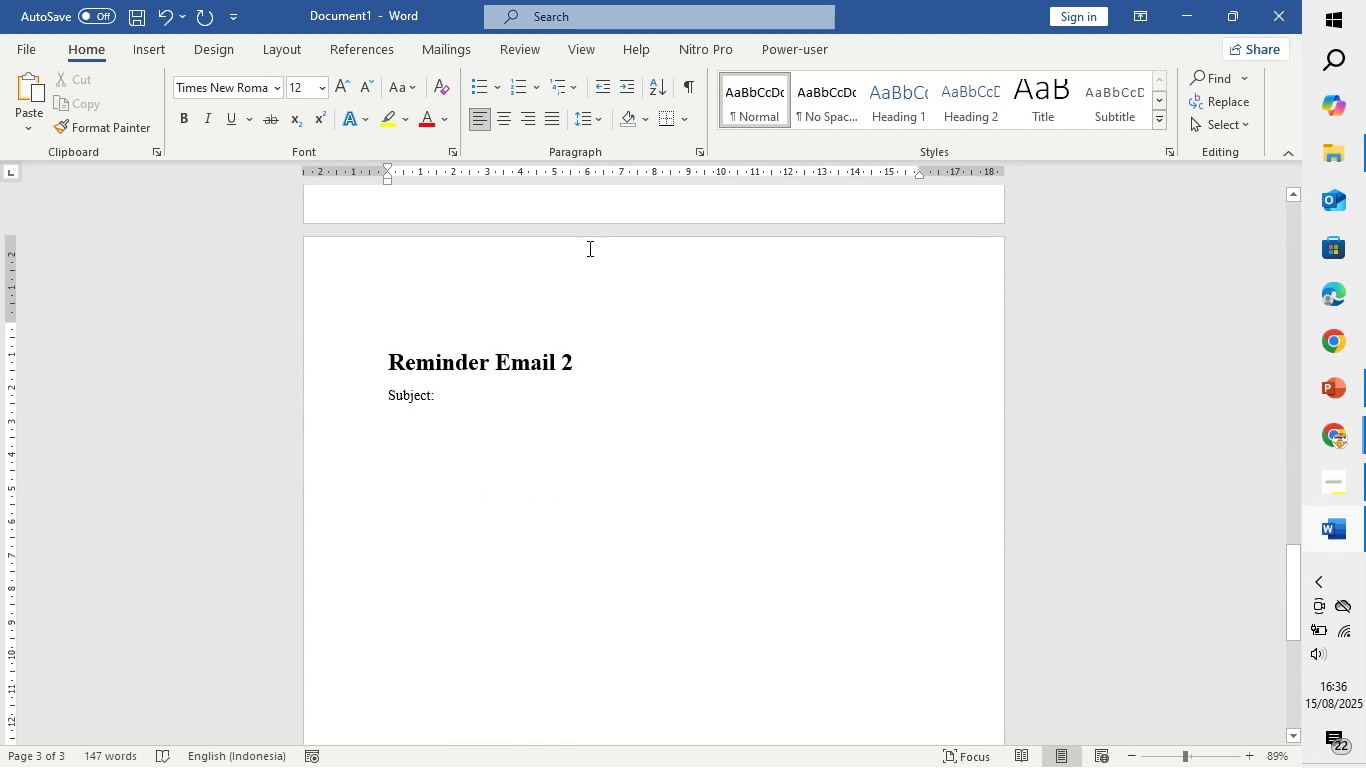 
scroll: coordinate [616, 262], scroll_direction: up, amount: 13.0
 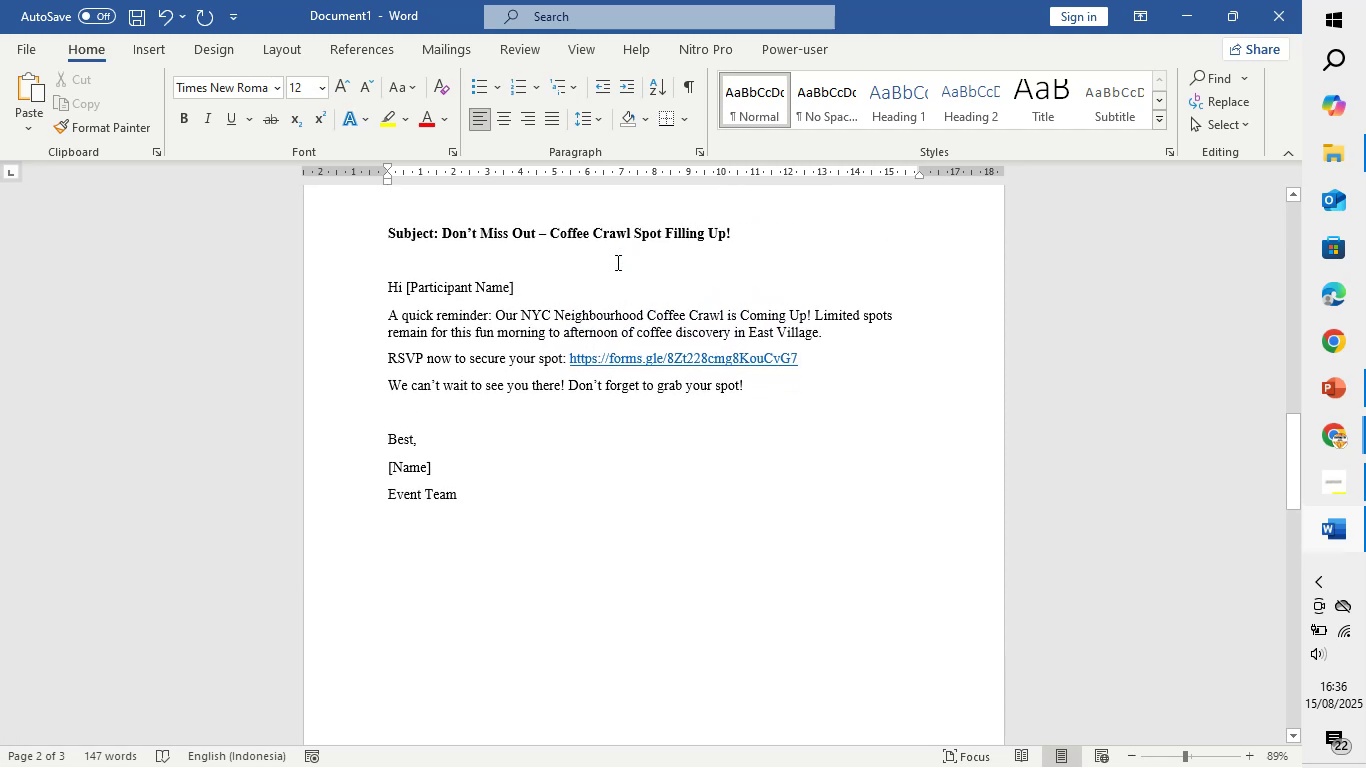 
scroll: coordinate [616, 262], scroll_direction: up, amount: 16.0
 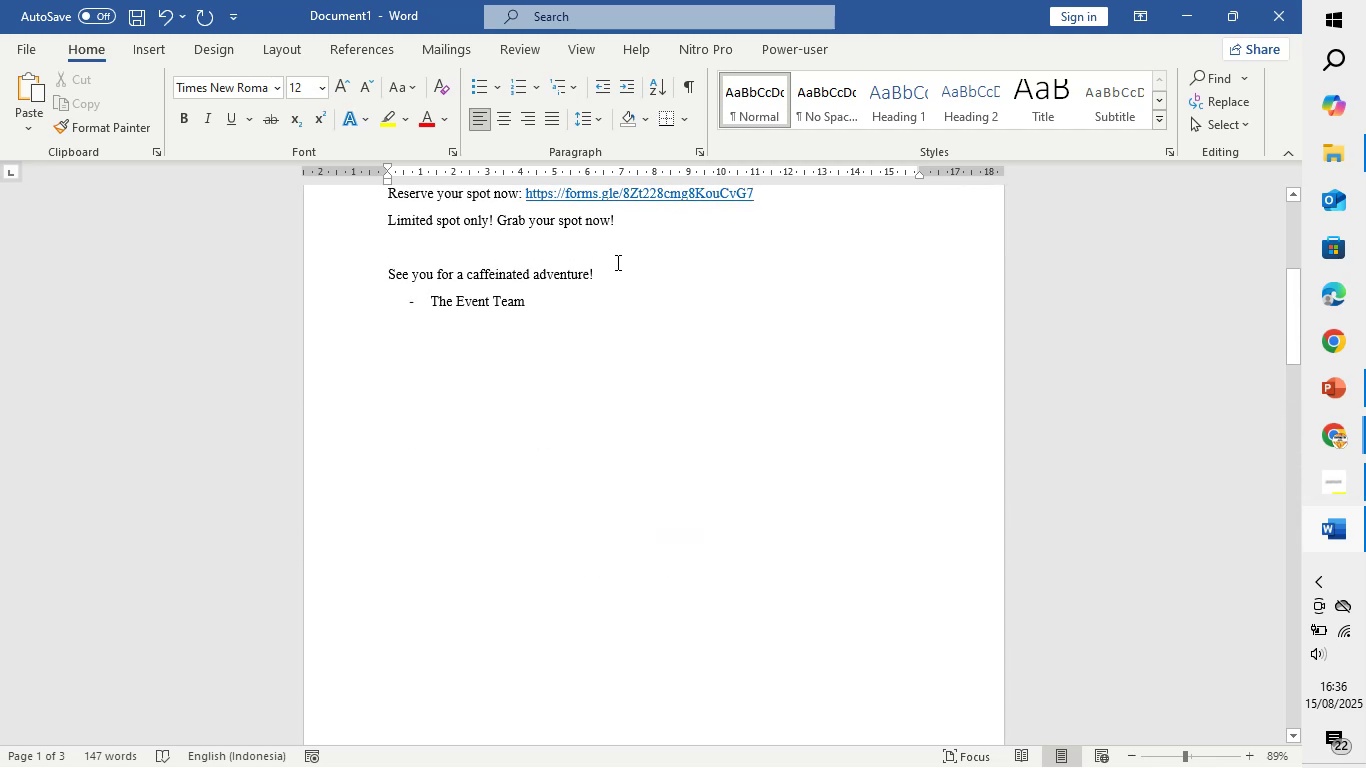 
scroll: coordinate [616, 262], scroll_direction: up, amount: 6.0
 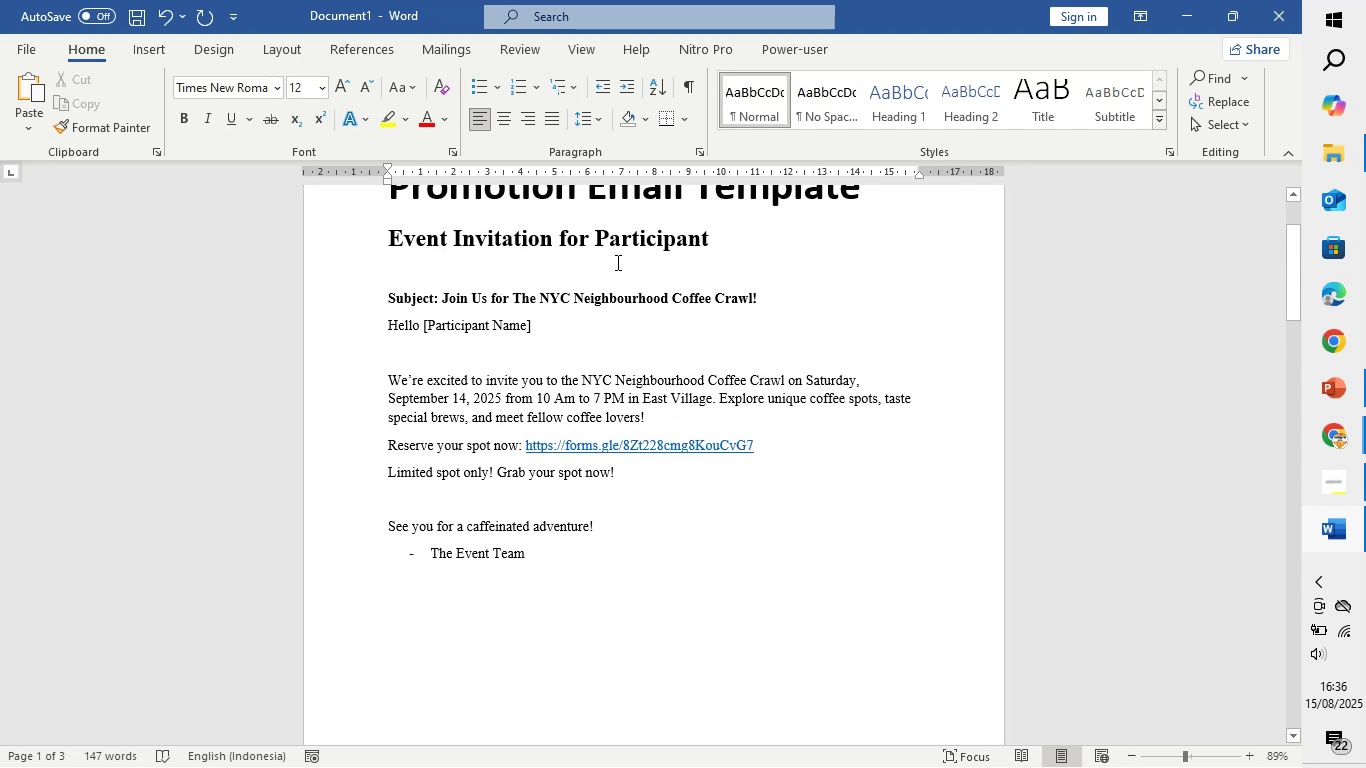 
wait(5.39)
 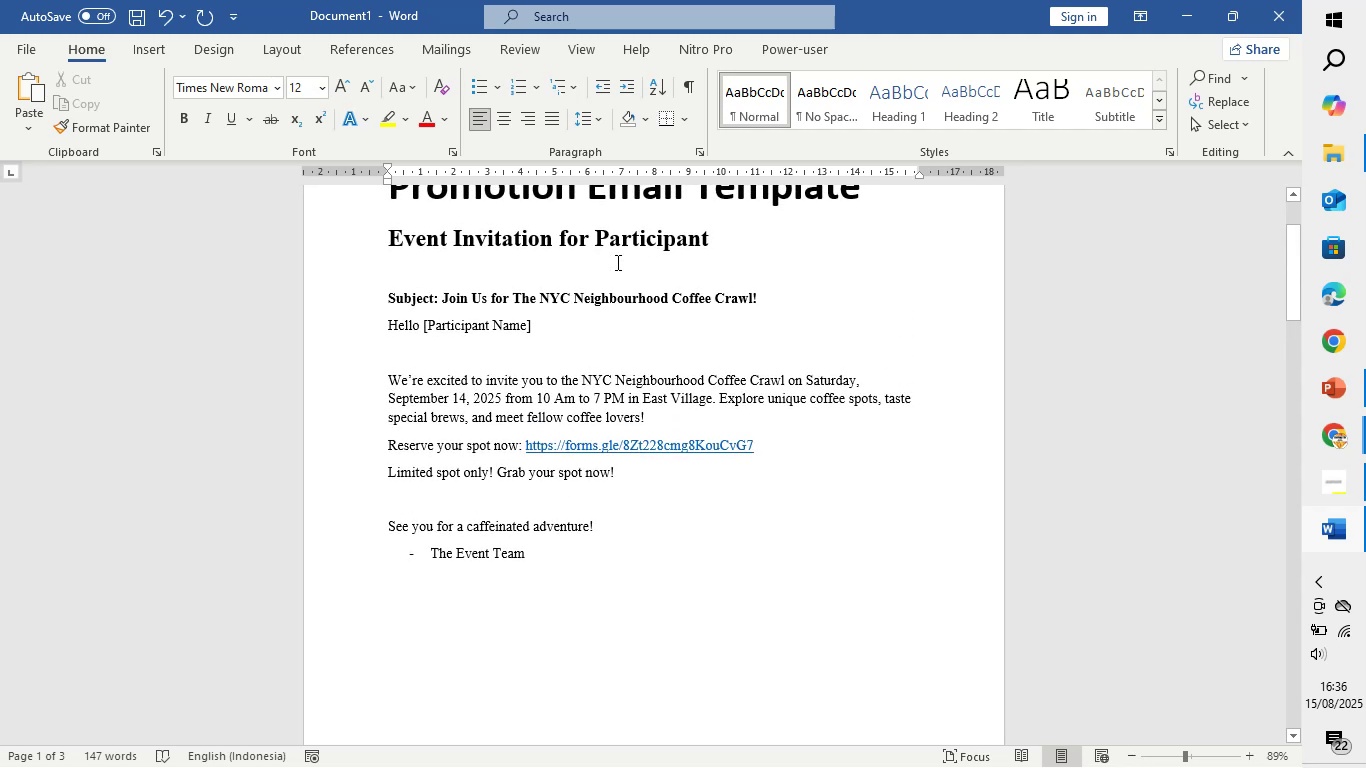 
scroll: coordinate [616, 262], scroll_direction: down, amount: 1.0
 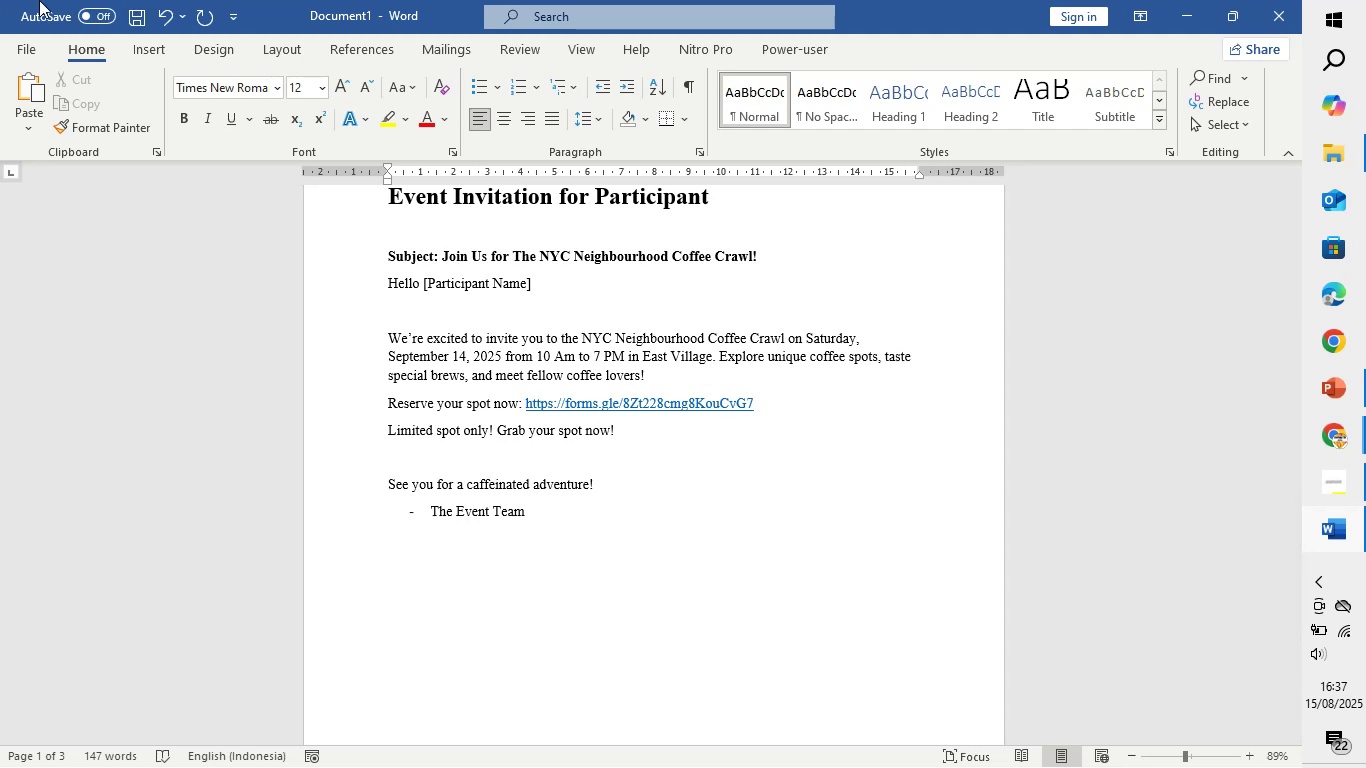 
wait(7.23)
 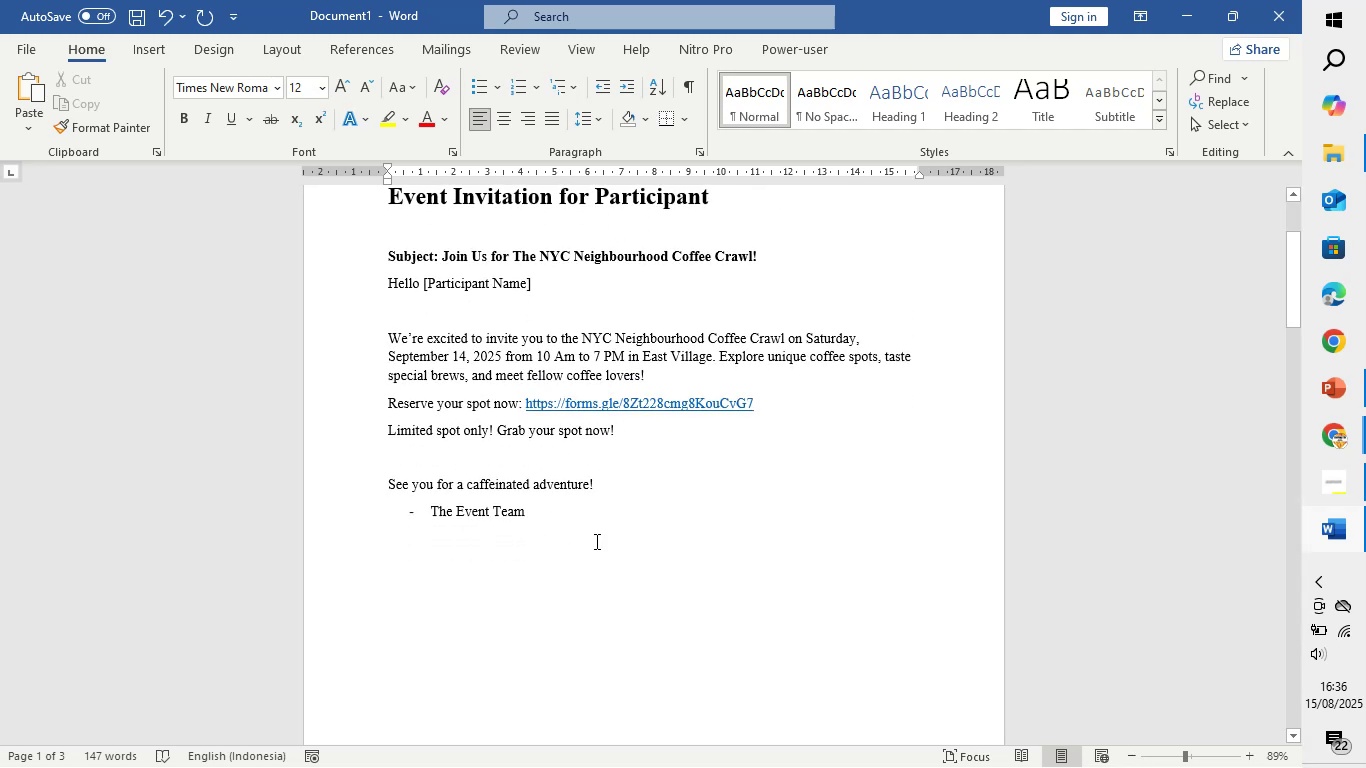 
scroll: coordinate [745, 467], scroll_direction: up, amount: 3.0
 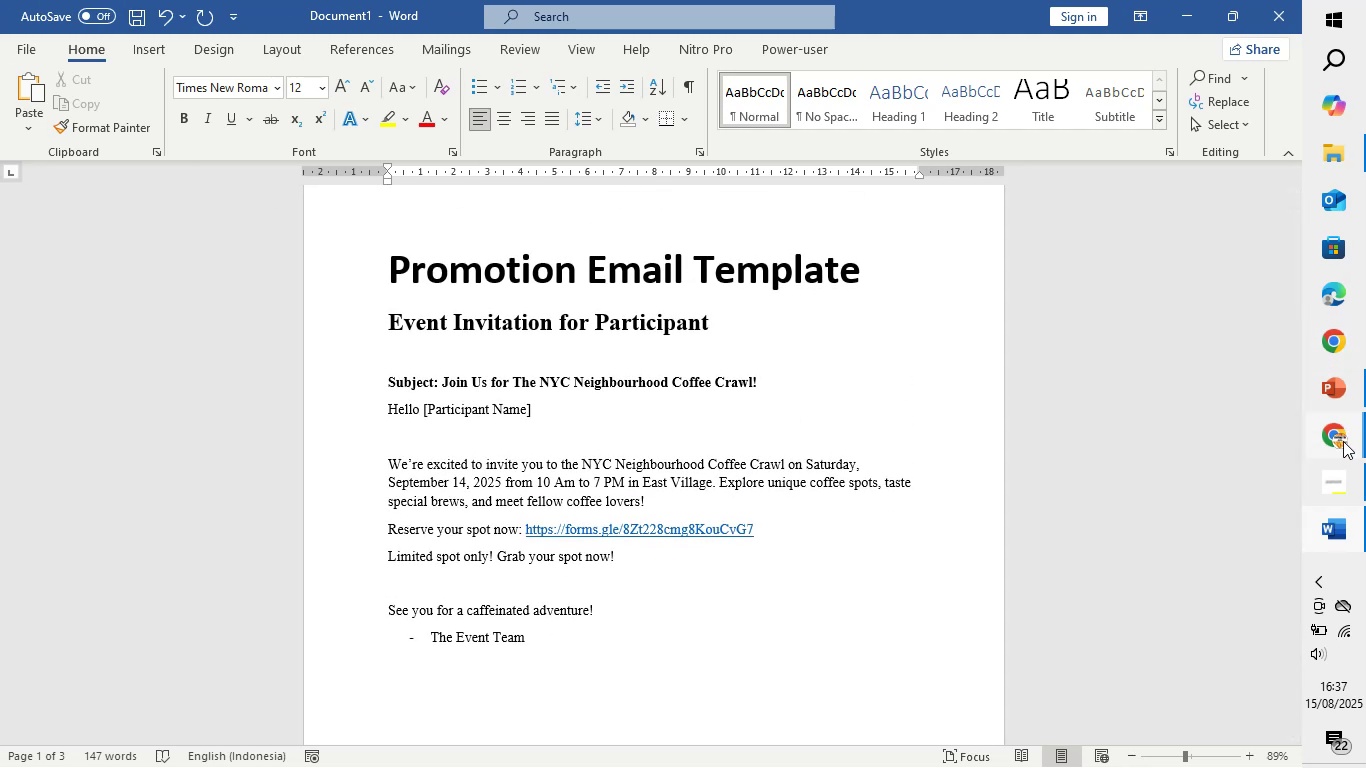 
wait(5.96)
 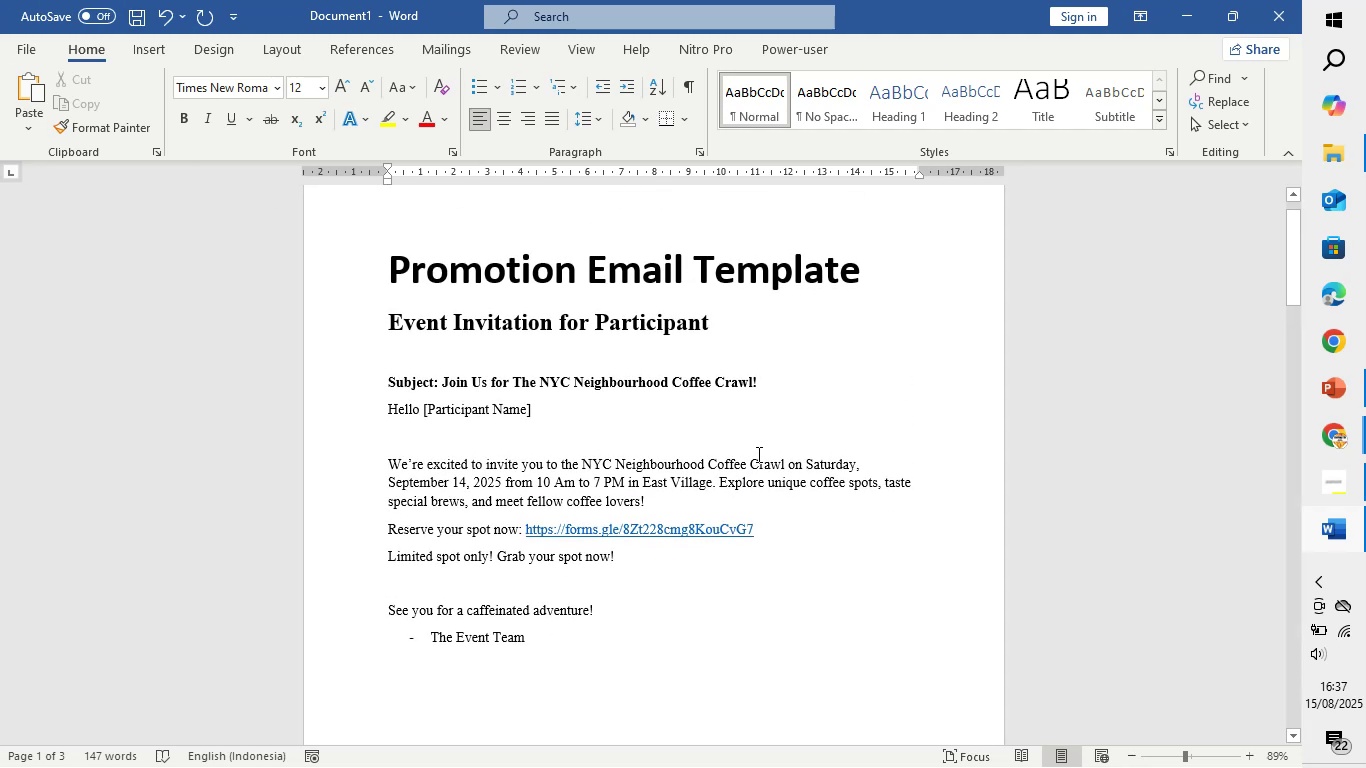 
left_click([1257, 431])
 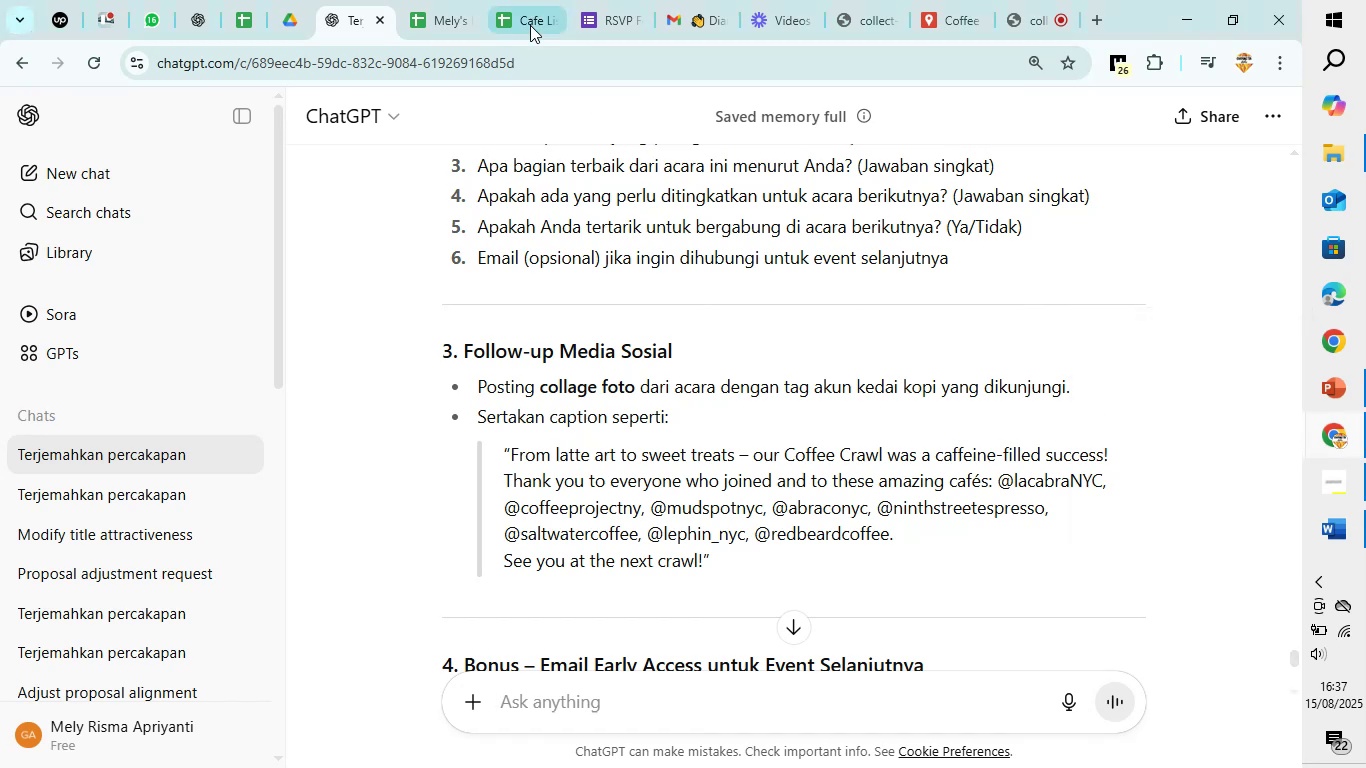 
left_click([522, 18])
 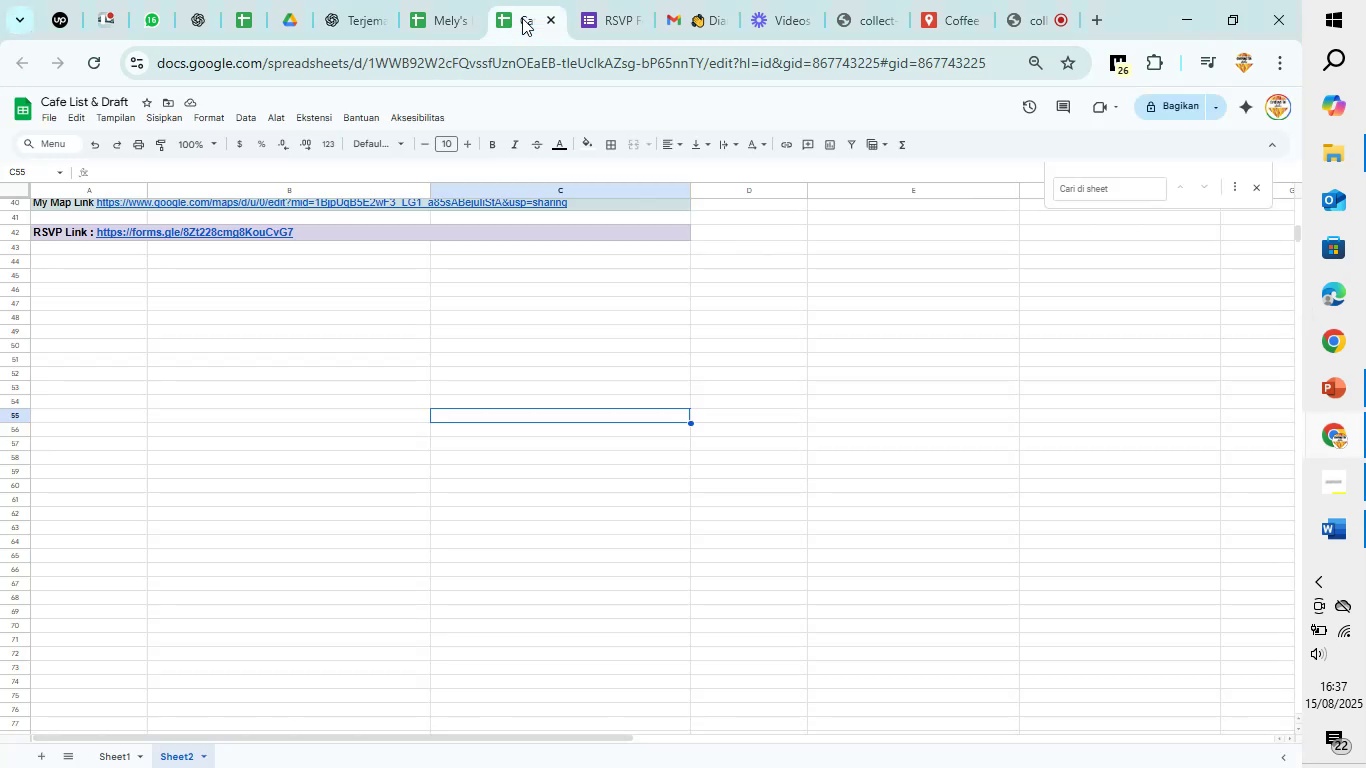 
scroll: coordinate [549, 395], scroll_direction: up, amount: 3.0
 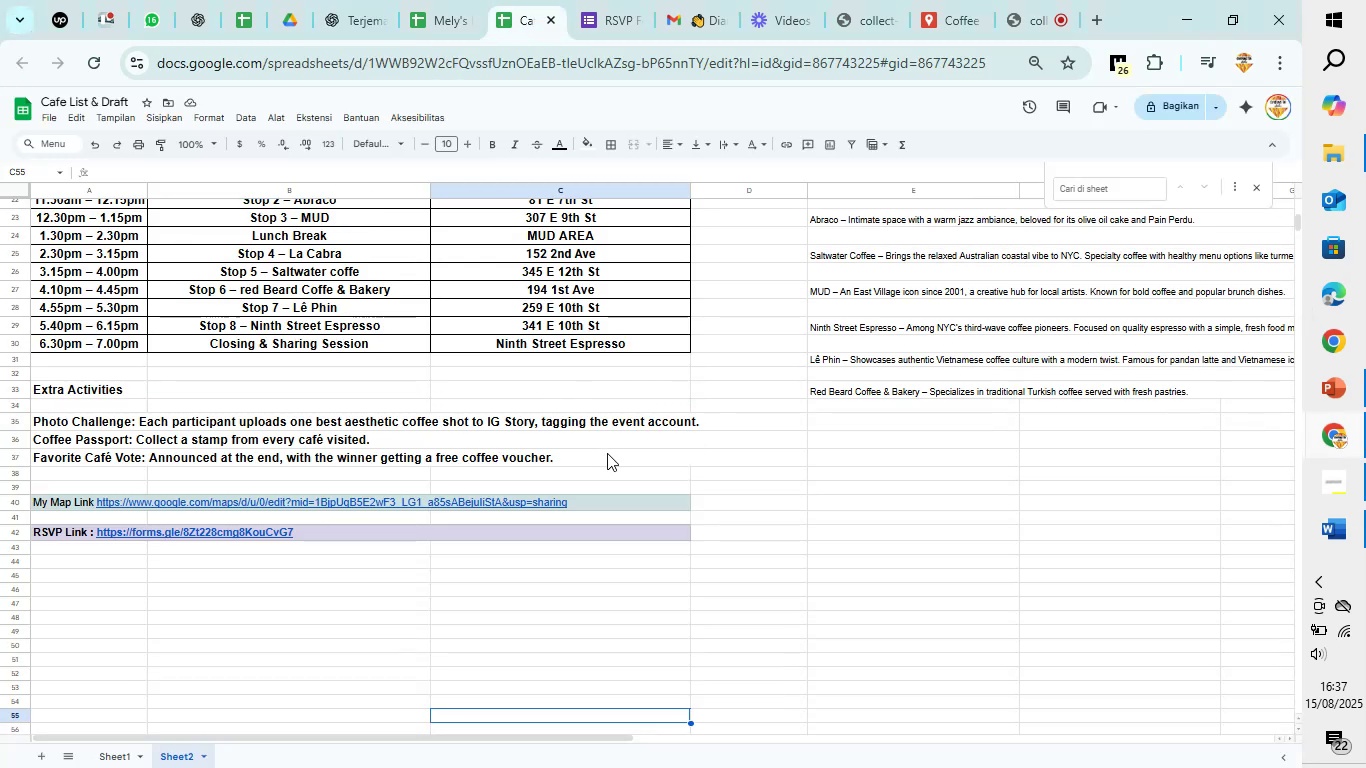 
left_click([615, 452])
 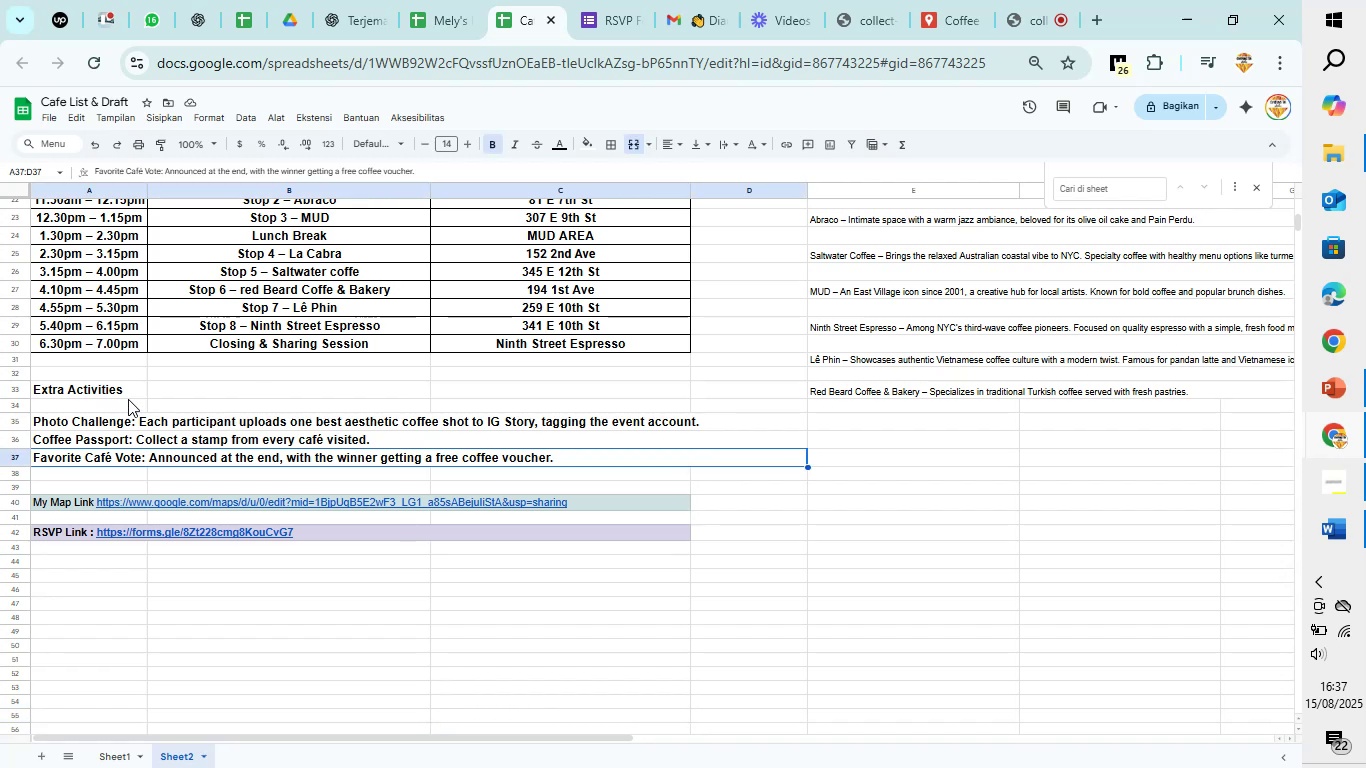 
left_click_drag(start_coordinate=[124, 392], to_coordinate=[367, 454])
 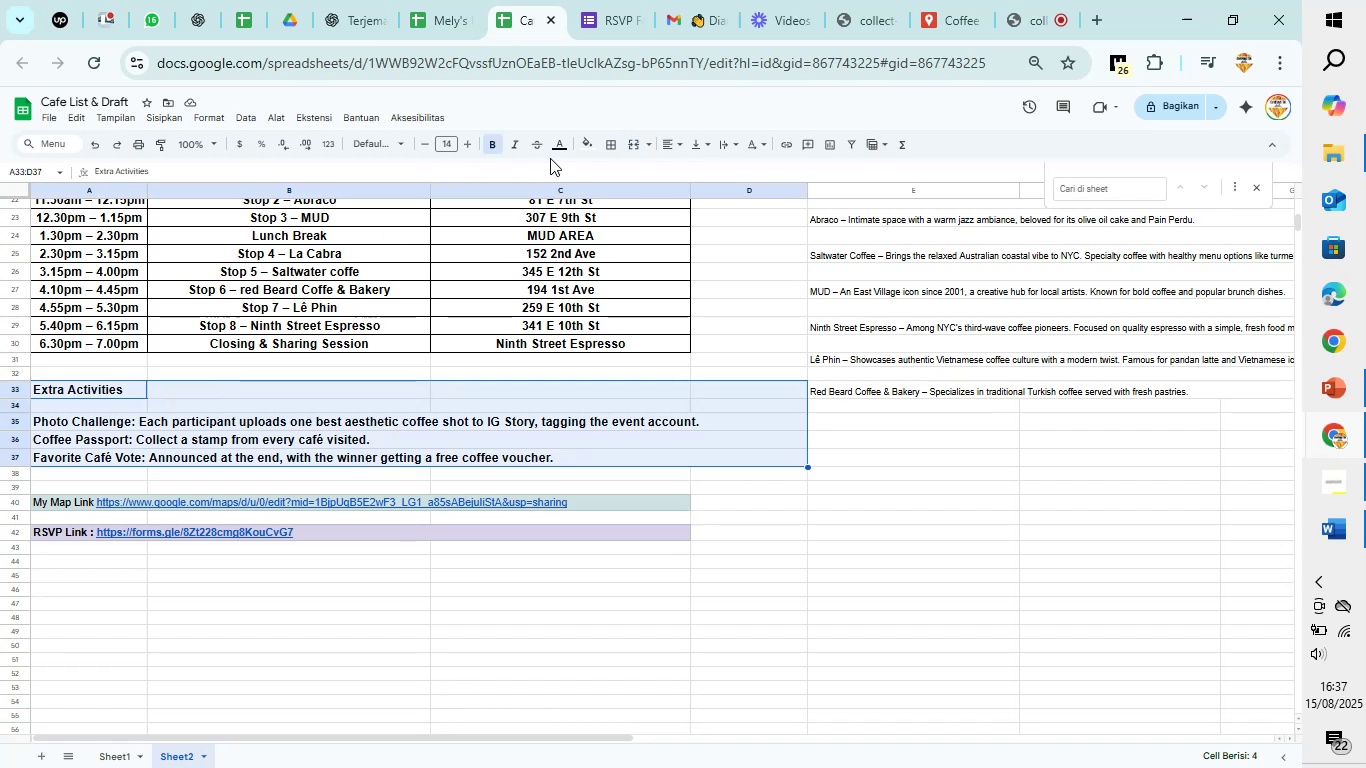 
left_click([614, 143])
 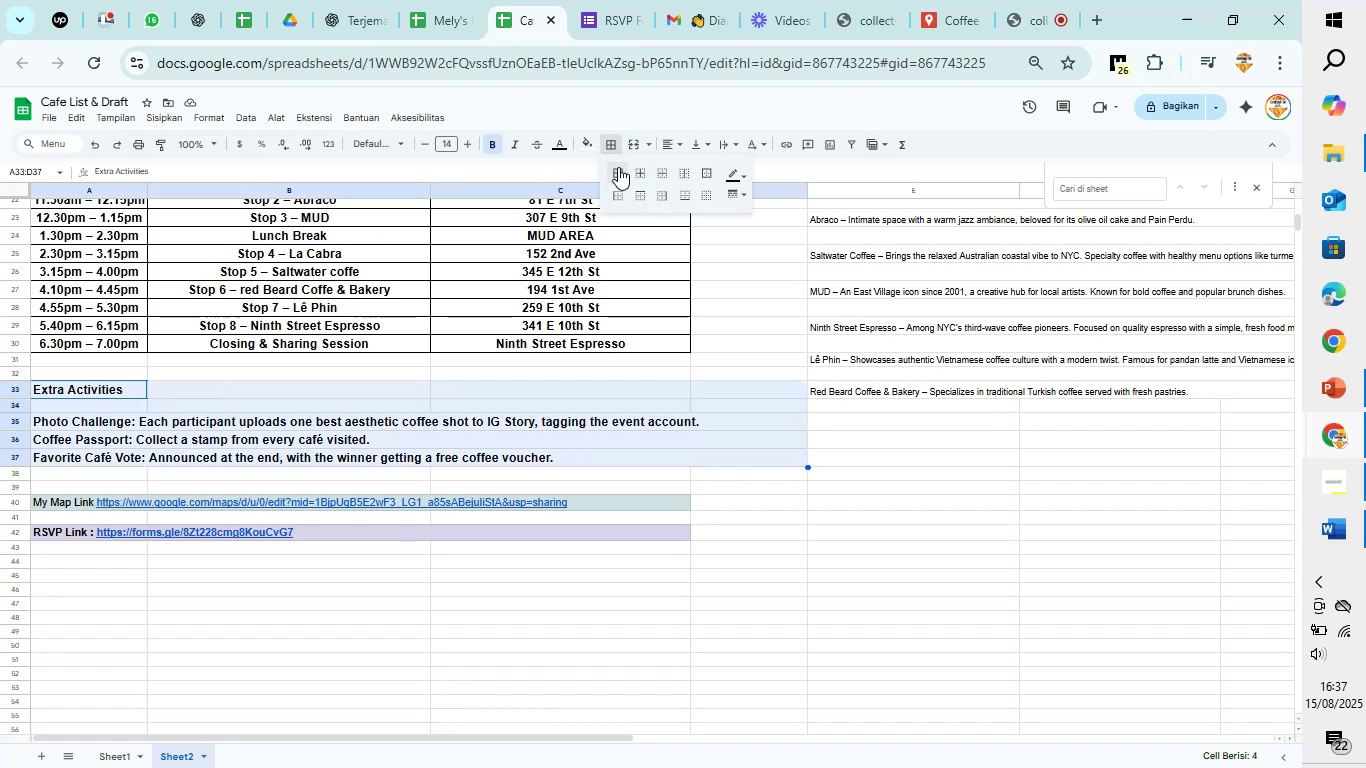 
left_click([618, 170])
 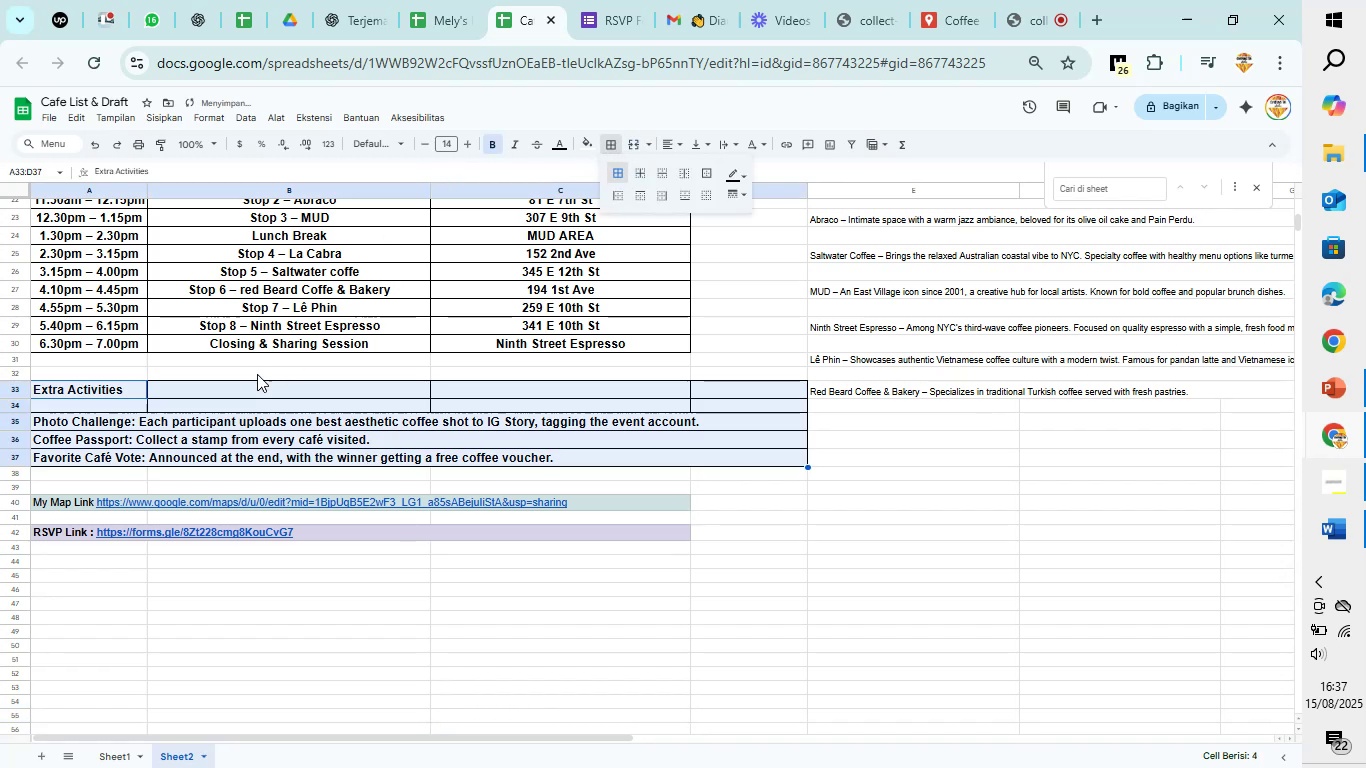 
left_click([225, 391])
 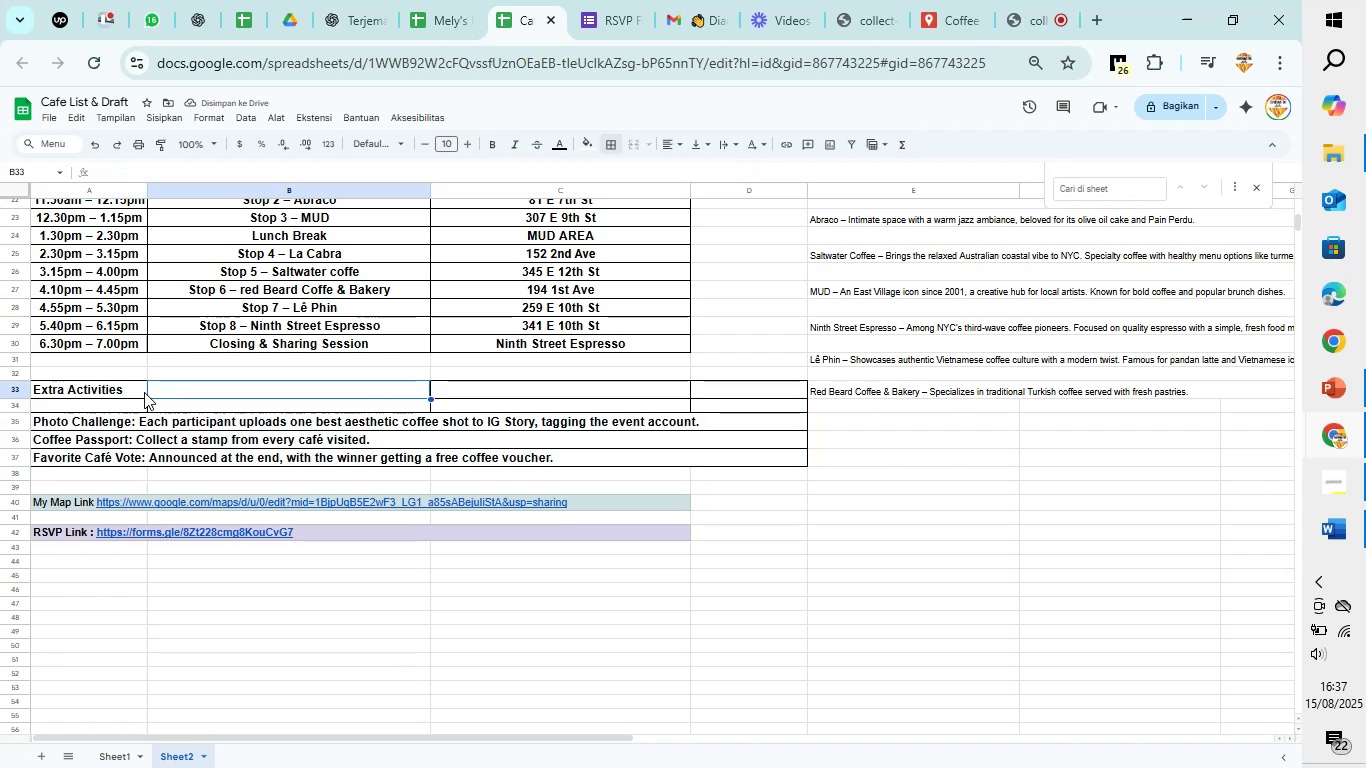 
left_click_drag(start_coordinate=[138, 392], to_coordinate=[718, 402])
 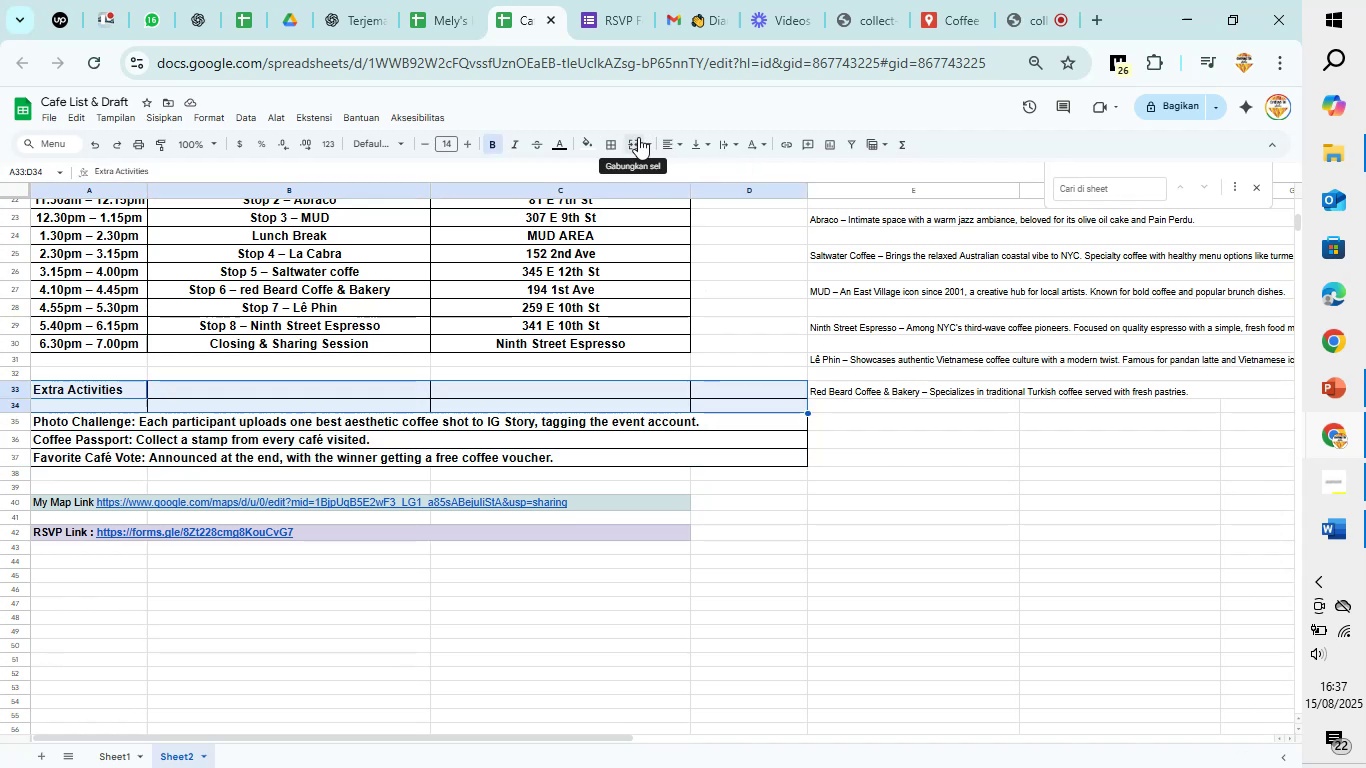 
left_click([639, 137])
 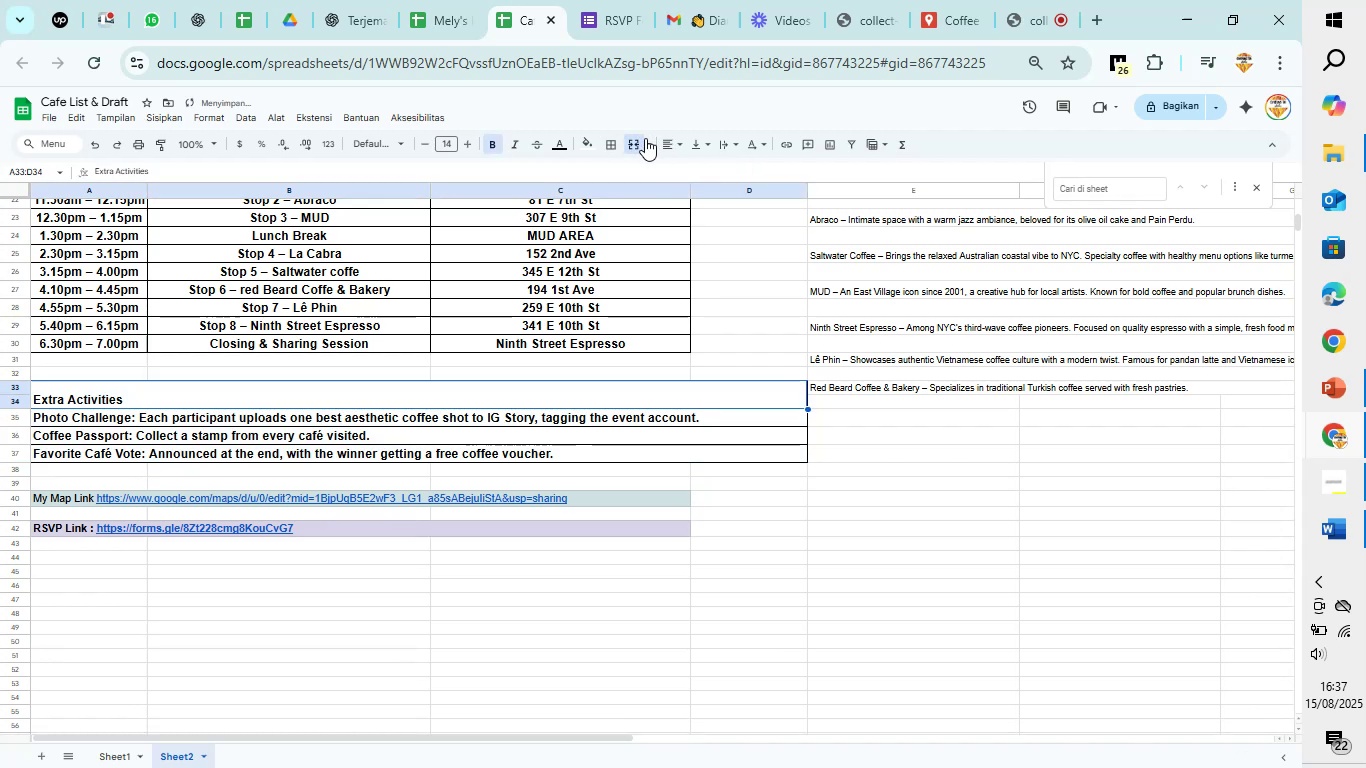 
left_click([663, 145])
 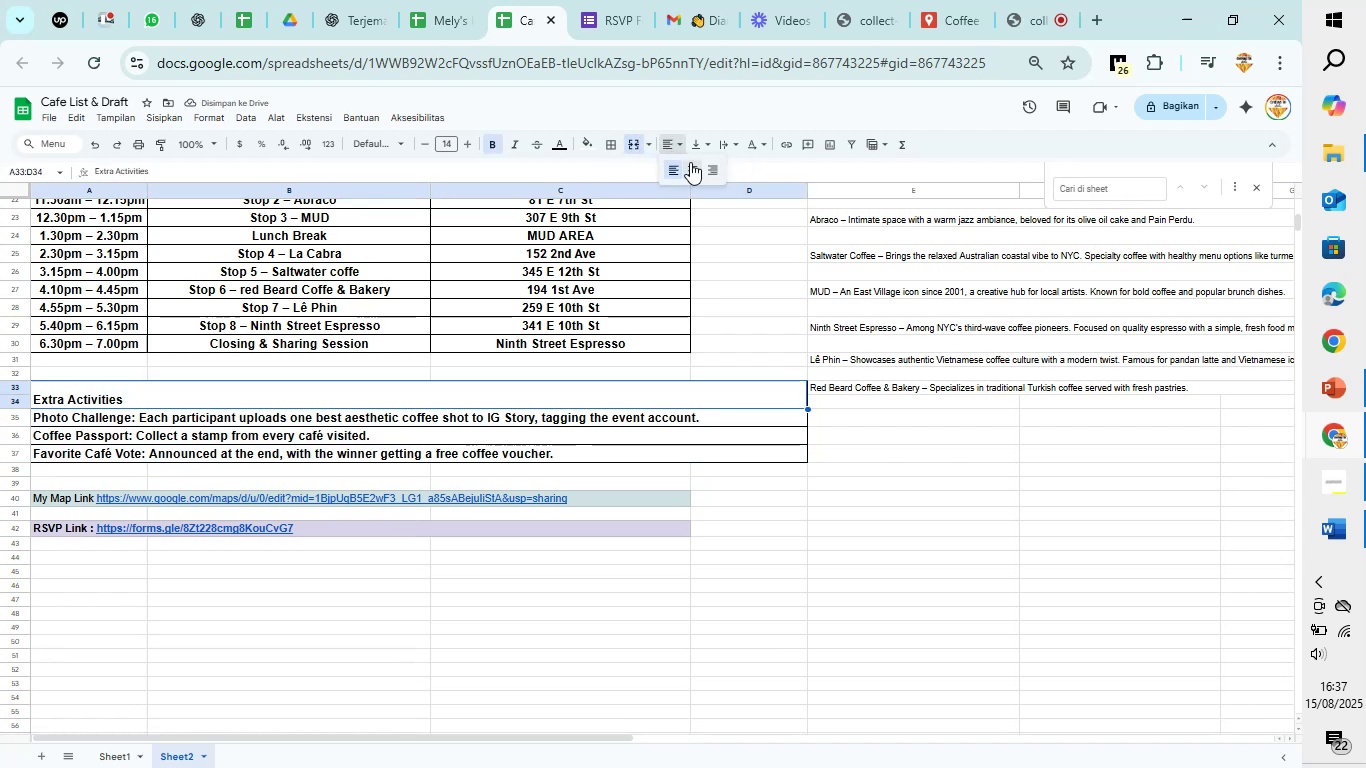 
left_click([690, 162])
 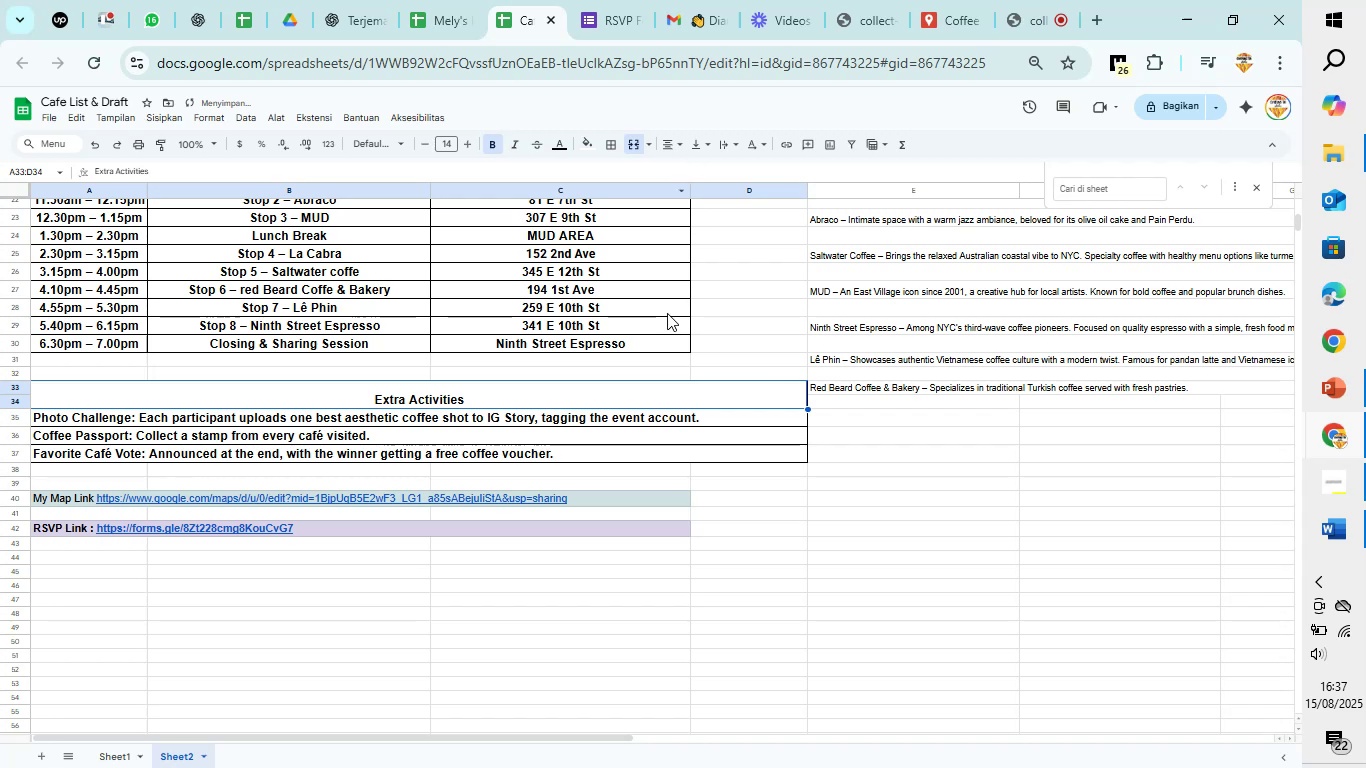 
scroll: coordinate [678, 347], scroll_direction: up, amount: 4.0
 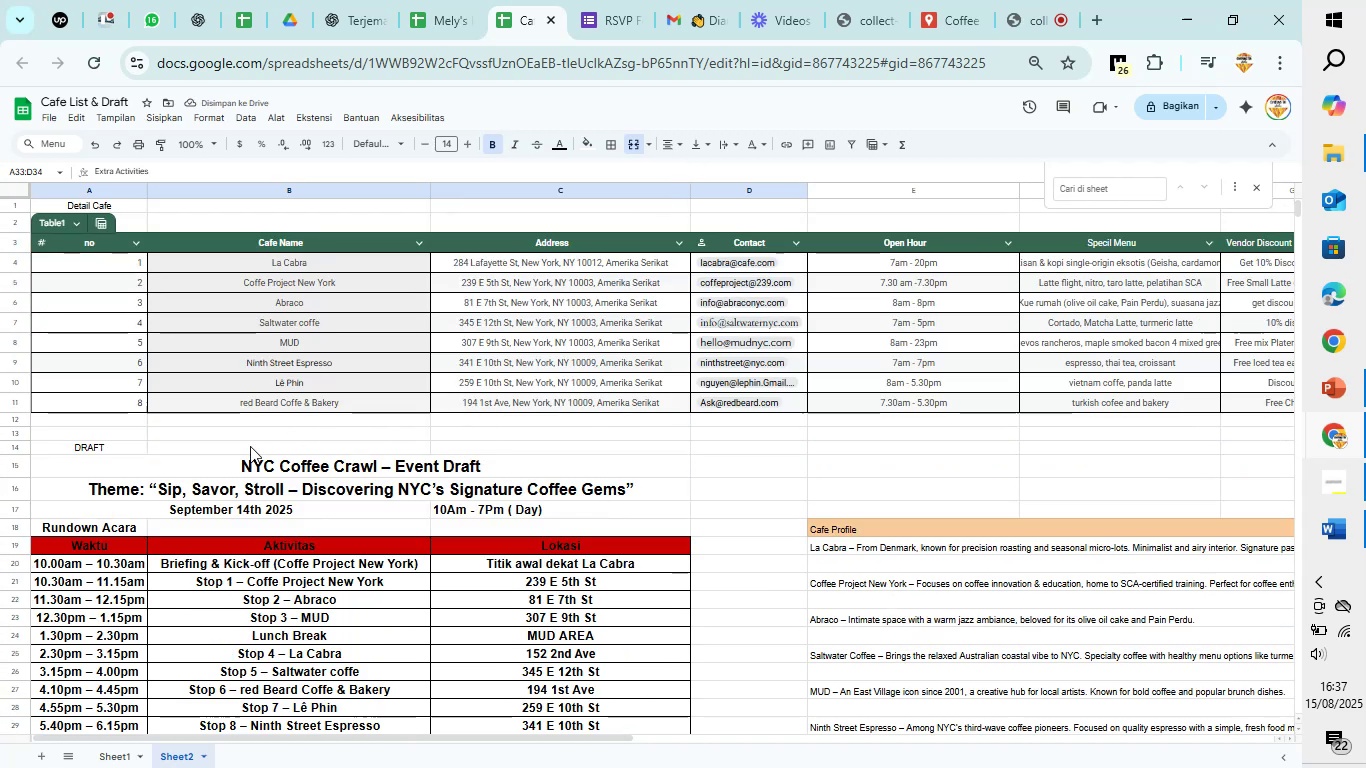 
left_click_drag(start_coordinate=[82, 461], to_coordinate=[588, 479])
 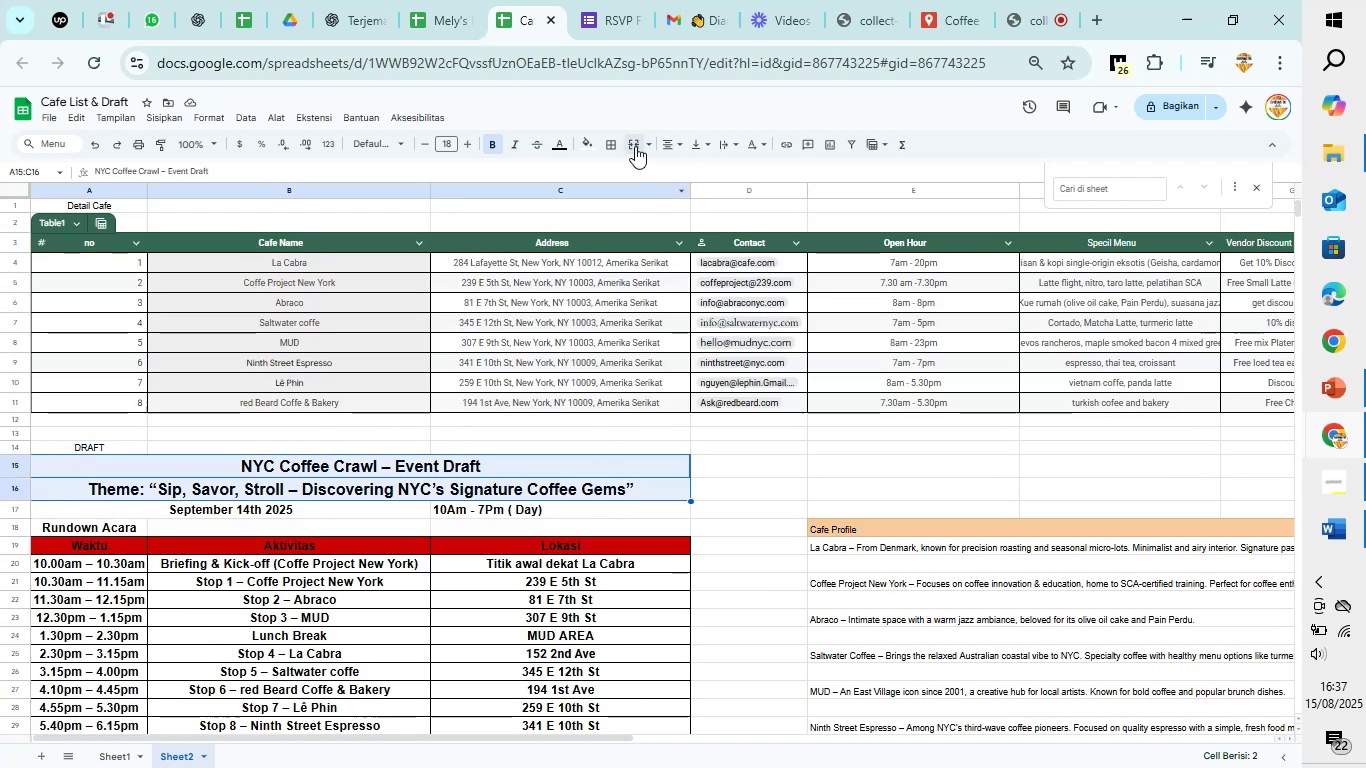 
left_click([635, 146])
 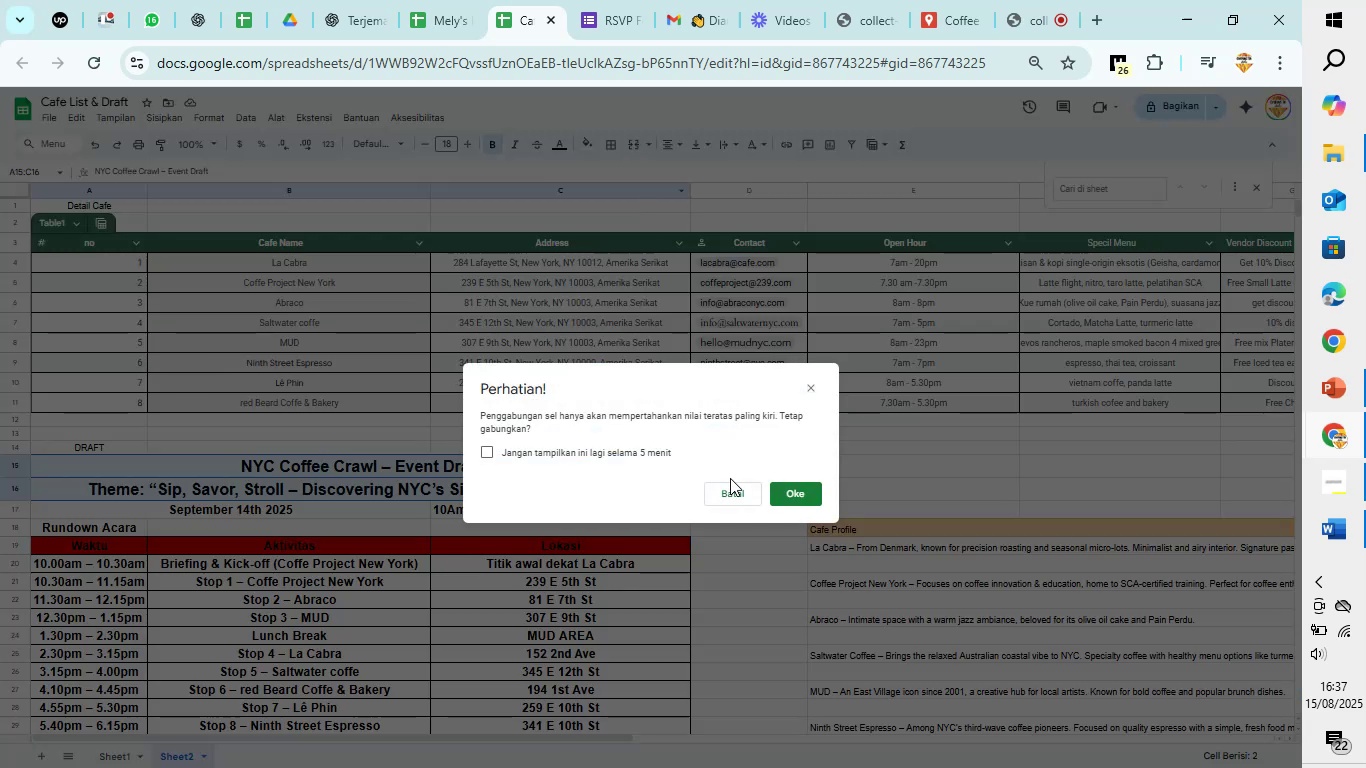 
left_click([734, 487])
 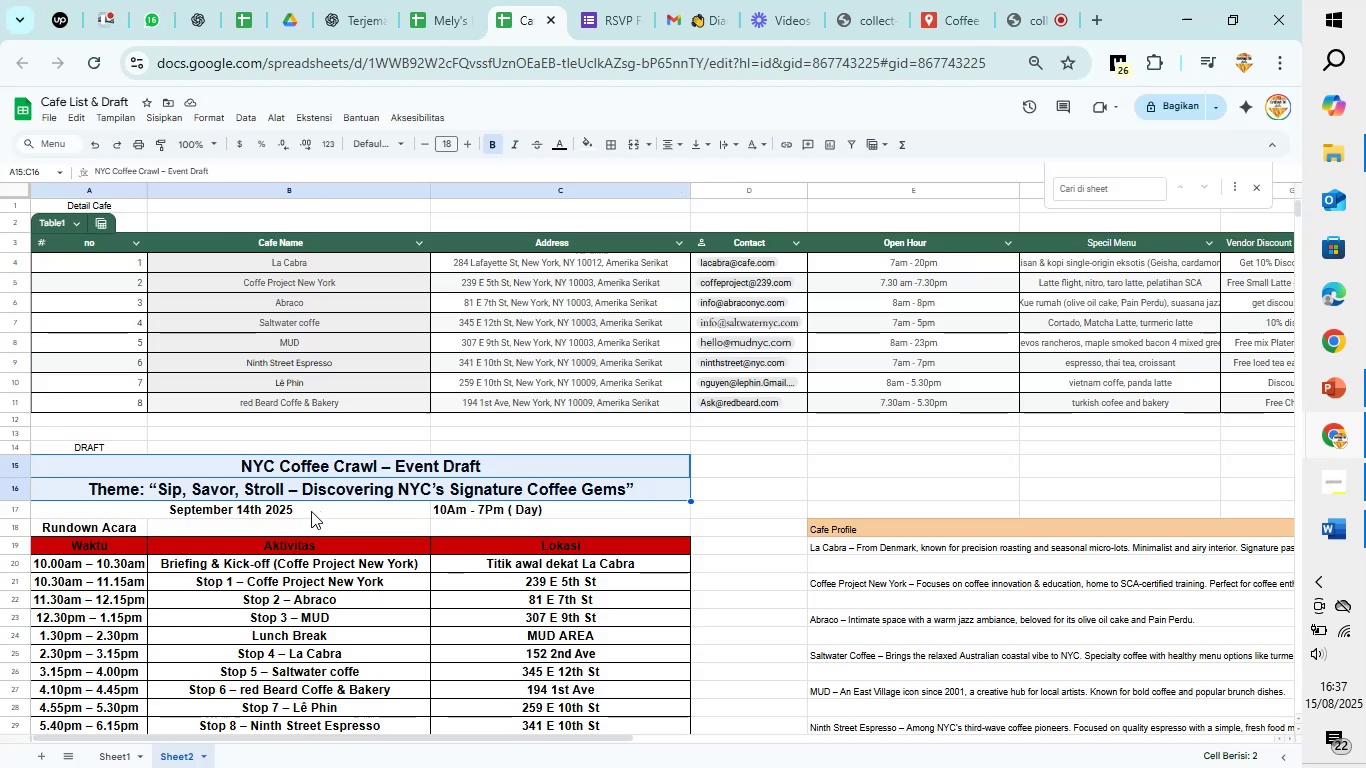 
scroll: coordinate [312, 504], scroll_direction: down, amount: 4.0
 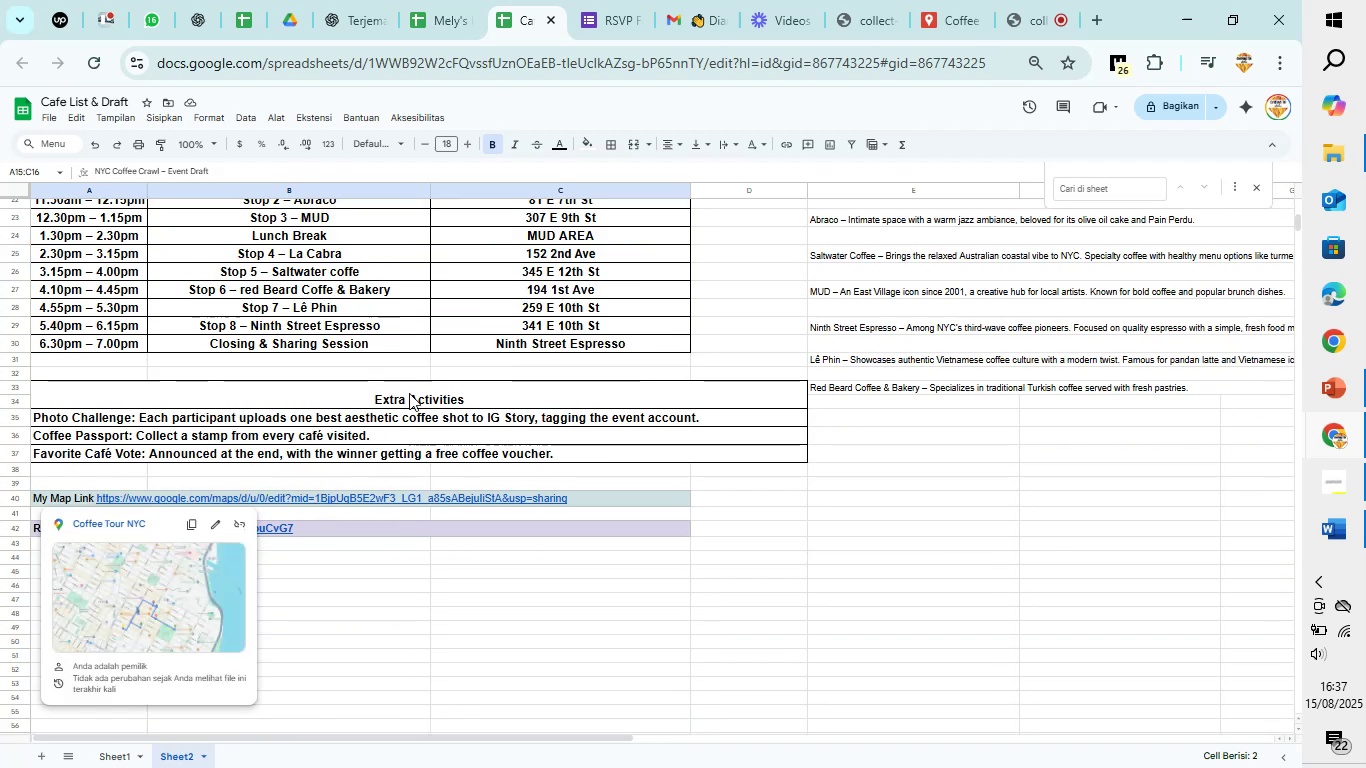 
left_click([413, 393])
 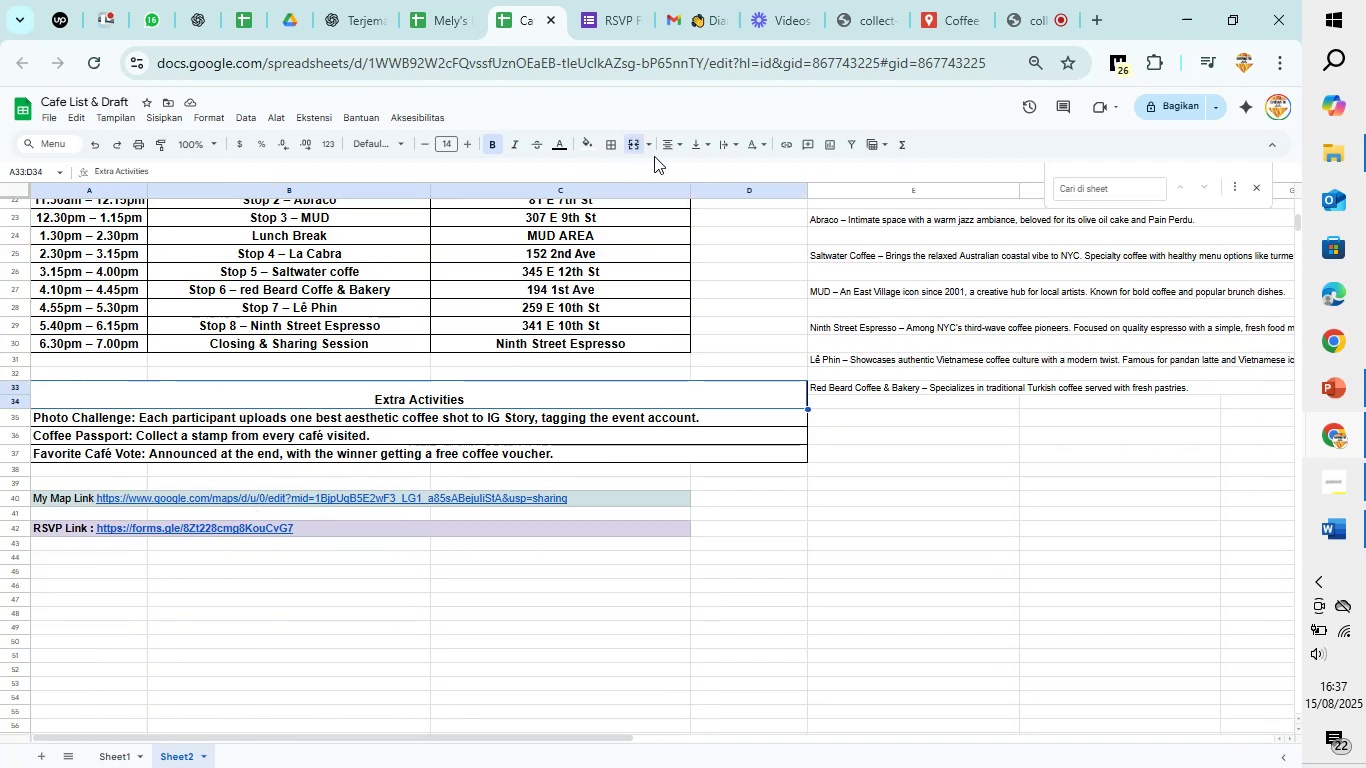 
left_click([681, 145])
 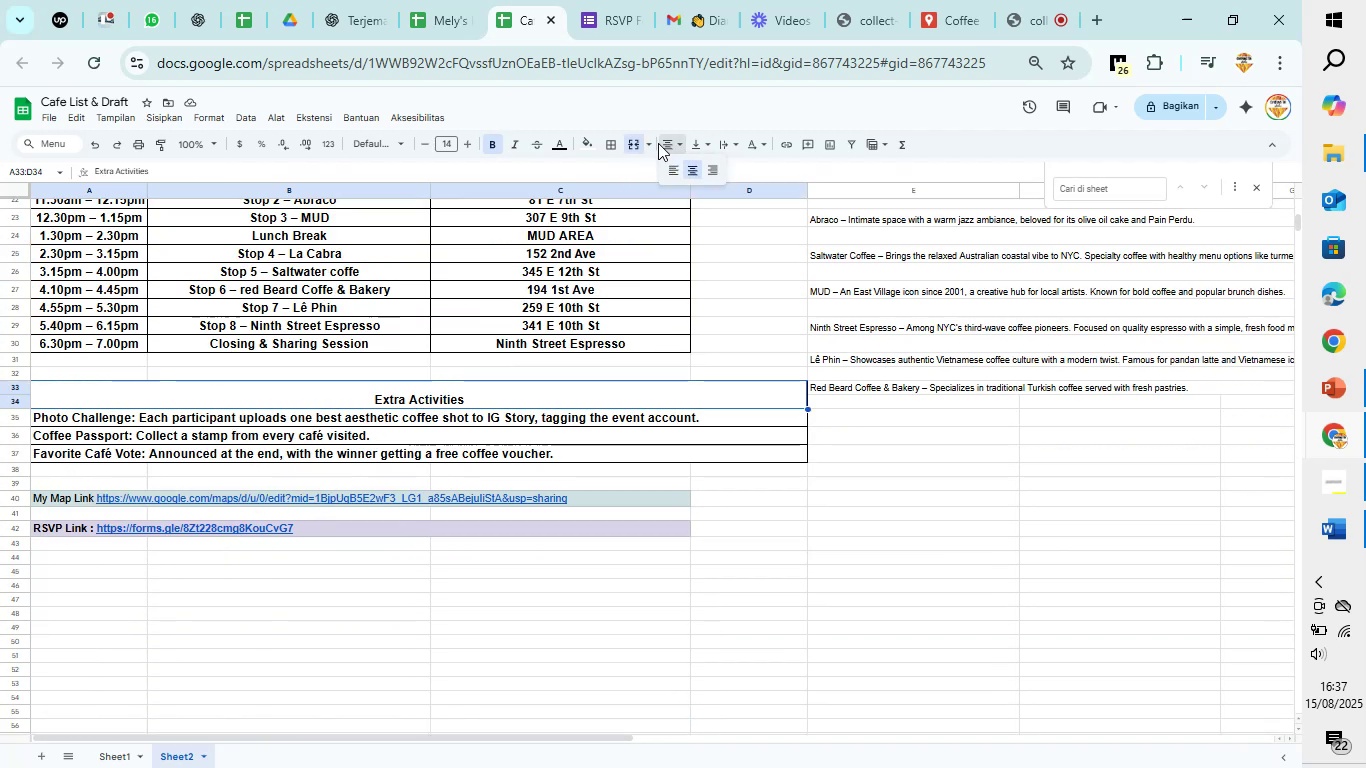 
left_click([651, 140])
 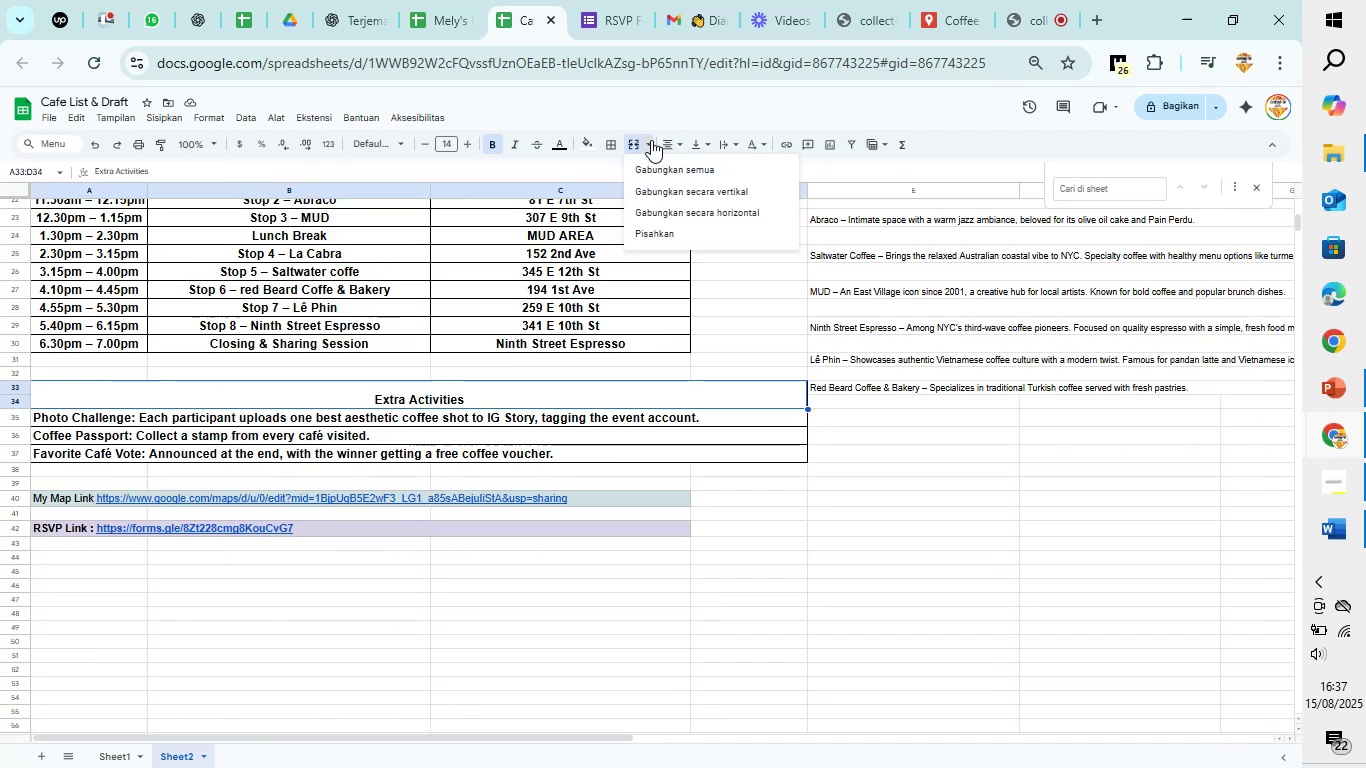 
left_click([651, 140])
 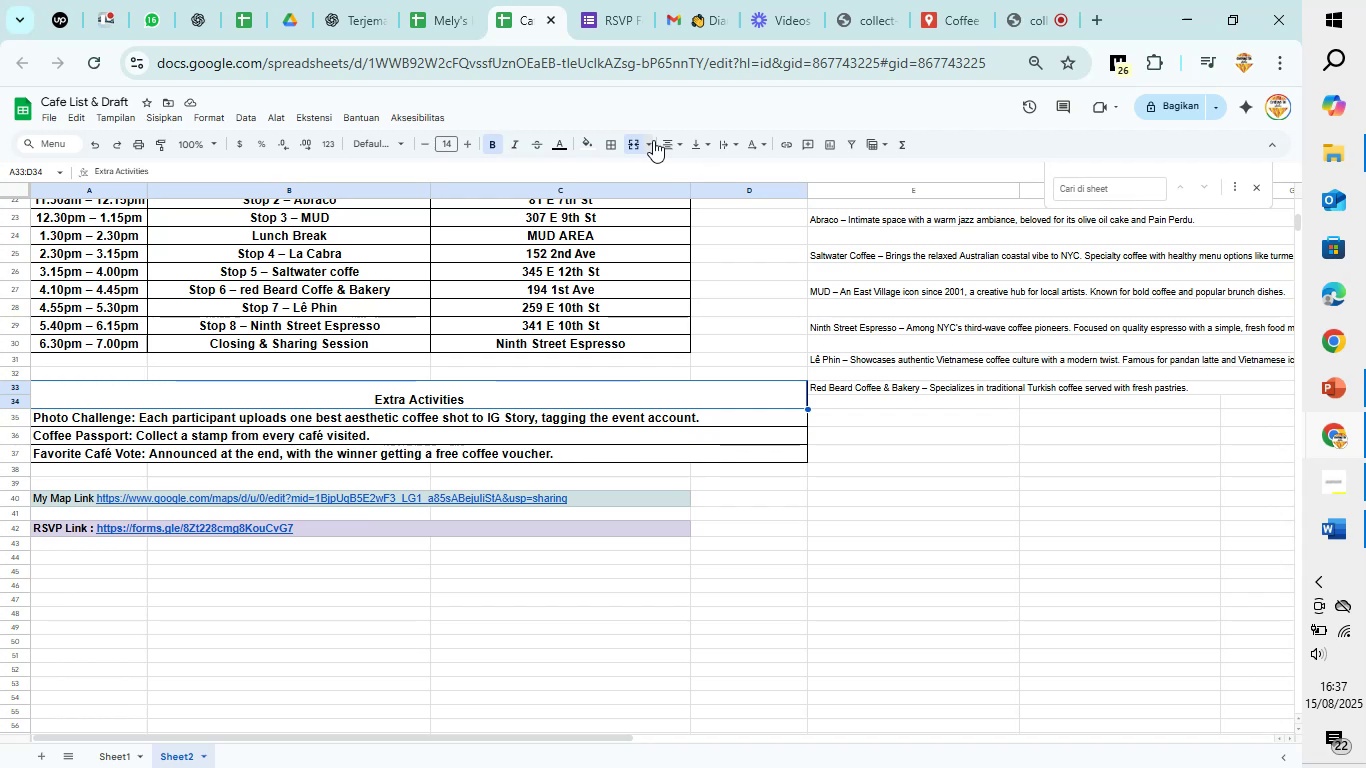 
mouse_move([788, 144])
 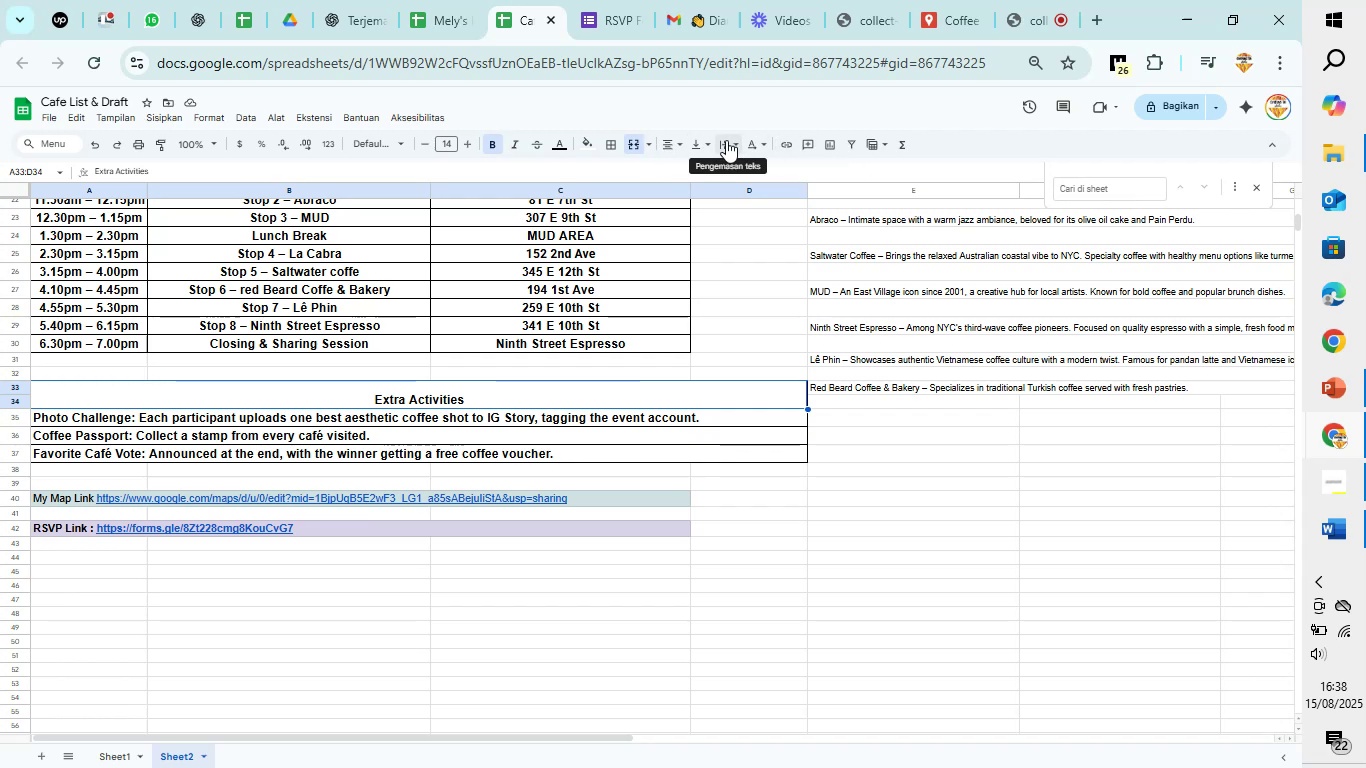 
left_click([726, 140])
 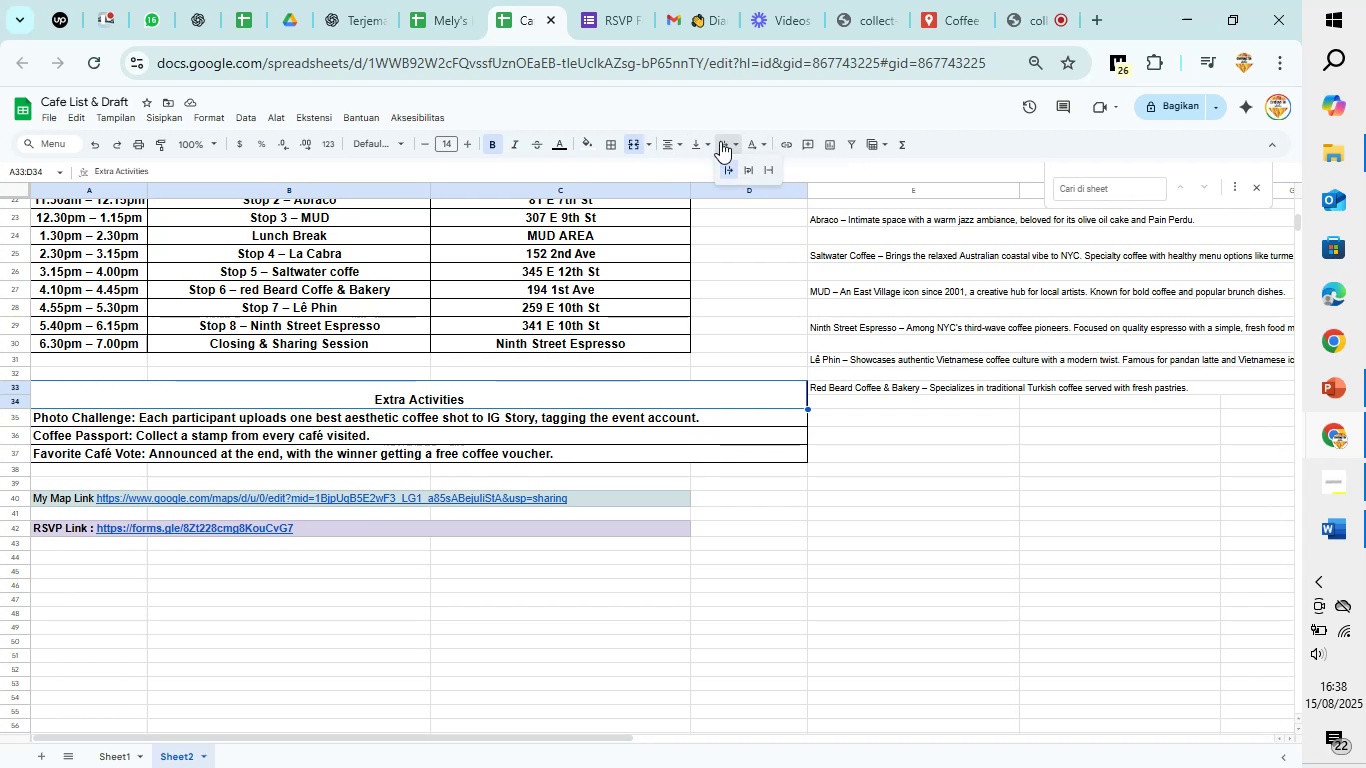 
left_click([711, 140])
 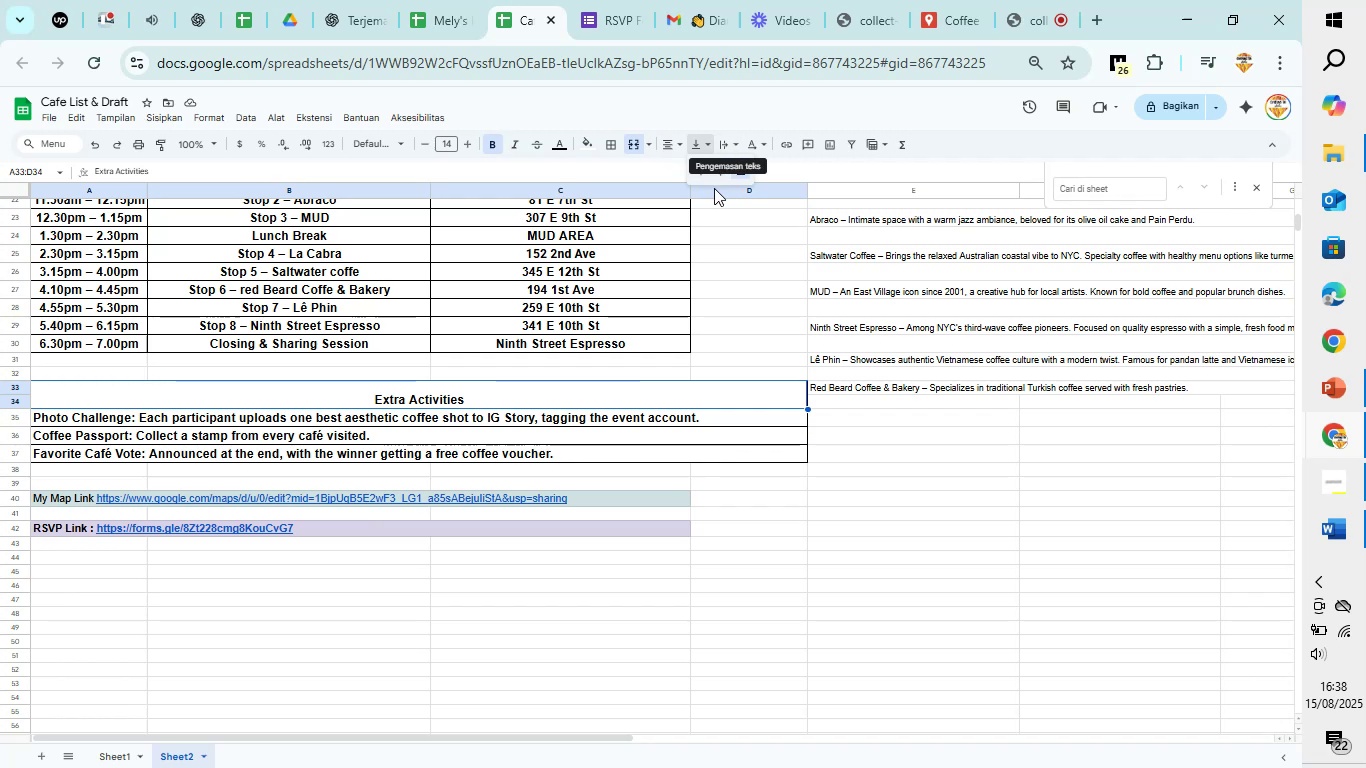 
left_click([717, 173])
 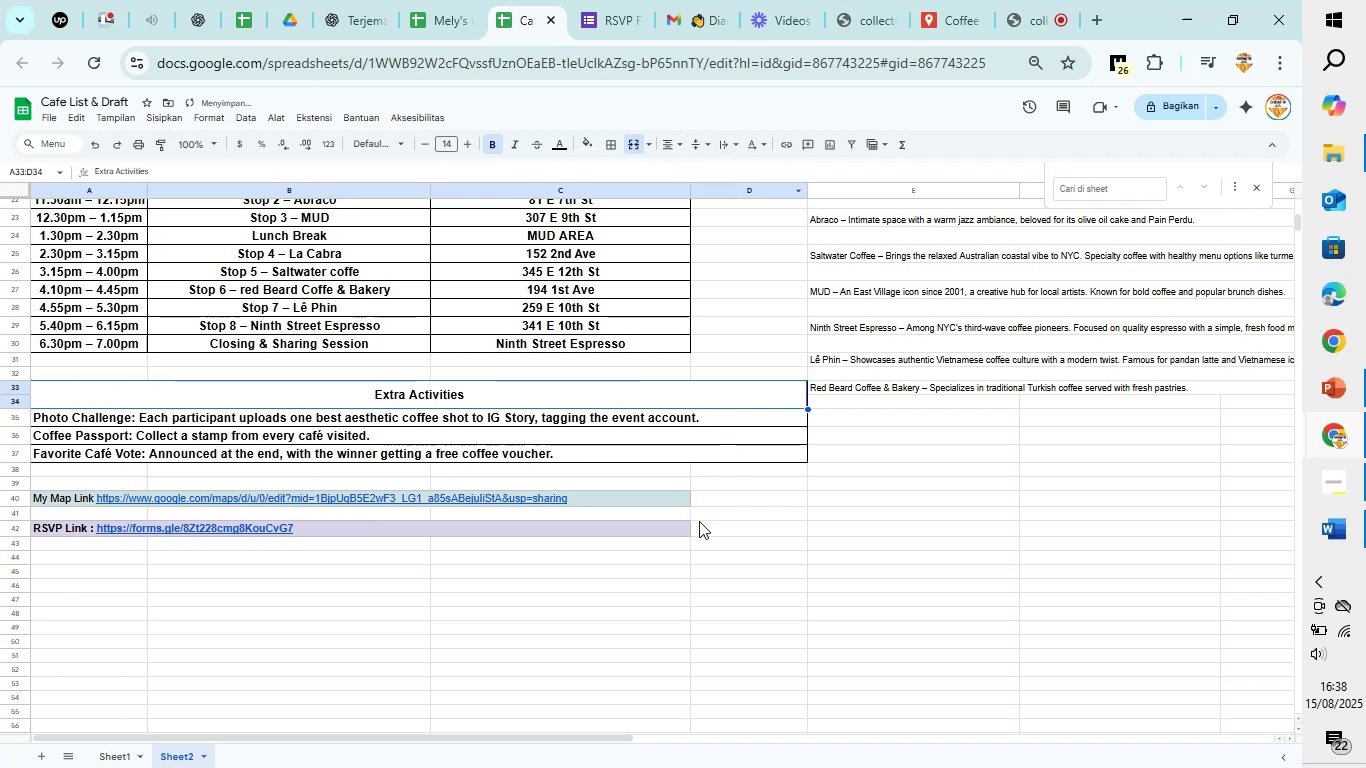 
left_click([733, 523])
 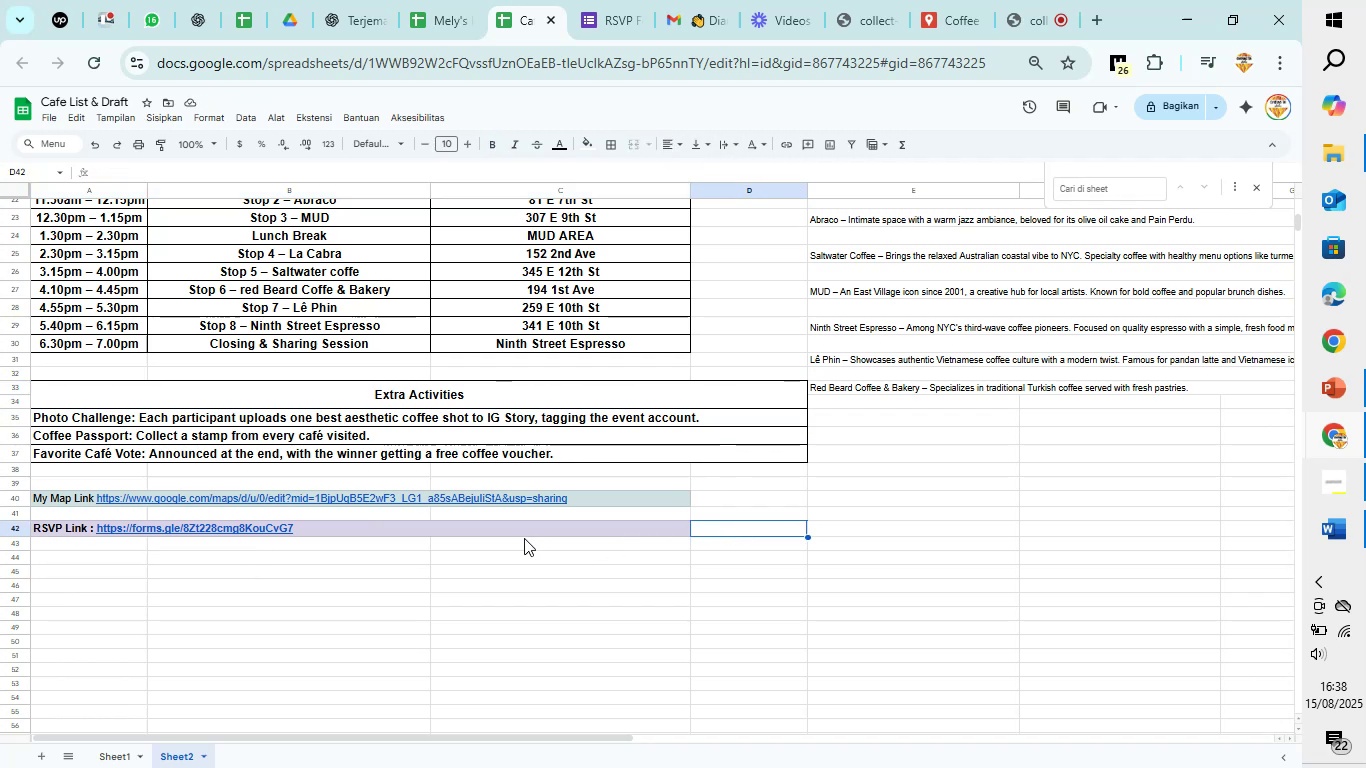 
wait(5.54)
 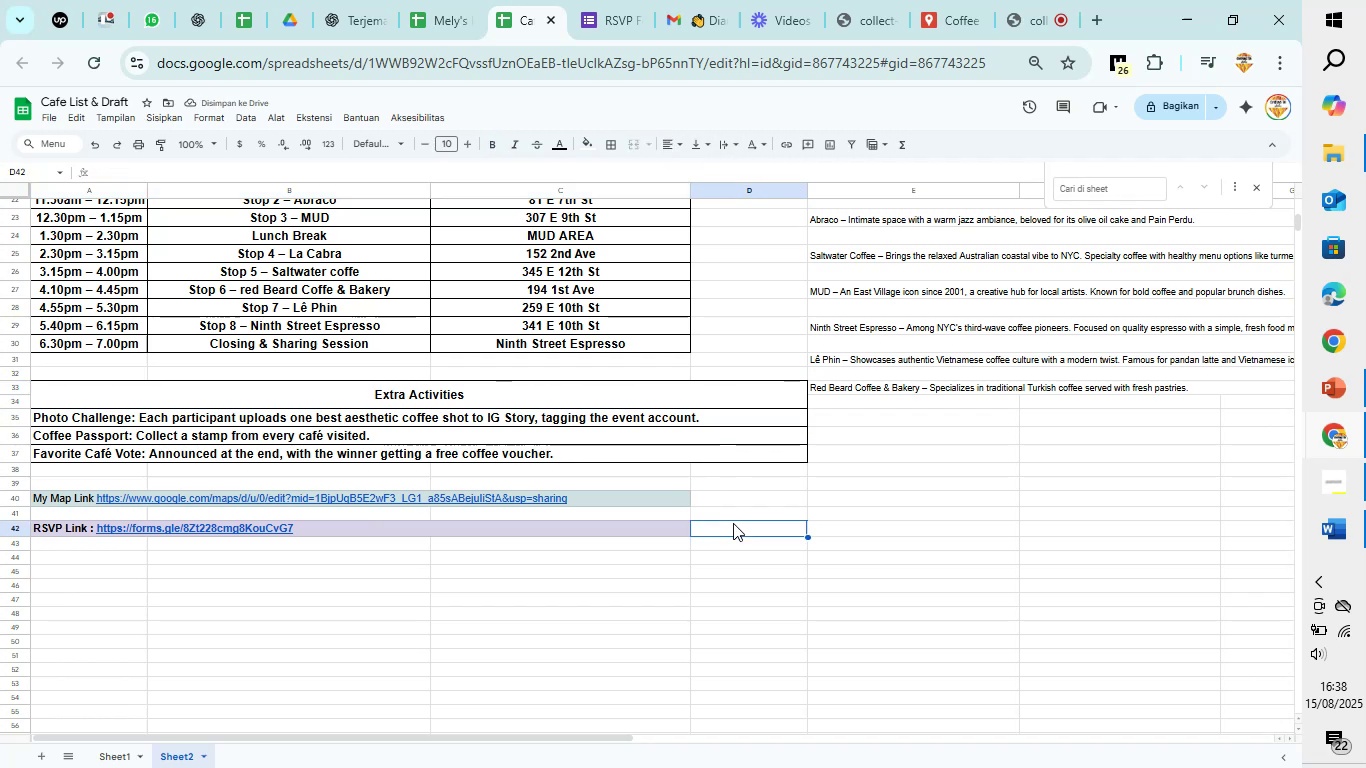 
scroll: coordinate [625, 325], scroll_direction: down, amount: 4.0
 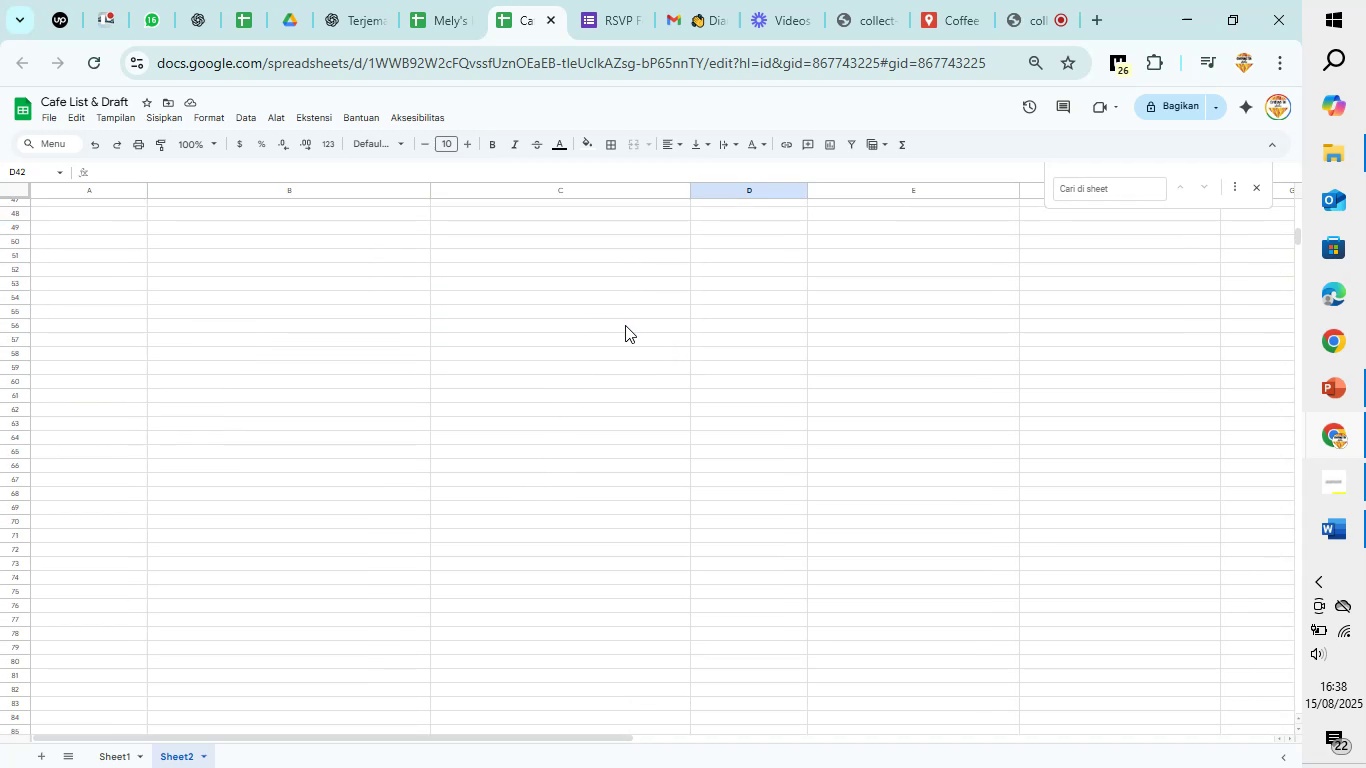 
scroll: coordinate [625, 325], scroll_direction: up, amount: 9.0
 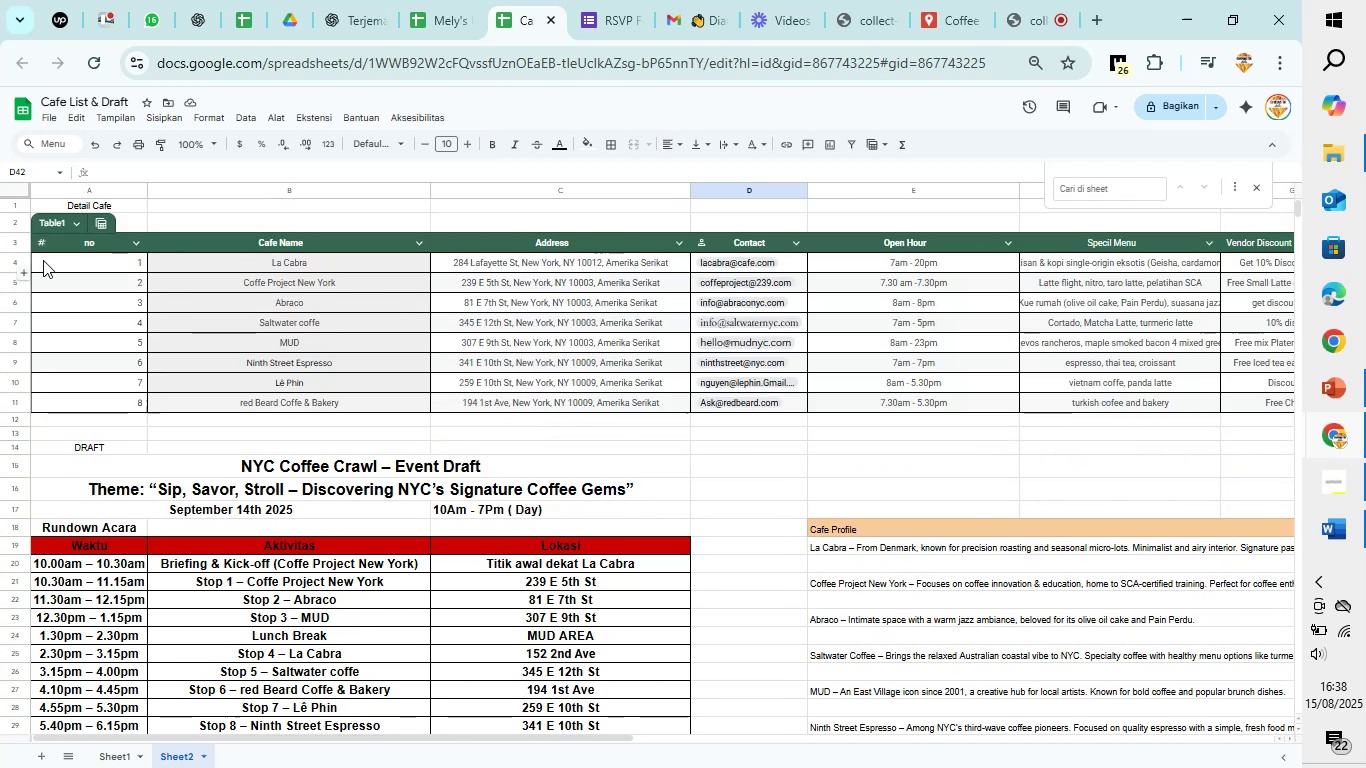 
left_click([42, 240])
 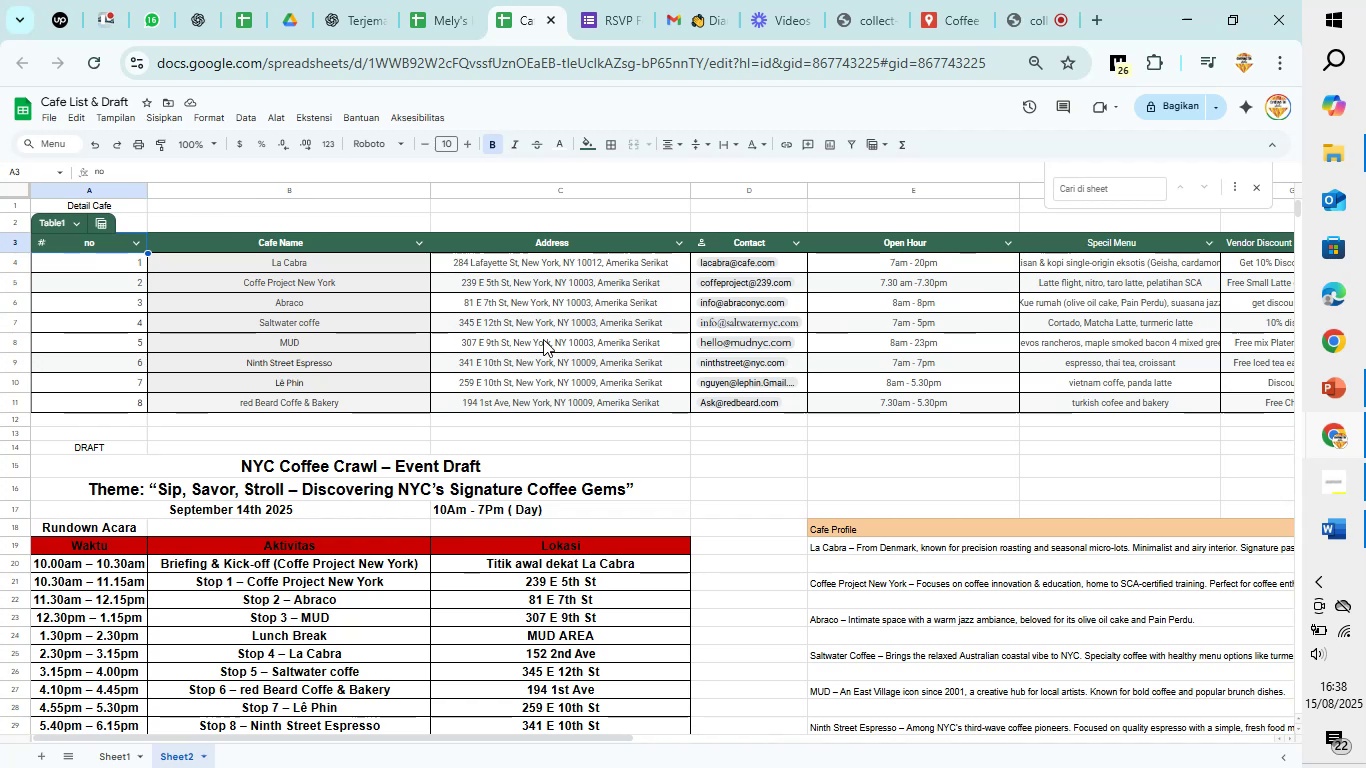 
left_click_drag(start_coordinate=[843, 466], to_coordinate=[705, 433])
 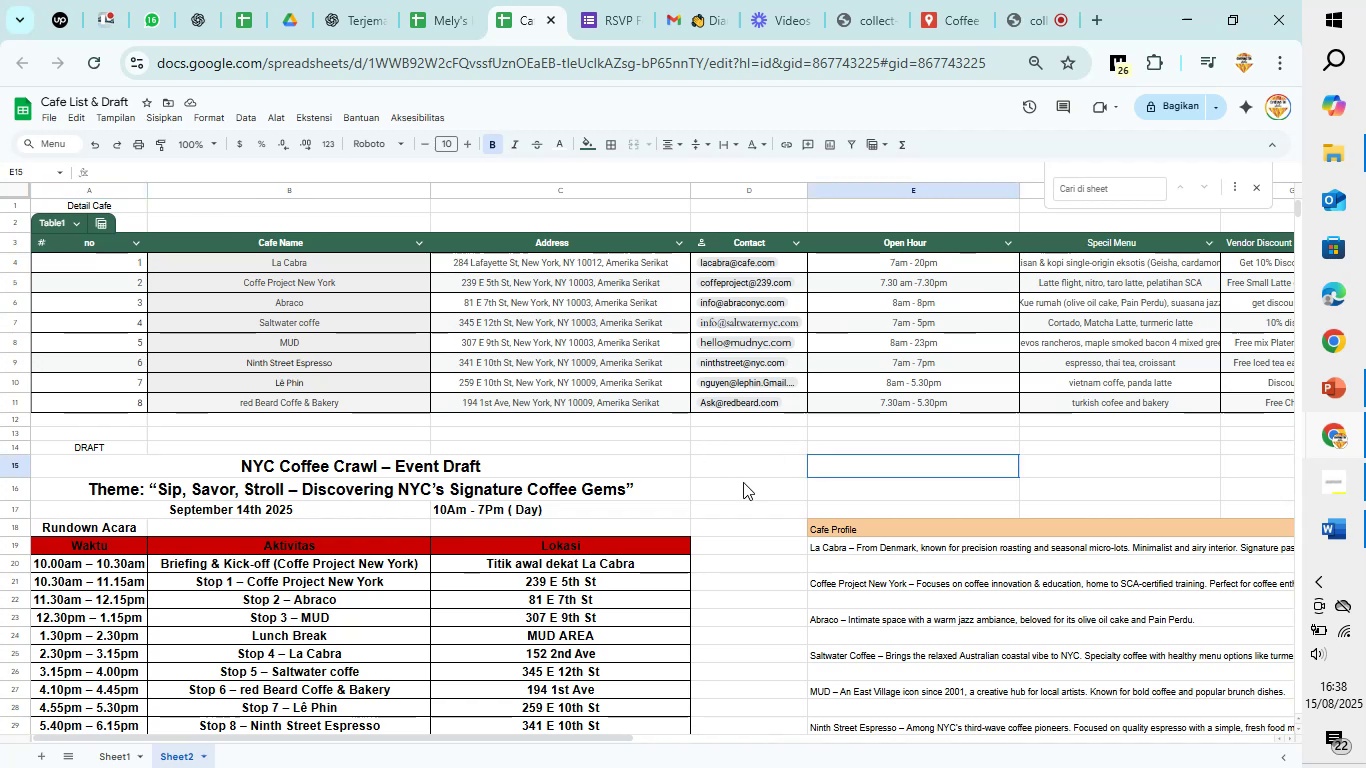 
scroll: coordinate [760, 493], scroll_direction: down, amount: 2.0
 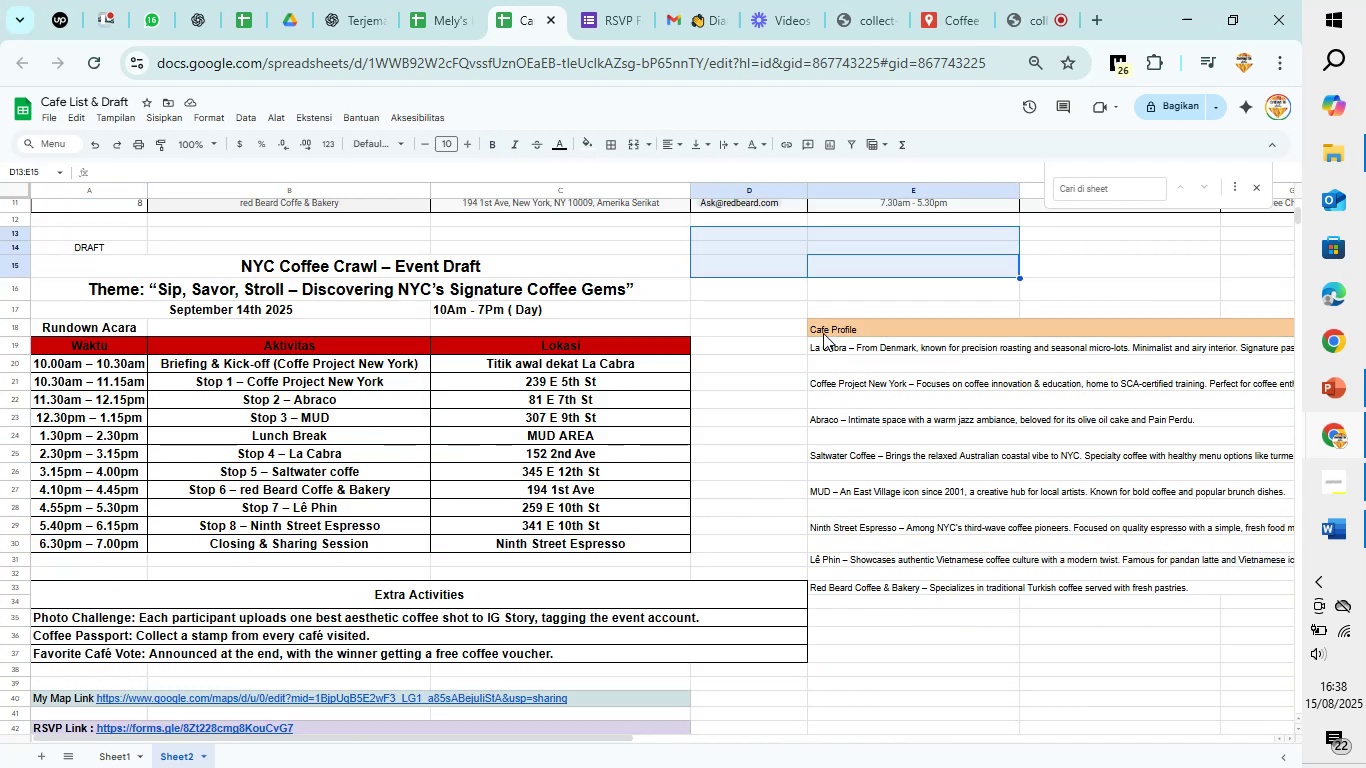 
wait(7.72)
 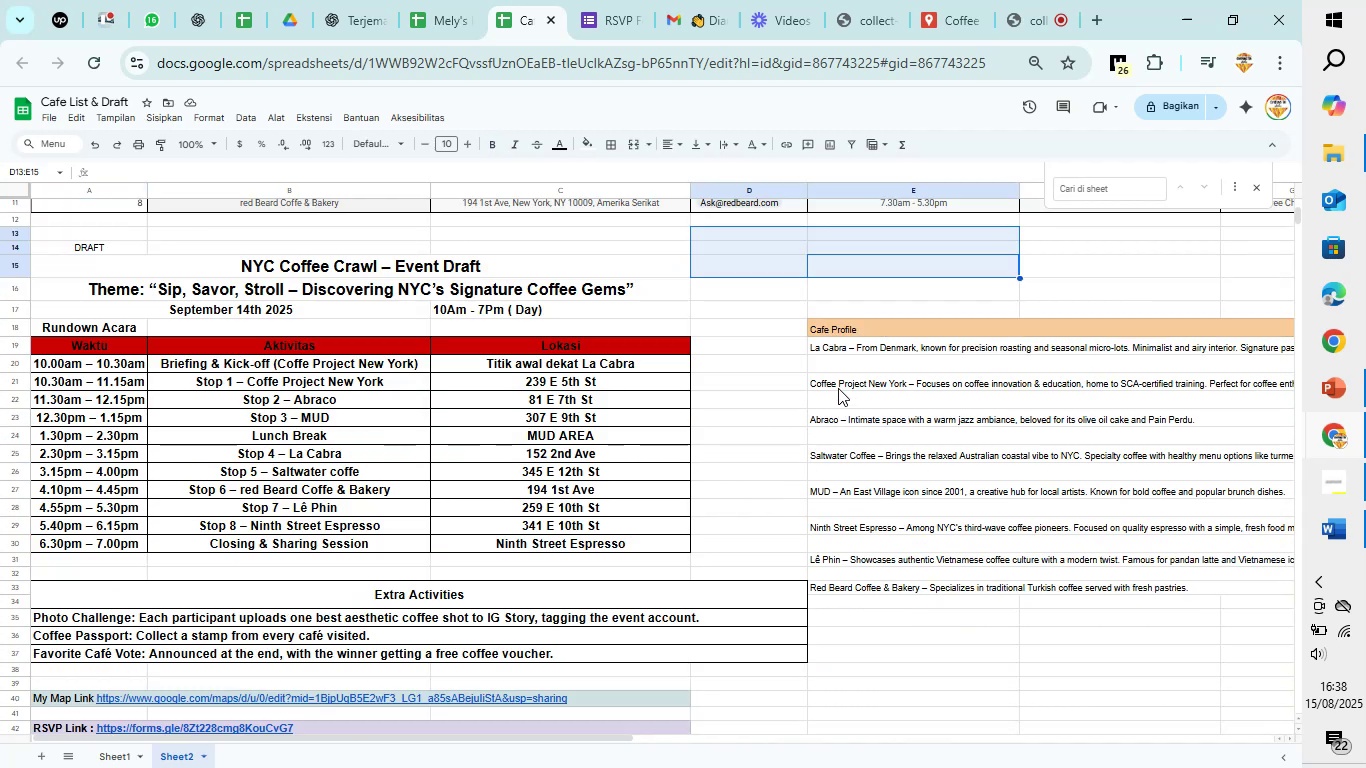 
scroll: coordinate [778, 398], scroll_direction: up, amount: 2.0
 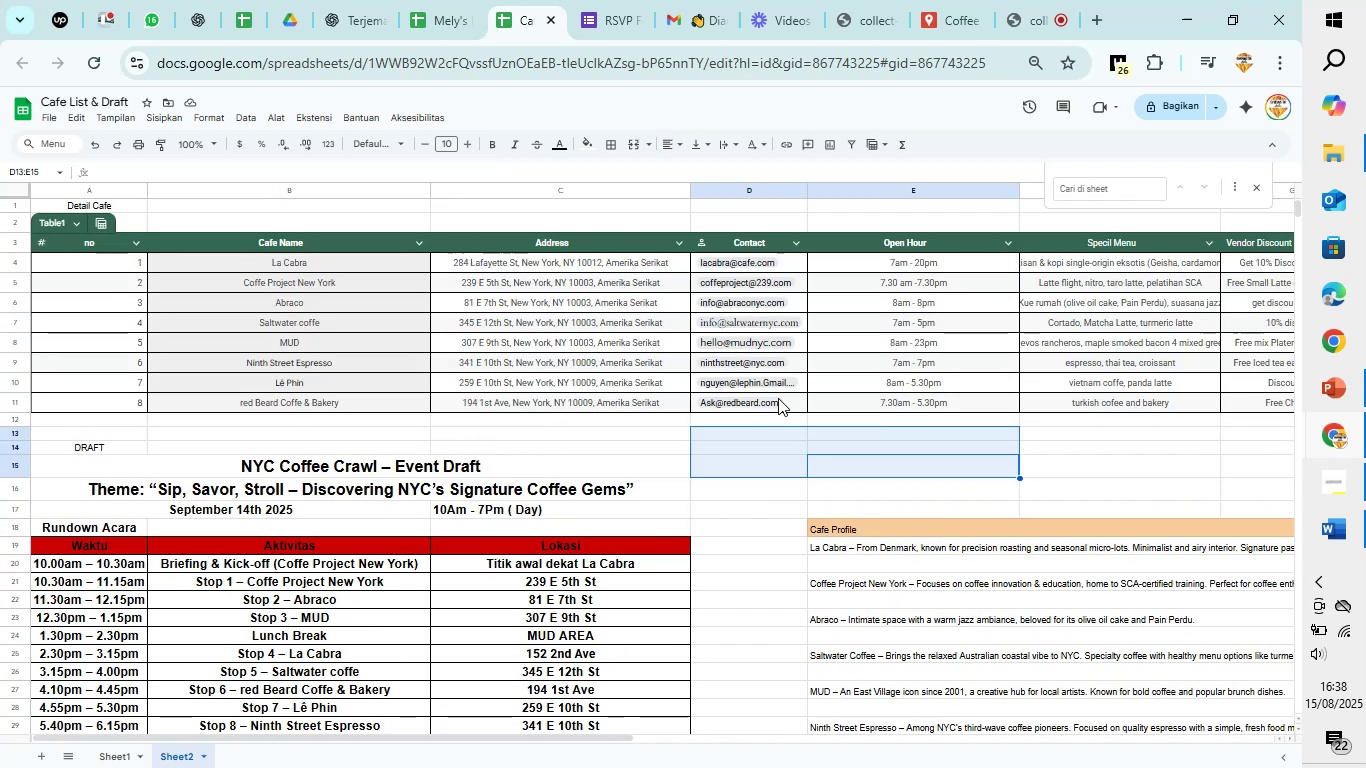 
scroll: coordinate [778, 398], scroll_direction: down, amount: 5.0
 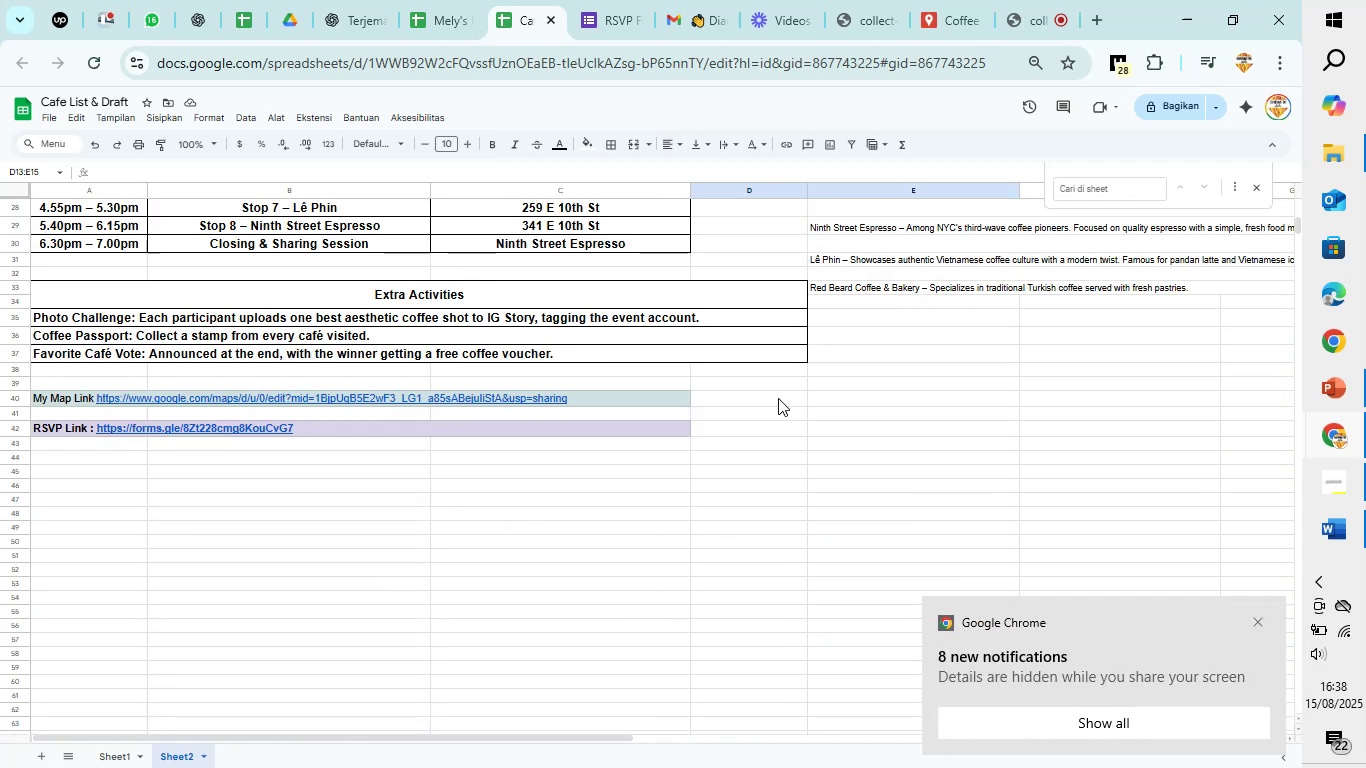 
scroll: coordinate [778, 398], scroll_direction: up, amount: 5.0
 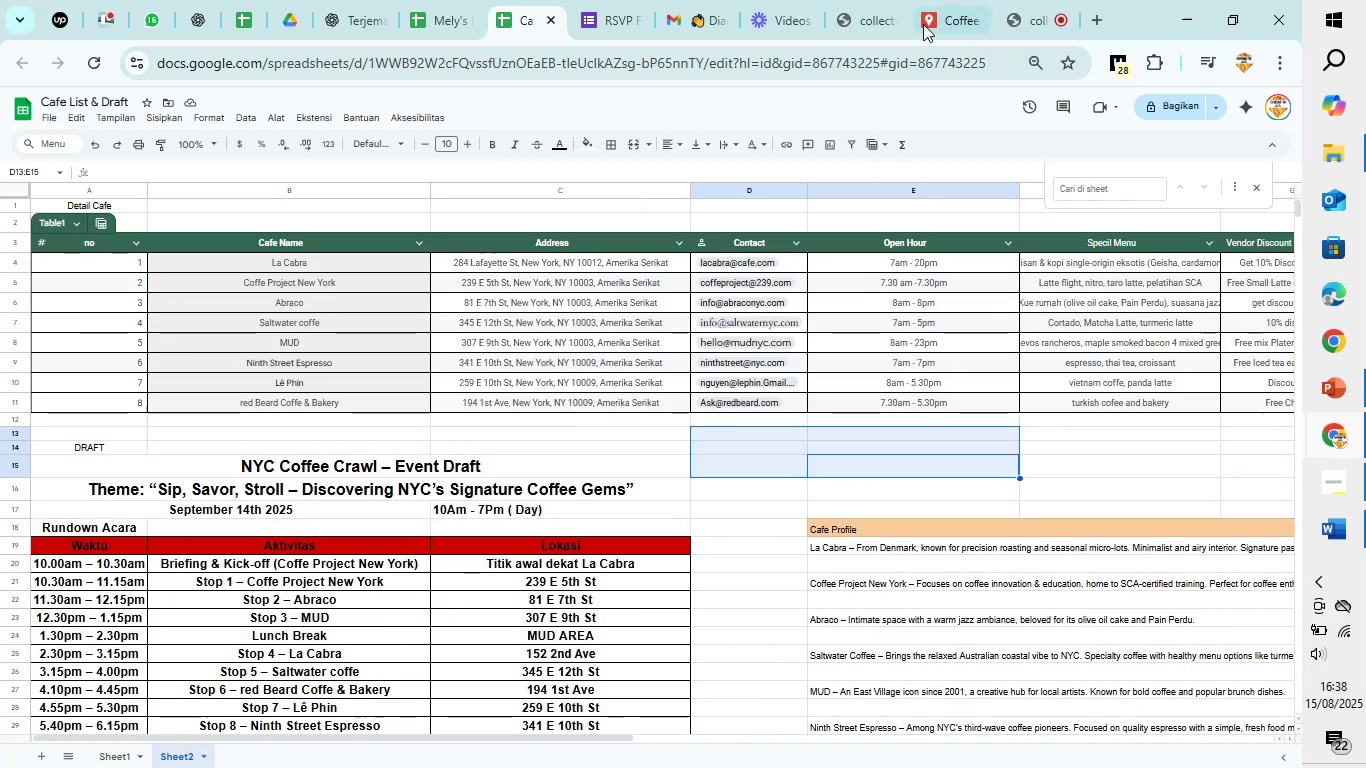 
left_click([926, 17])
 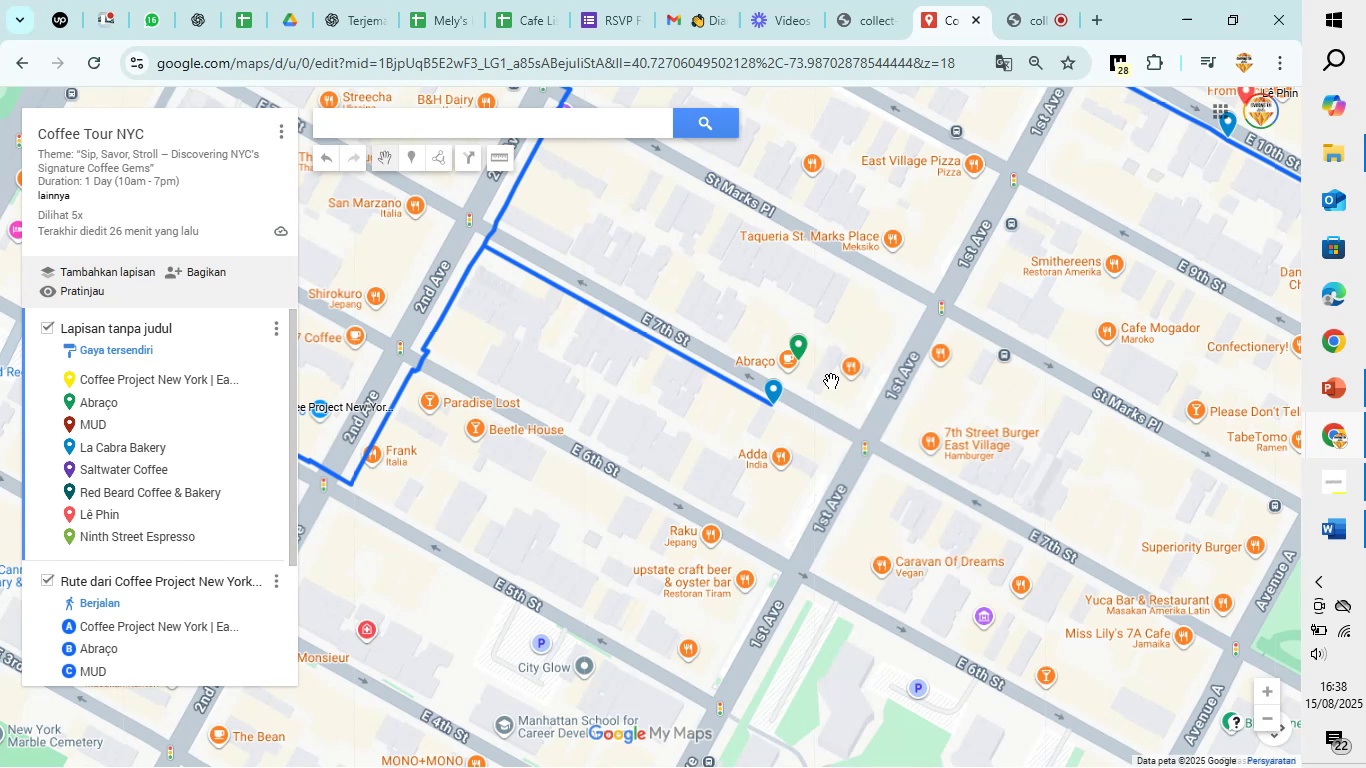 
scroll: coordinate [814, 397], scroll_direction: up, amount: 3.0
 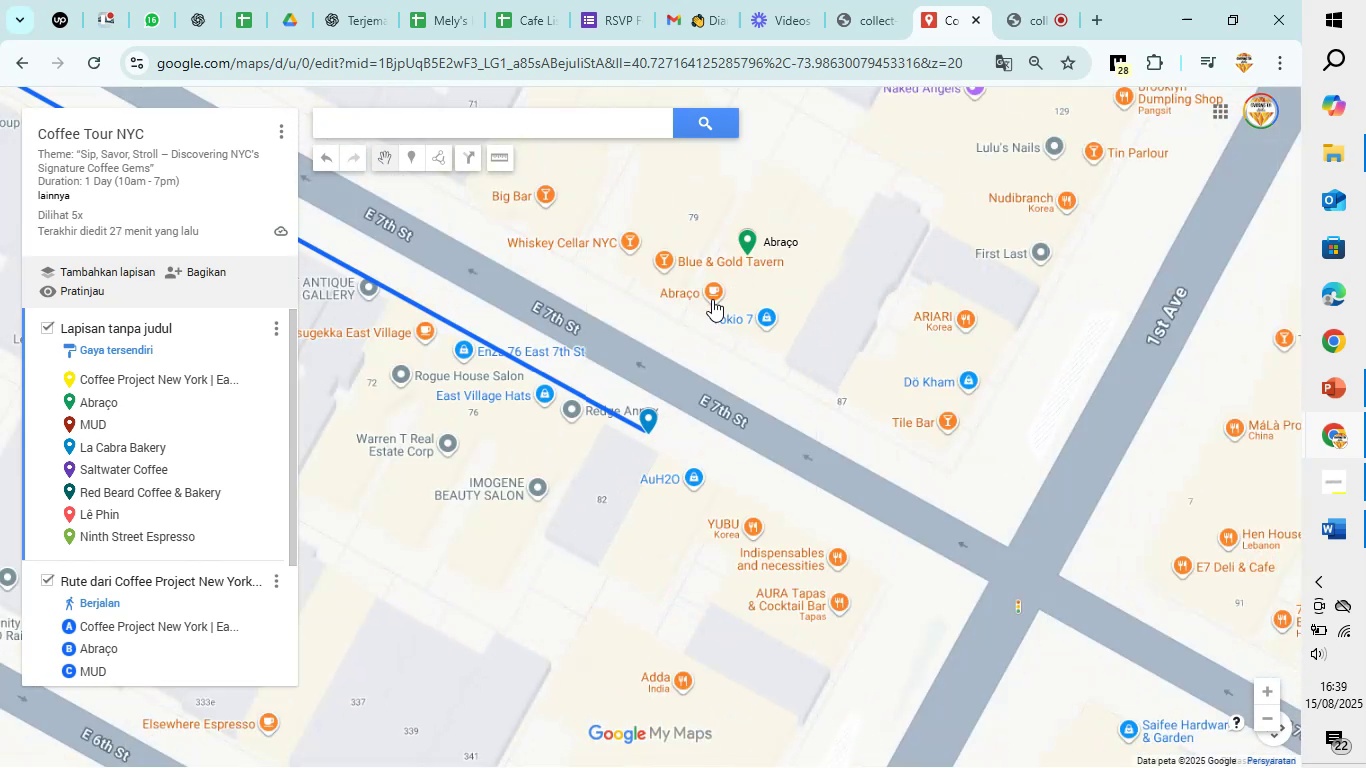 
left_click([713, 298])
 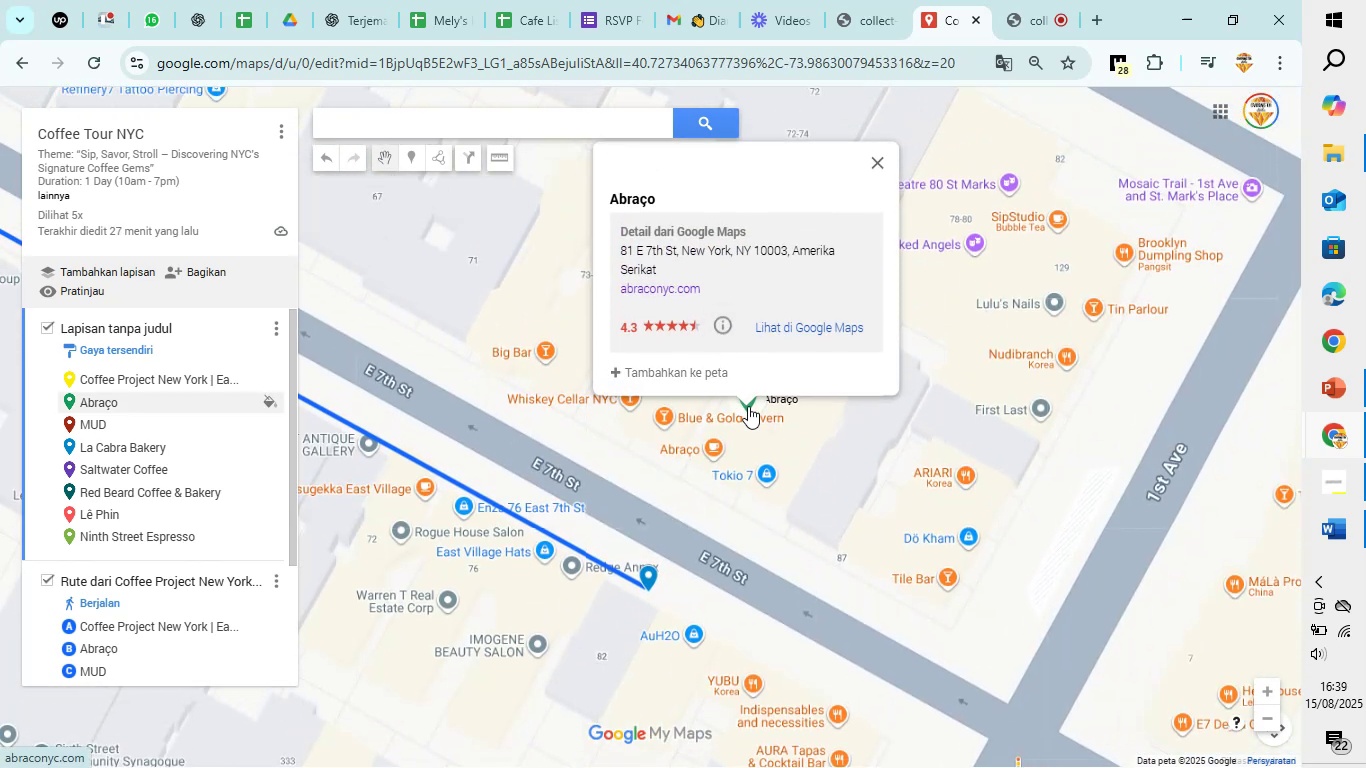 
left_click_drag(start_coordinate=[746, 409], to_coordinate=[740, 421])
 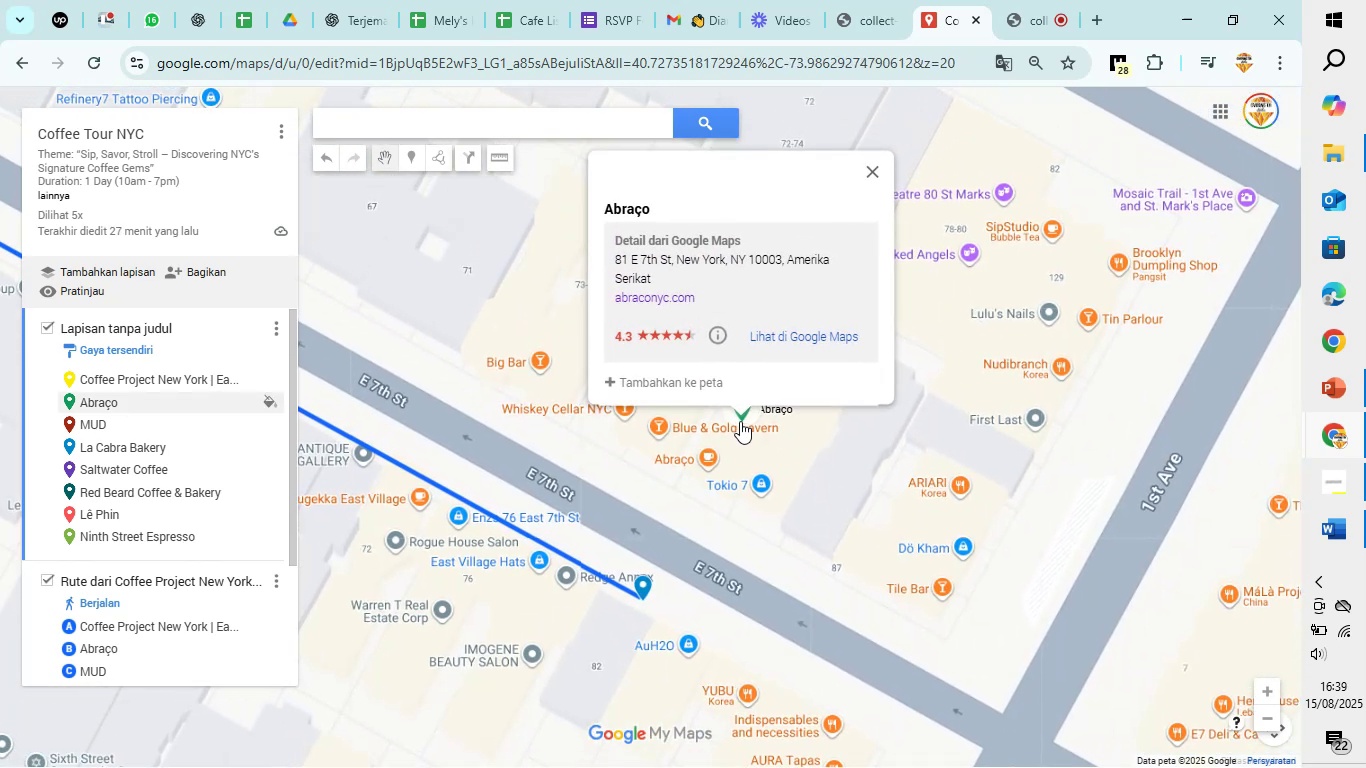 
left_click([740, 421])
 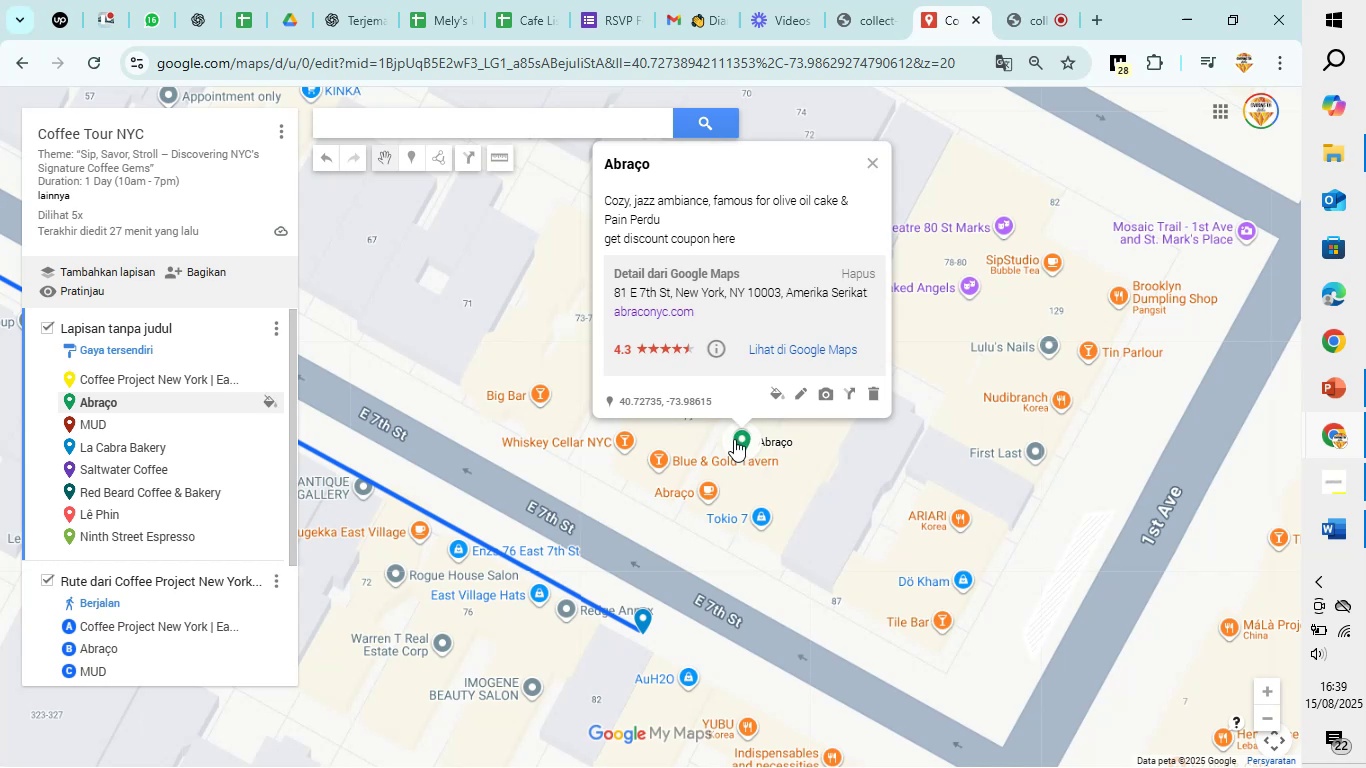 
left_click_drag(start_coordinate=[741, 439], to_coordinate=[708, 493])
 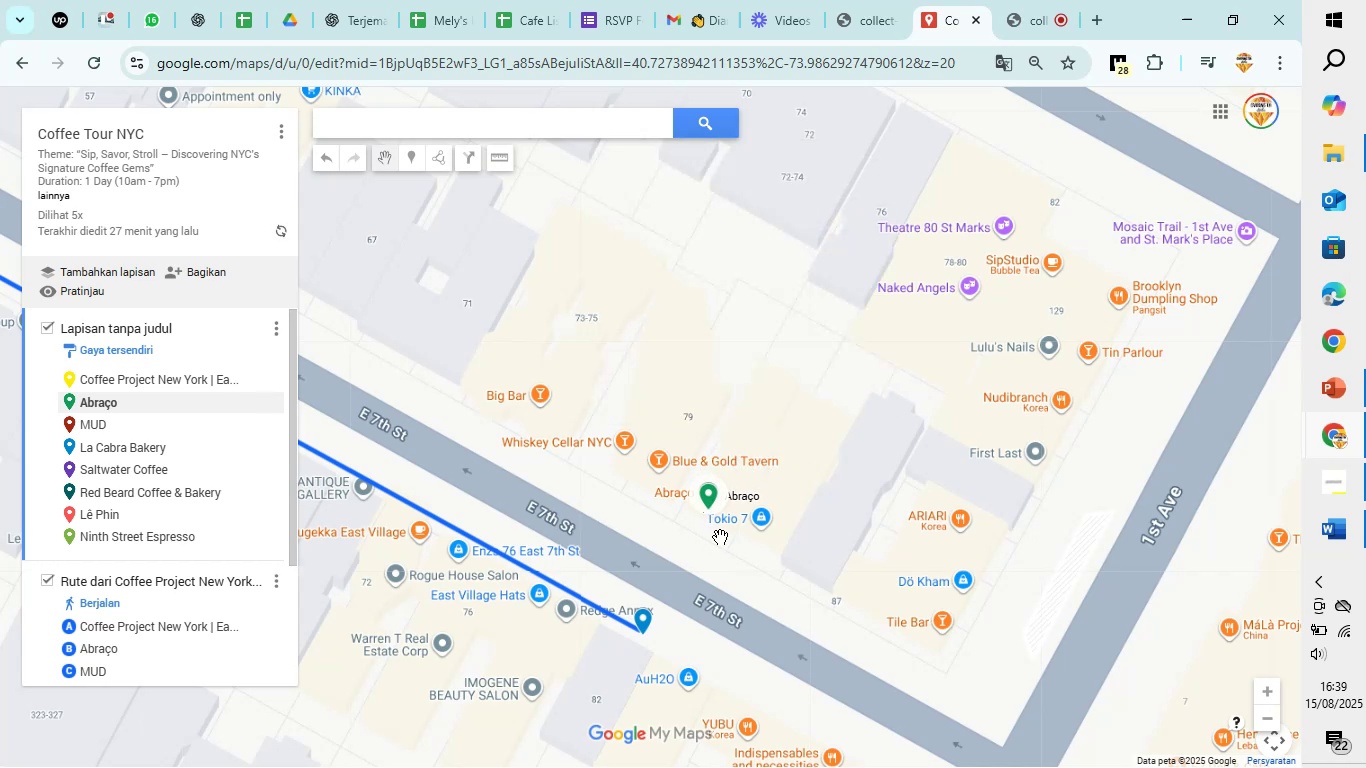 
double_click([720, 537])
 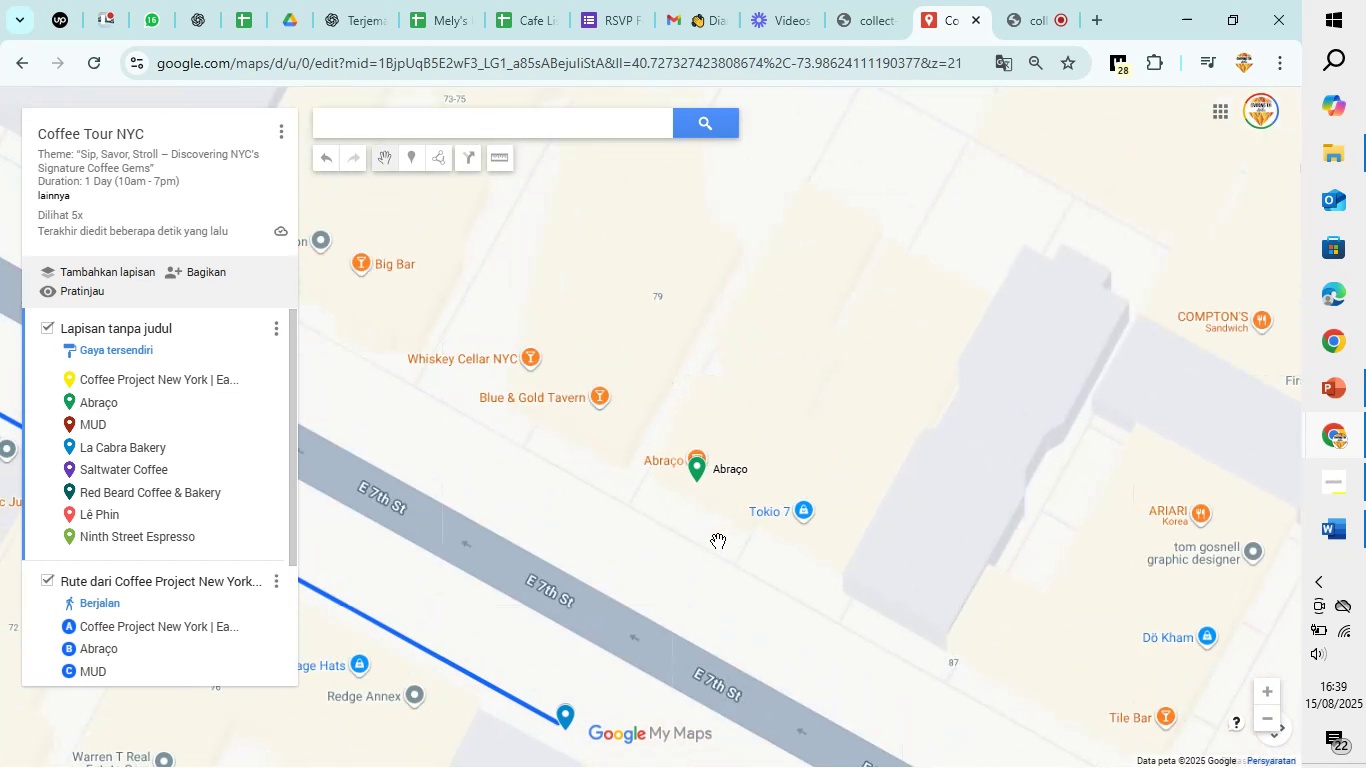 
scroll: coordinate [718, 541], scroll_direction: down, amount: 19.0
 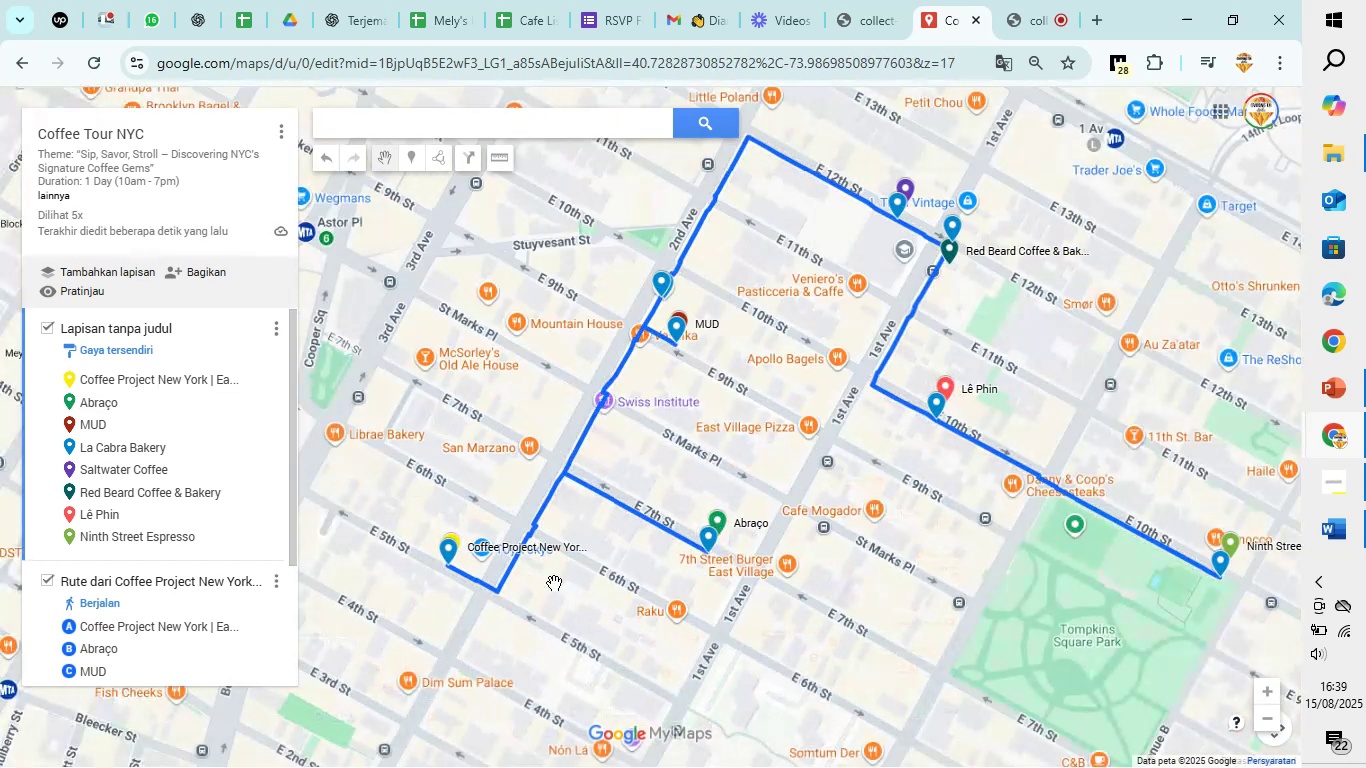 
left_click_drag(start_coordinate=[511, 602], to_coordinate=[662, 567])
 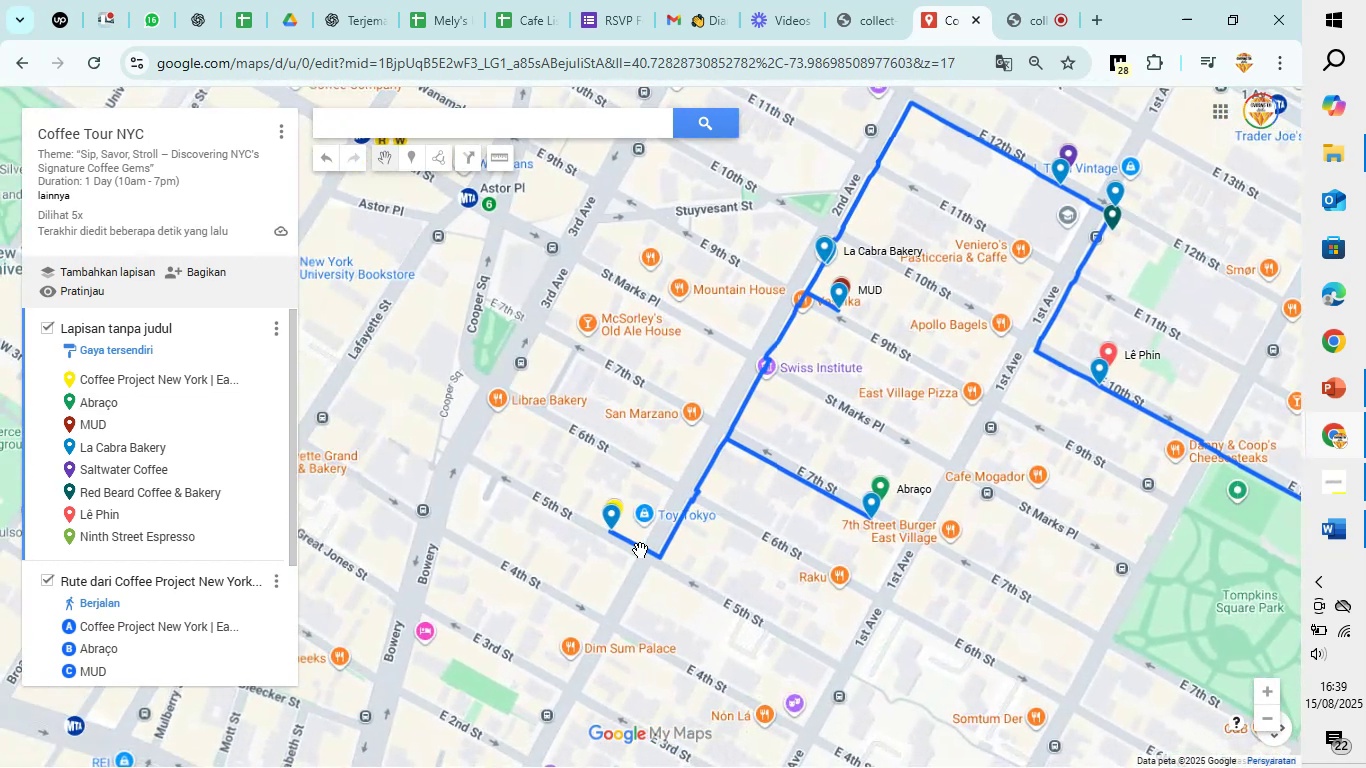 
scroll: coordinate [592, 534], scroll_direction: up, amount: 13.0
 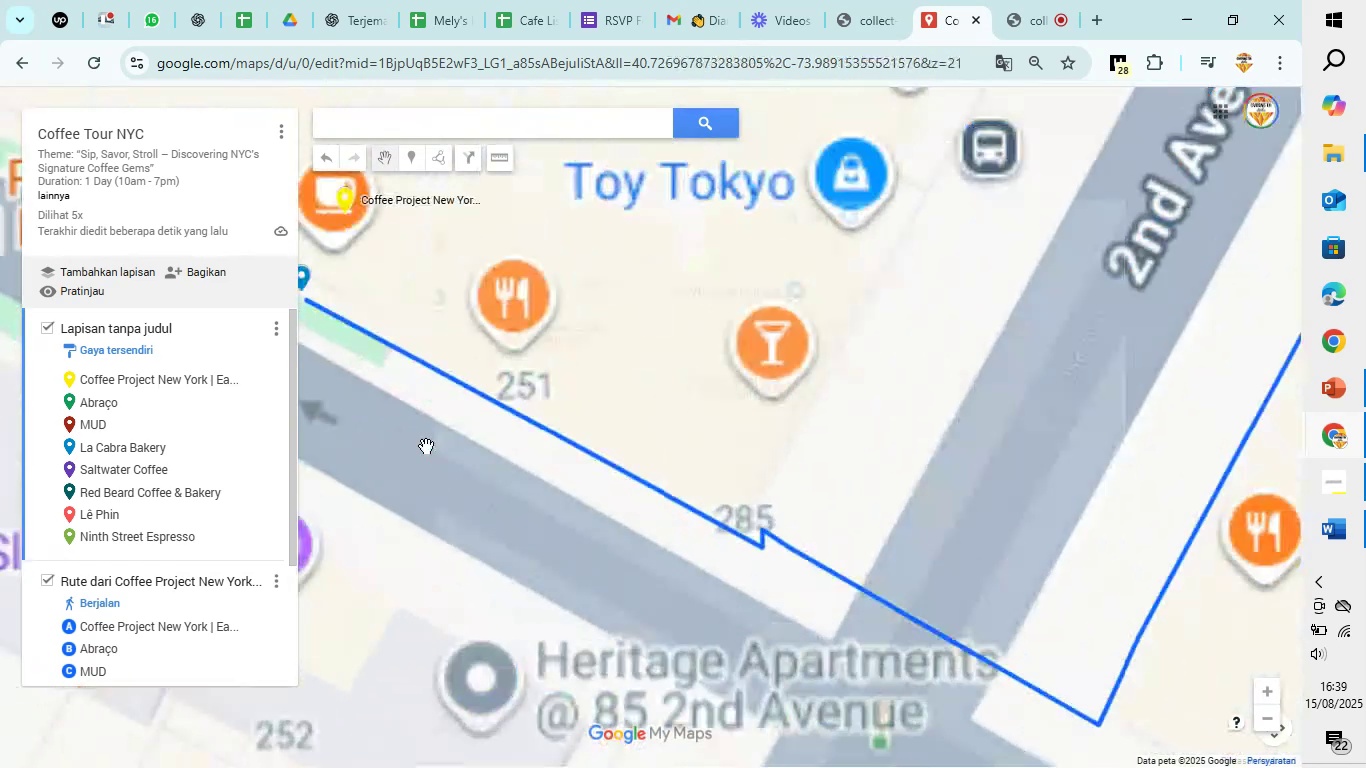 
left_click_drag(start_coordinate=[426, 446], to_coordinate=[677, 635])
 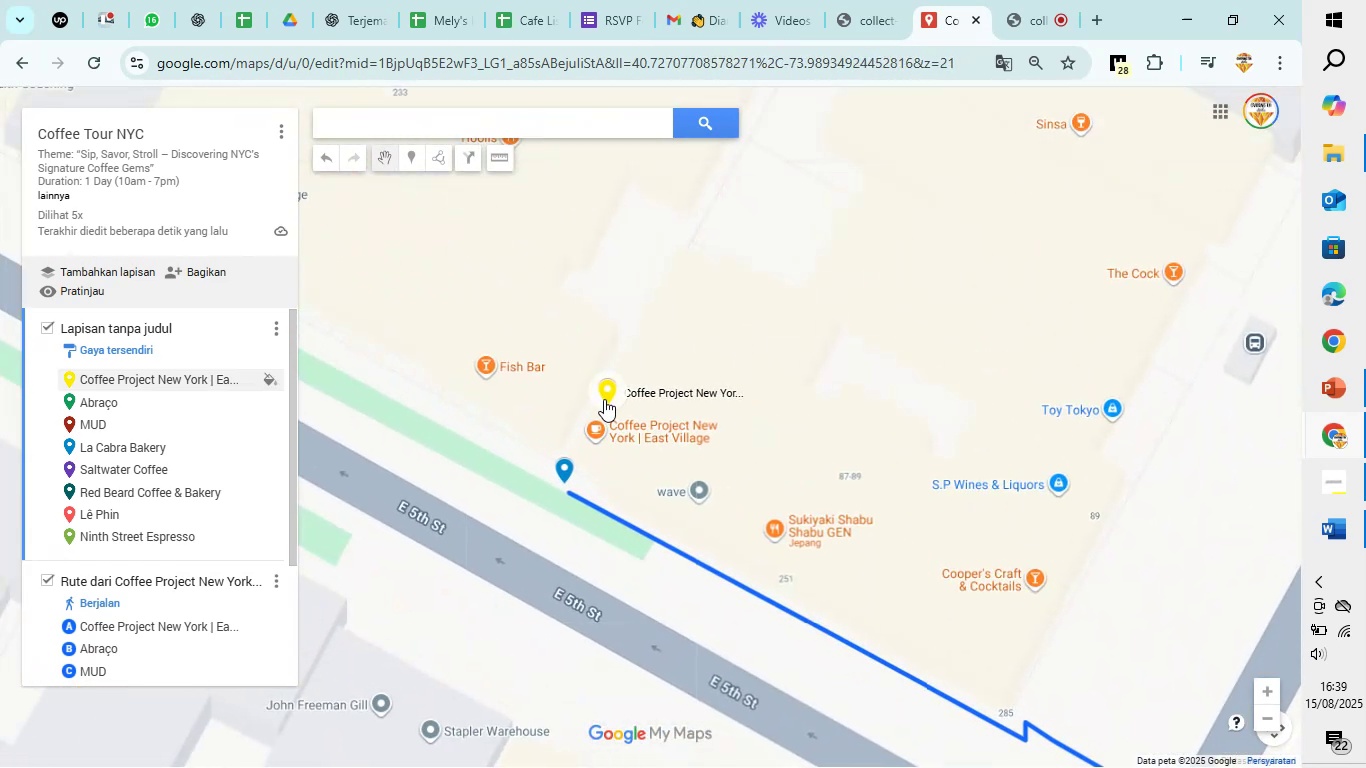 
left_click([607, 395])
 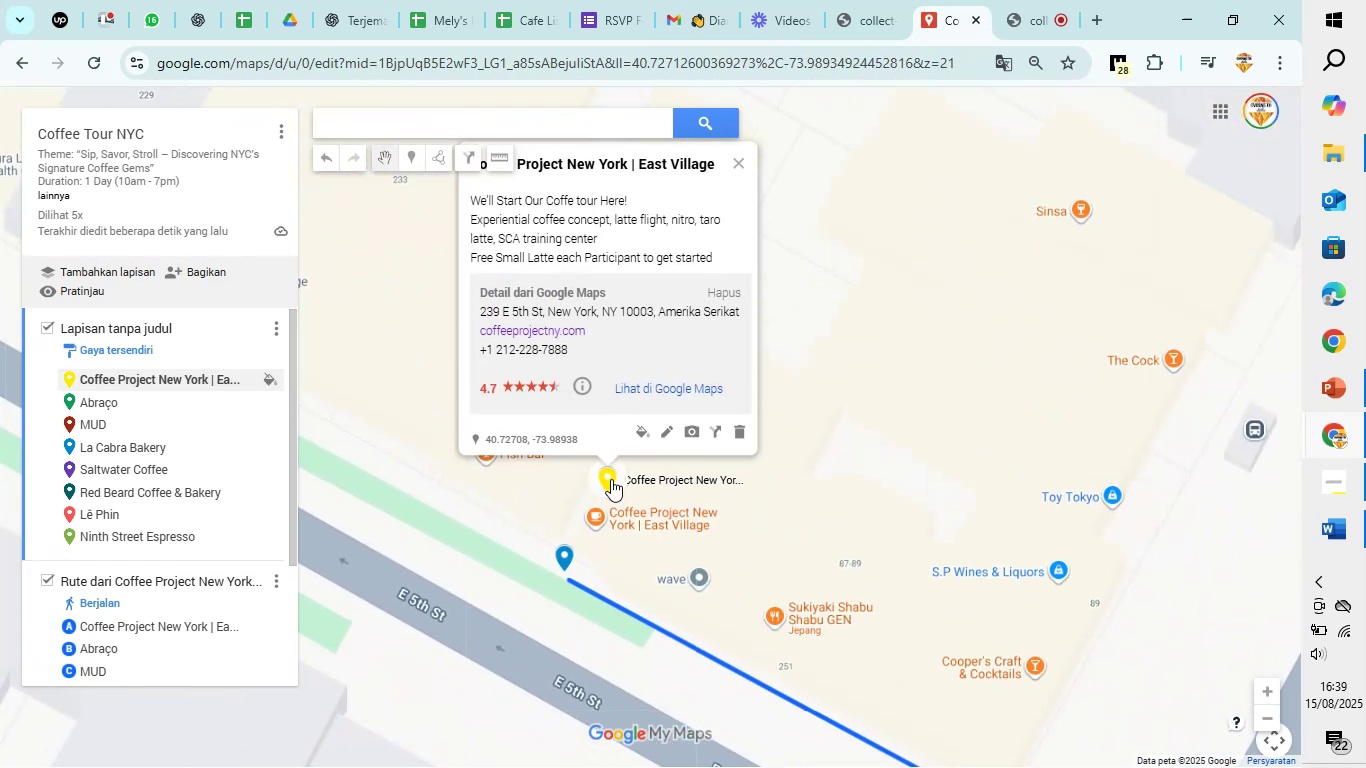 
left_click([611, 479])
 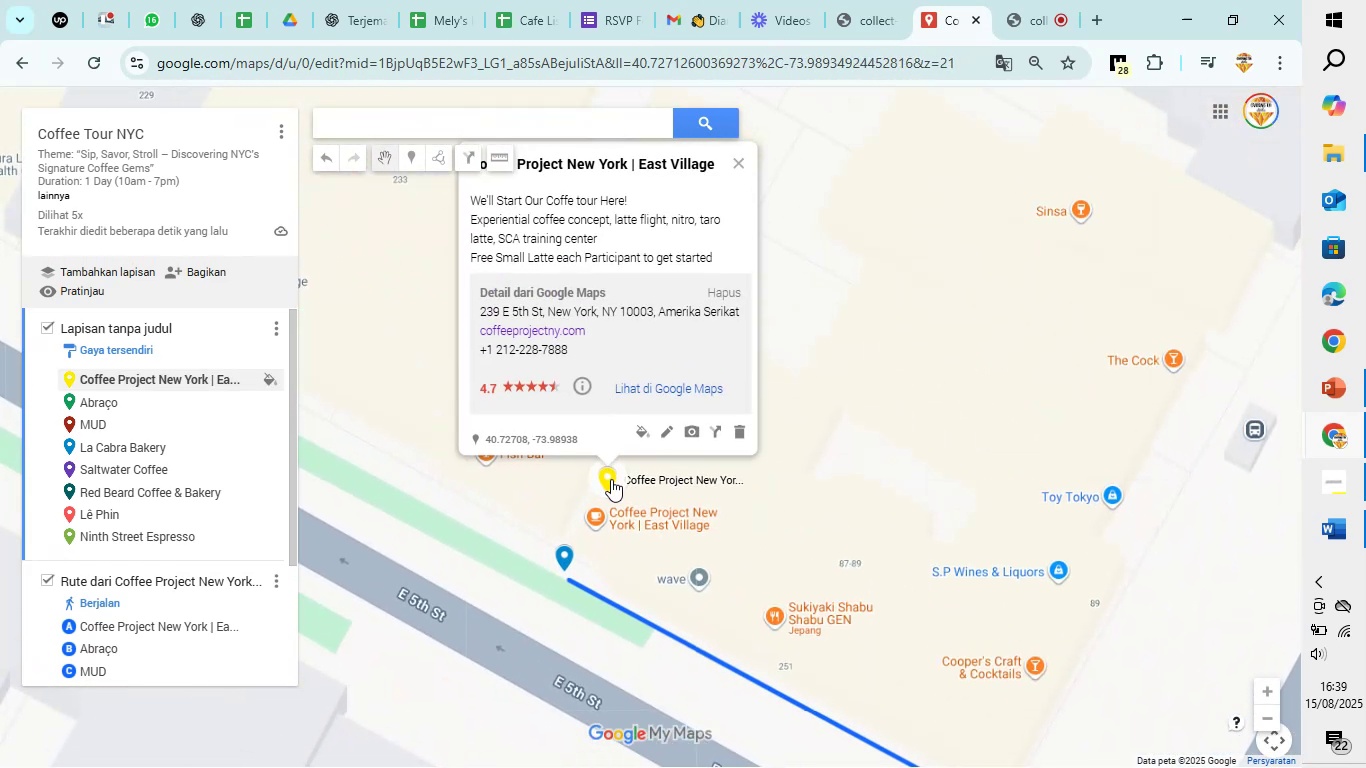 
left_click_drag(start_coordinate=[611, 479], to_coordinate=[597, 520])
 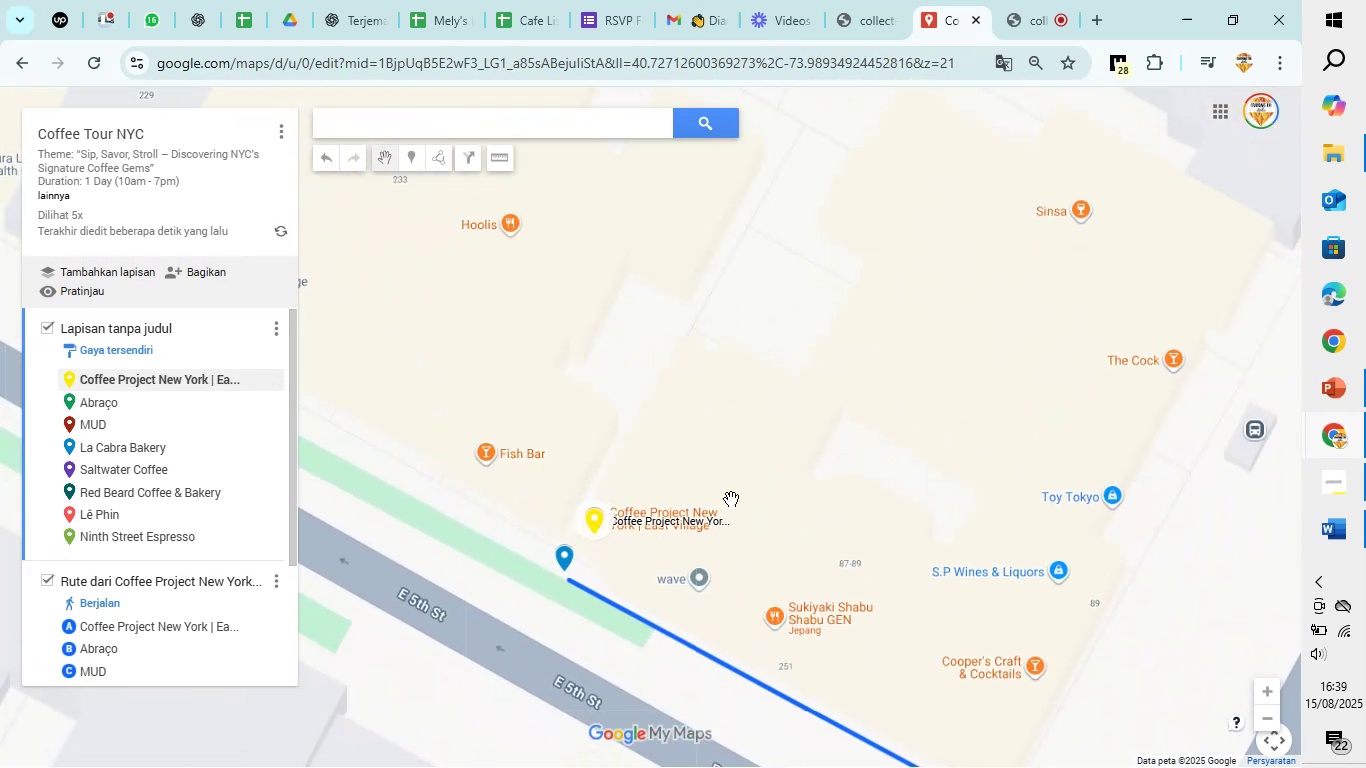 
scroll: coordinate [753, 476], scroll_direction: down, amount: 8.0
 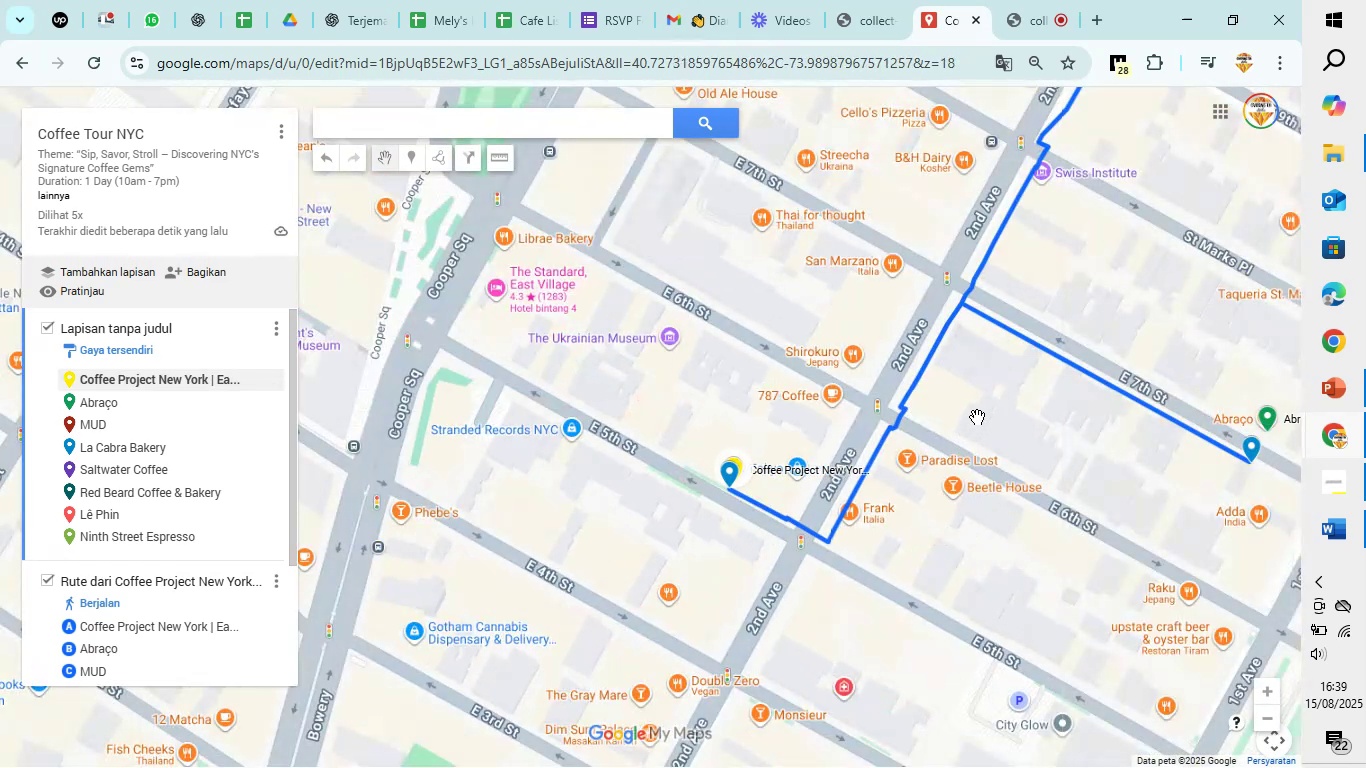 
left_click_drag(start_coordinate=[989, 401], to_coordinate=[487, 748])
 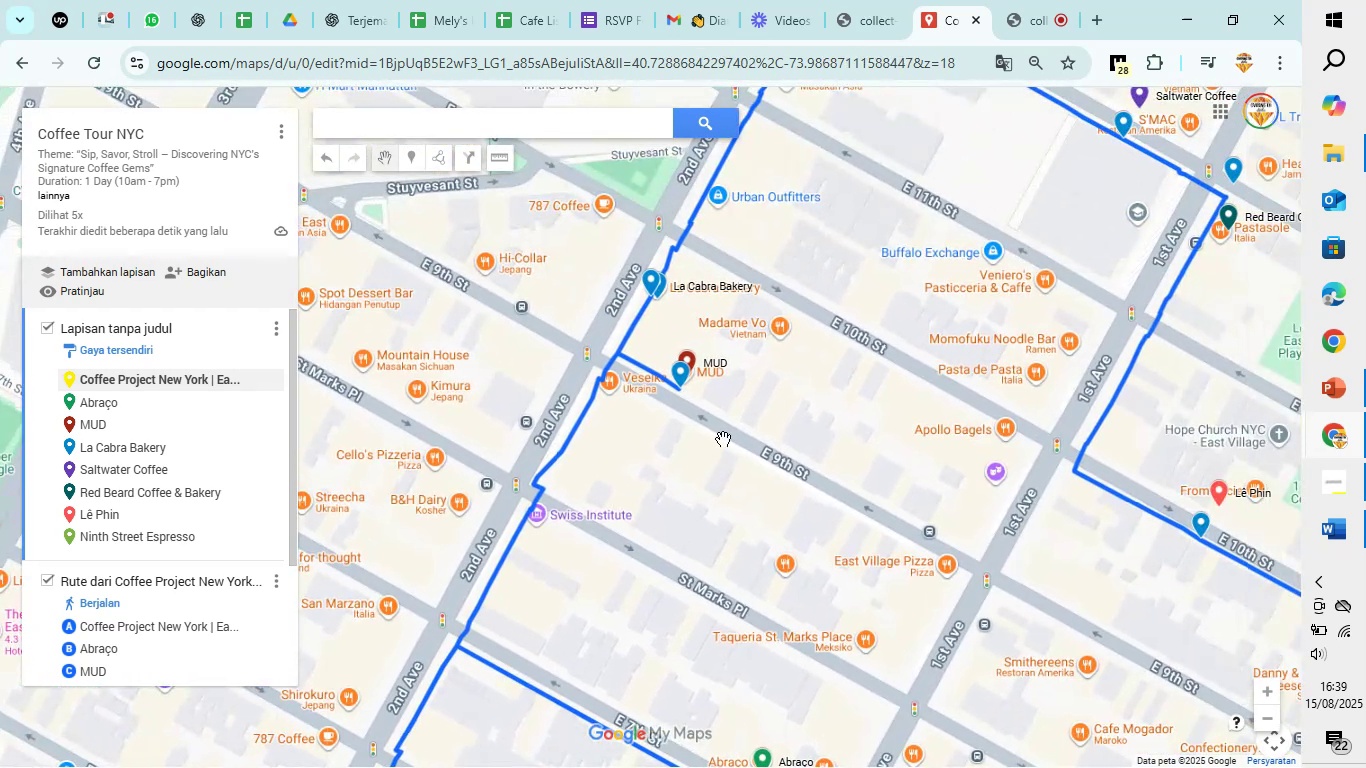 
scroll: coordinate [727, 419], scroll_direction: up, amount: 6.0
 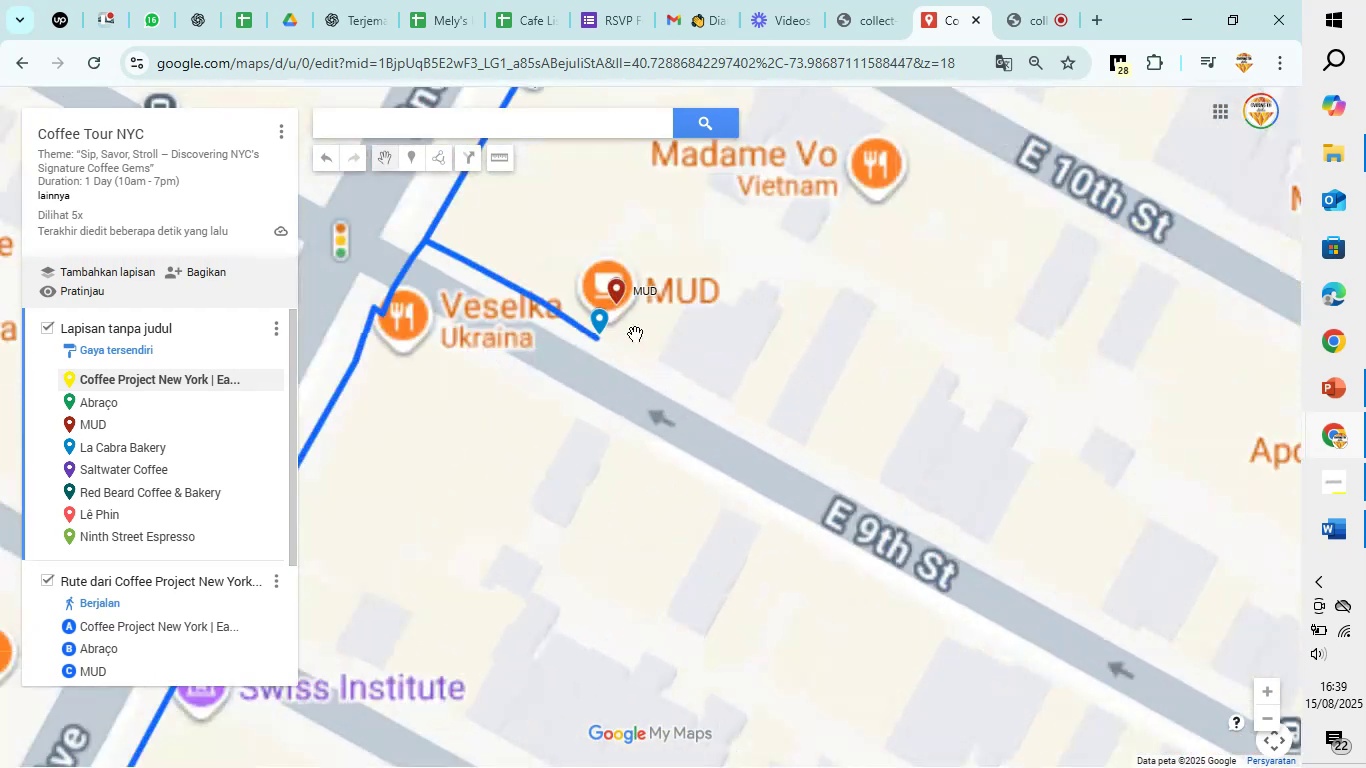 
left_click_drag(start_coordinate=[633, 334], to_coordinate=[659, 504])
 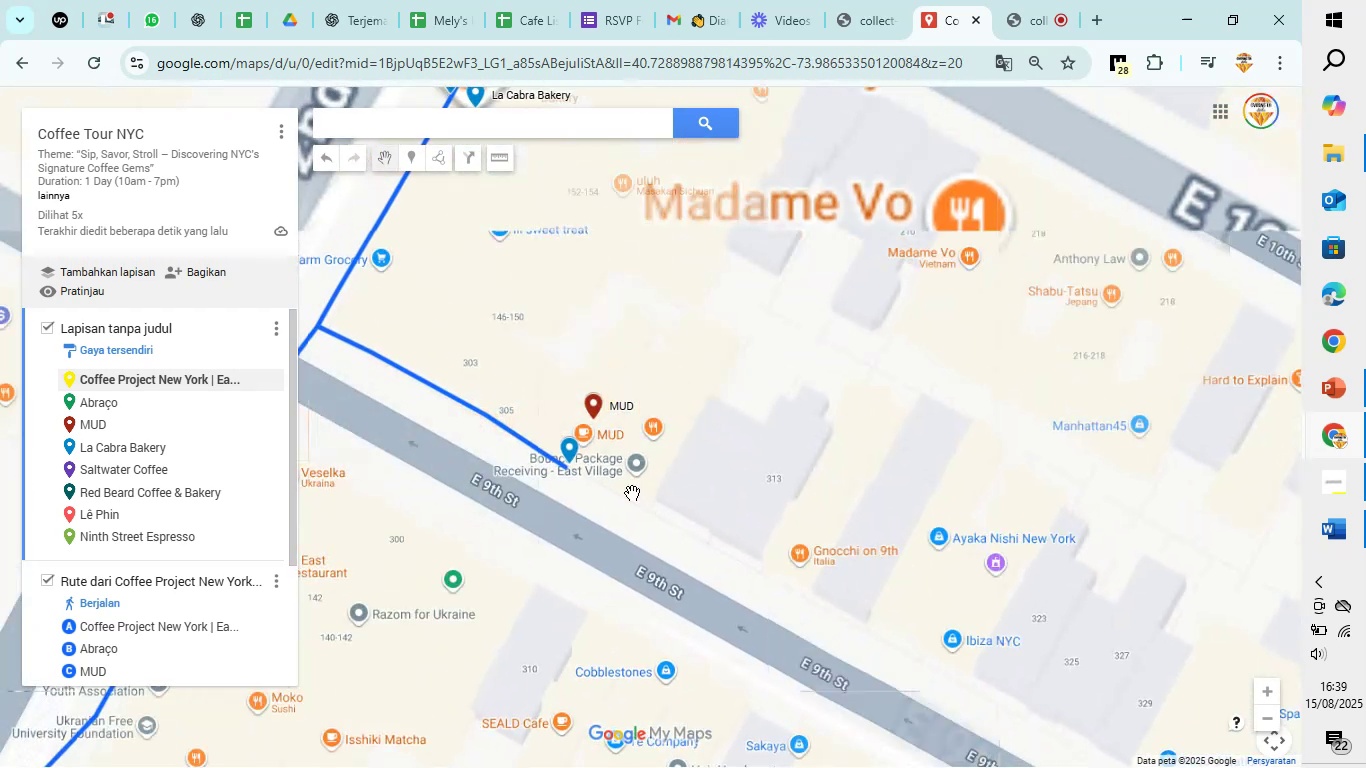 
scroll: coordinate [622, 479], scroll_direction: up, amount: 6.0
 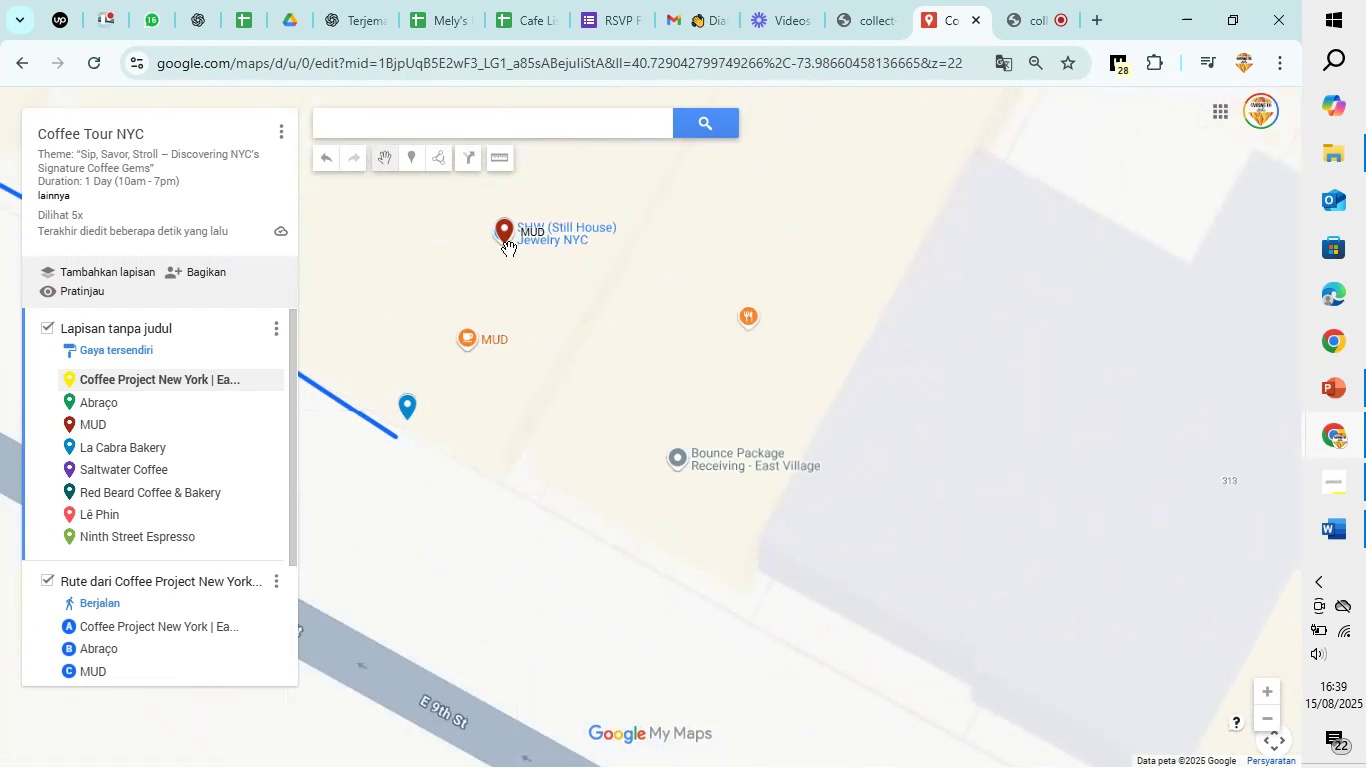 
left_click([509, 249])
 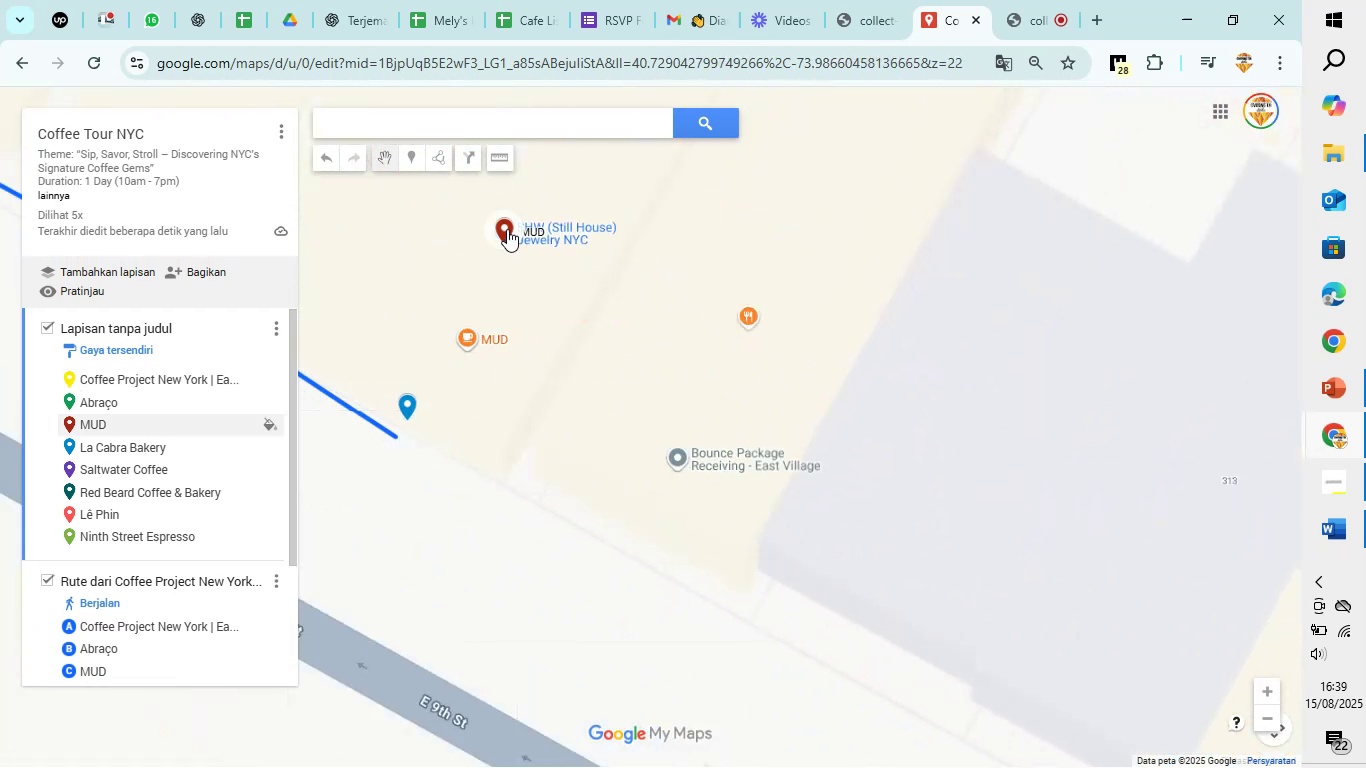 
left_click([506, 228])
 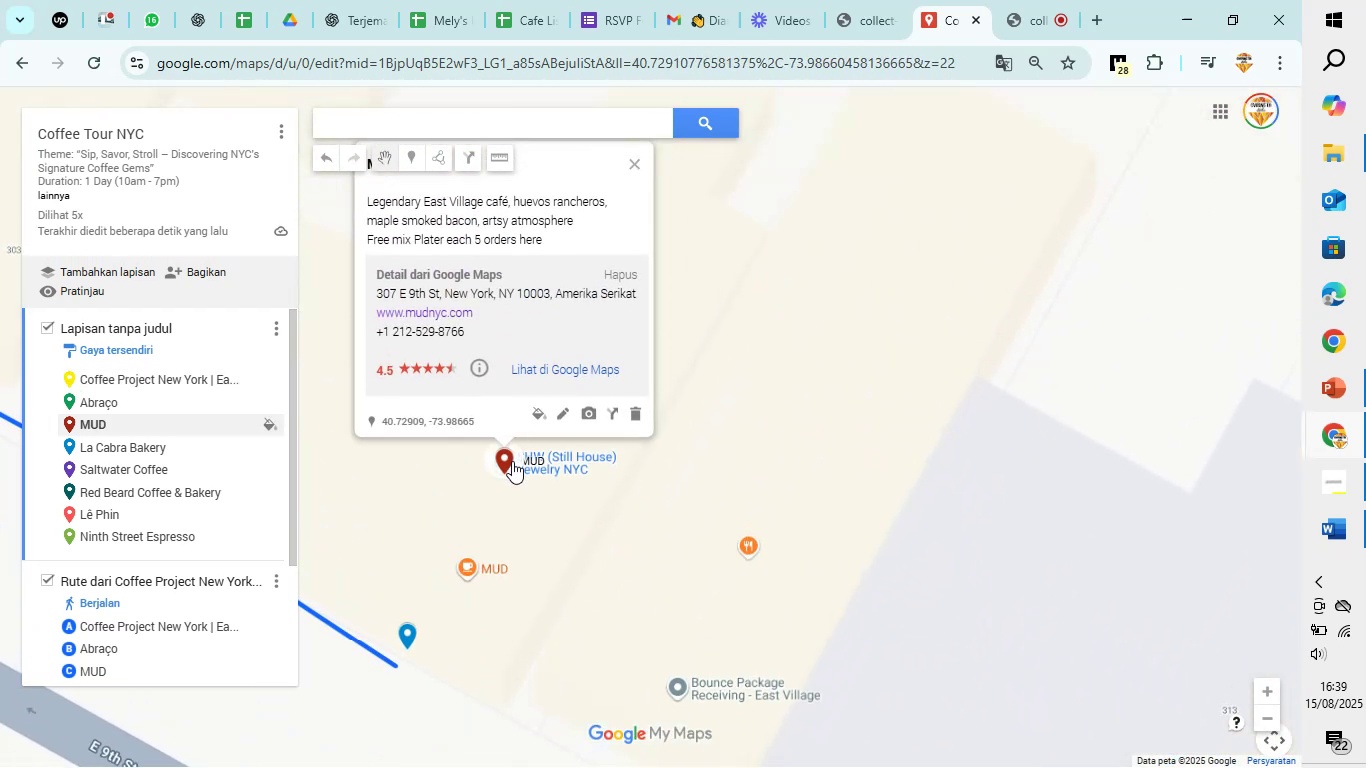 
left_click_drag(start_coordinate=[507, 460], to_coordinate=[467, 570])
 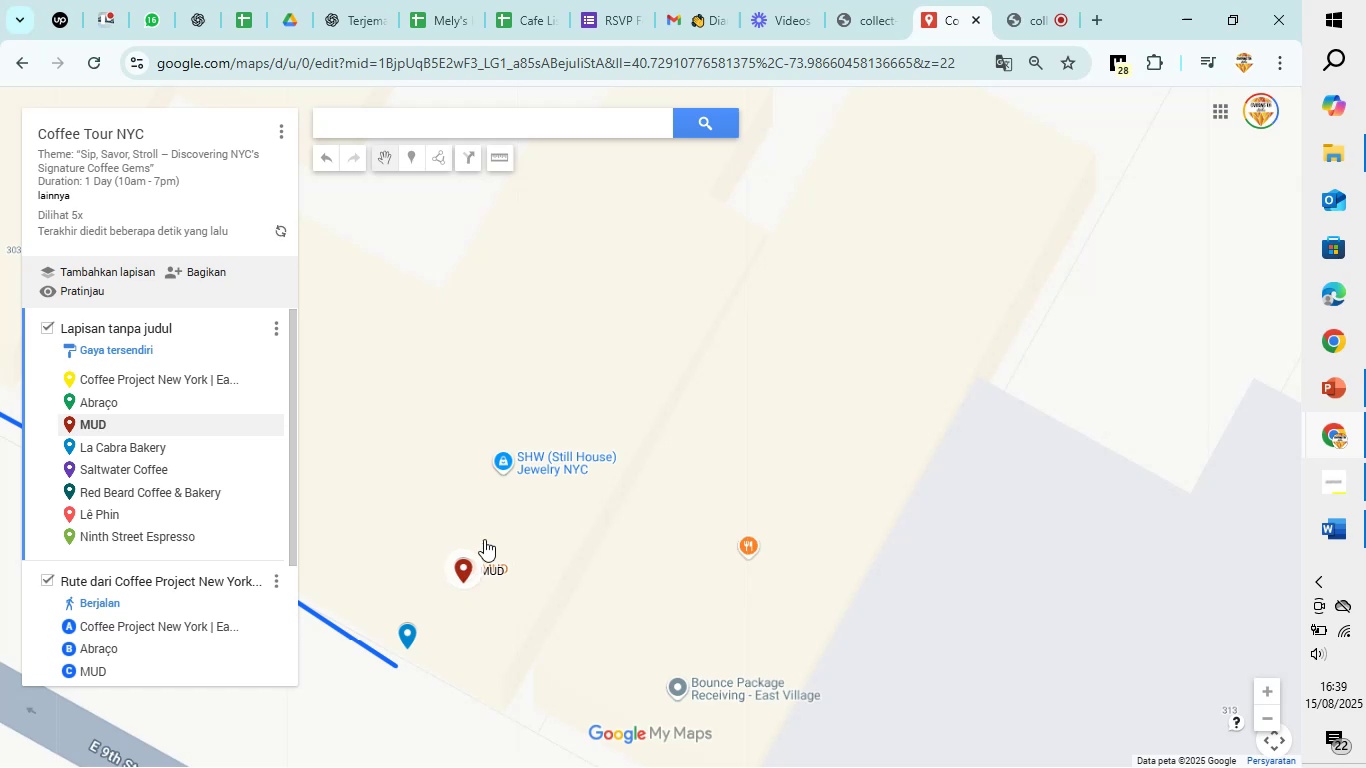 
scroll: coordinate [515, 480], scroll_direction: down, amount: 7.0
 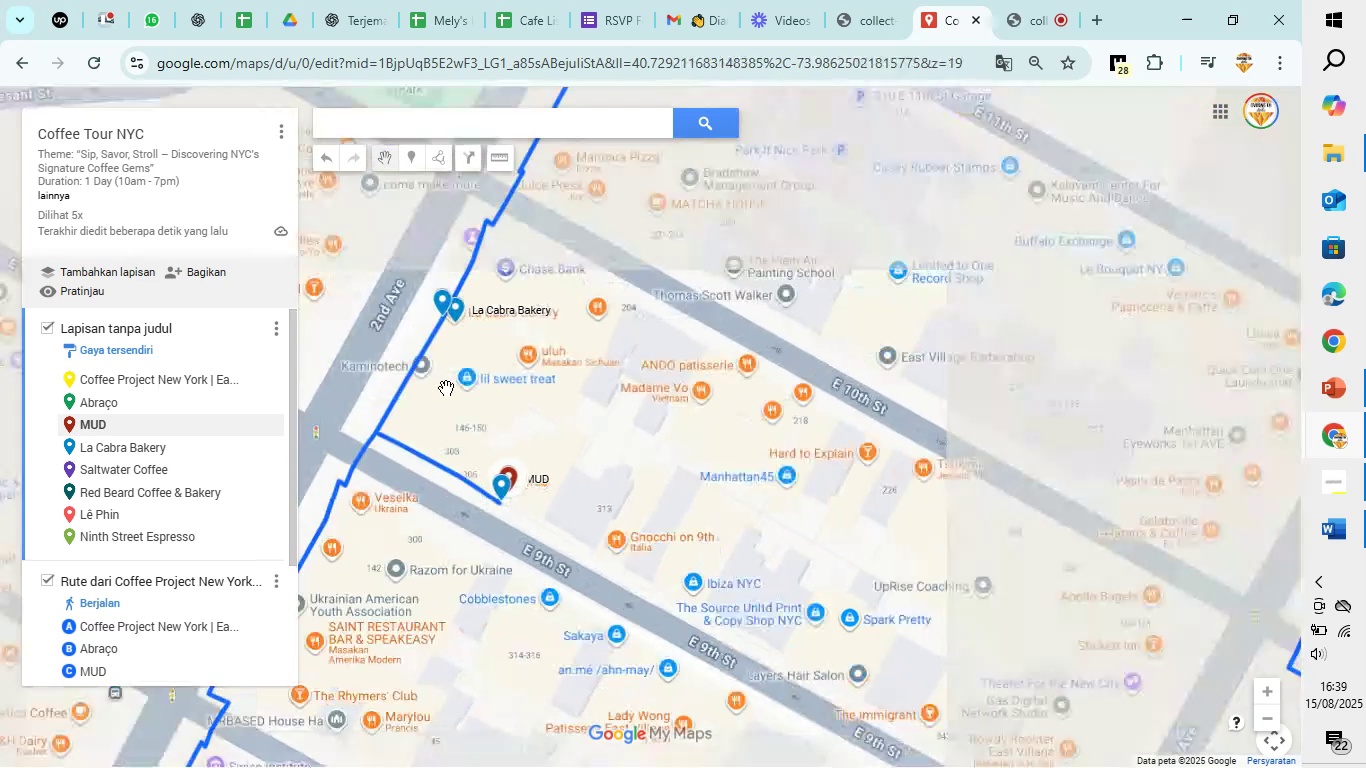 
left_click_drag(start_coordinate=[446, 388], to_coordinate=[422, 662])
 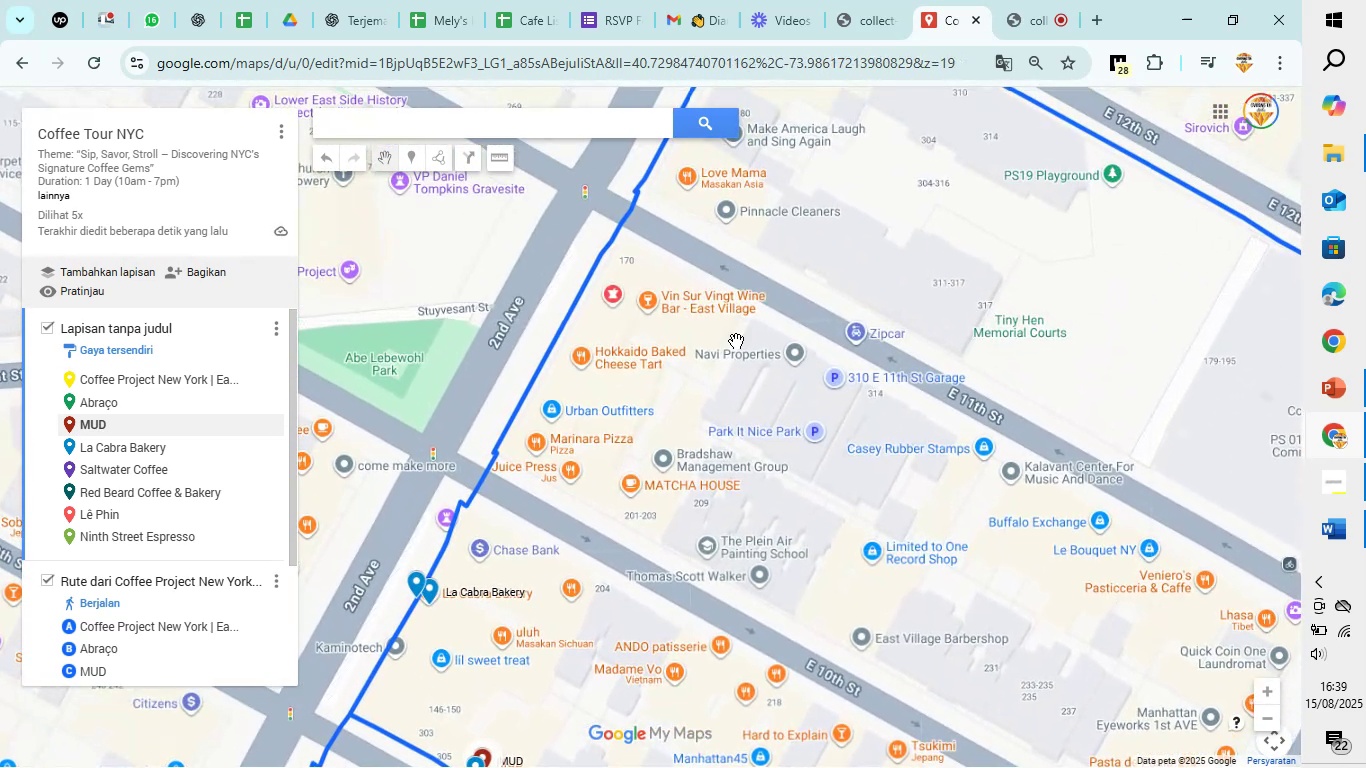 
left_click_drag(start_coordinate=[757, 441], to_coordinate=[674, 259])
 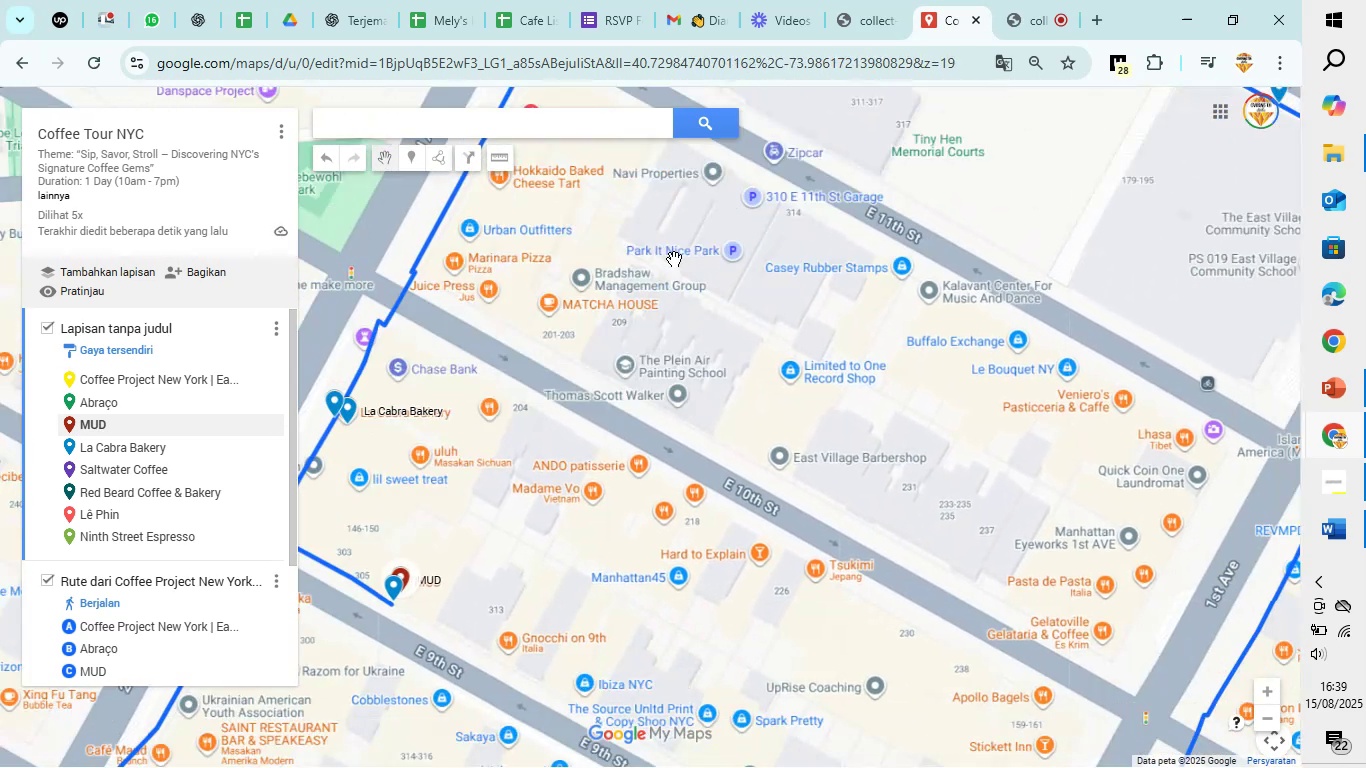 
scroll: coordinate [677, 291], scroll_direction: down, amount: 5.0
 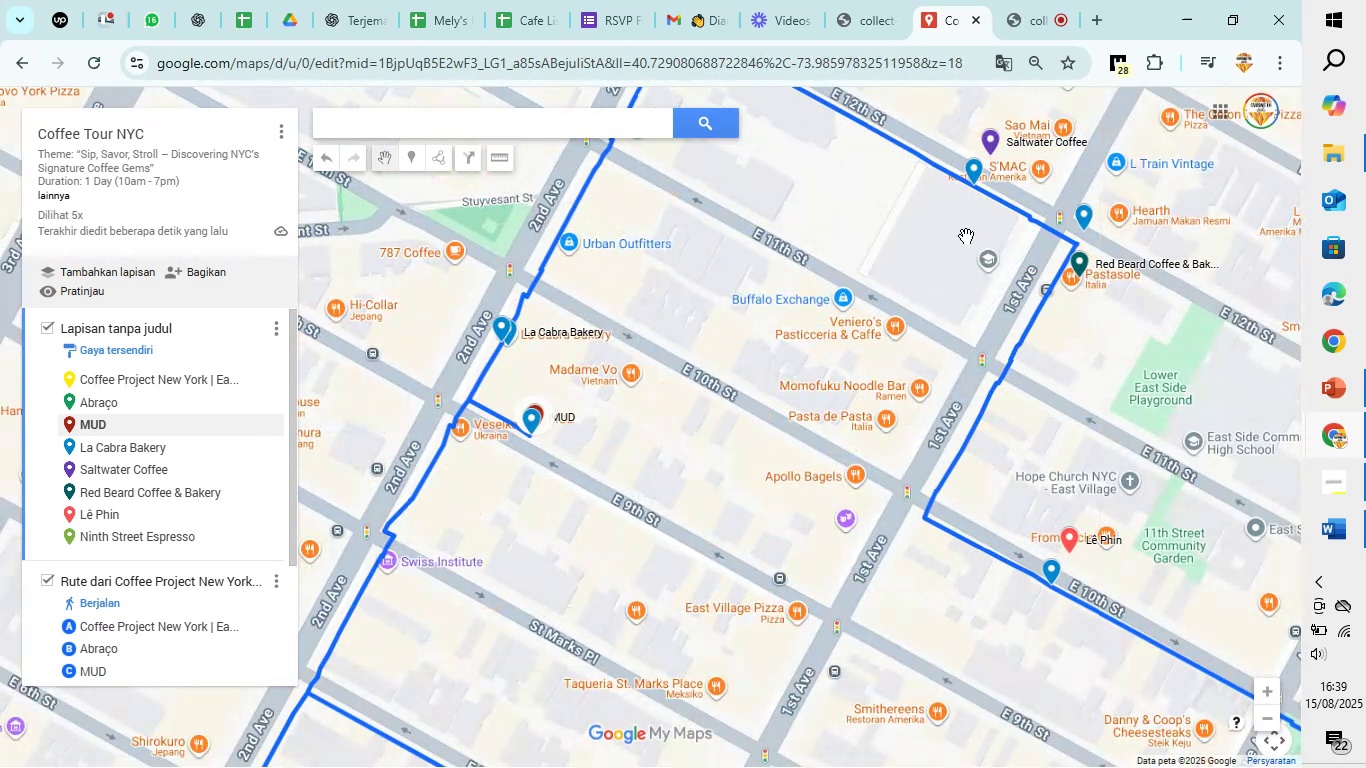 
left_click_drag(start_coordinate=[890, 251], to_coordinate=[915, 342])
 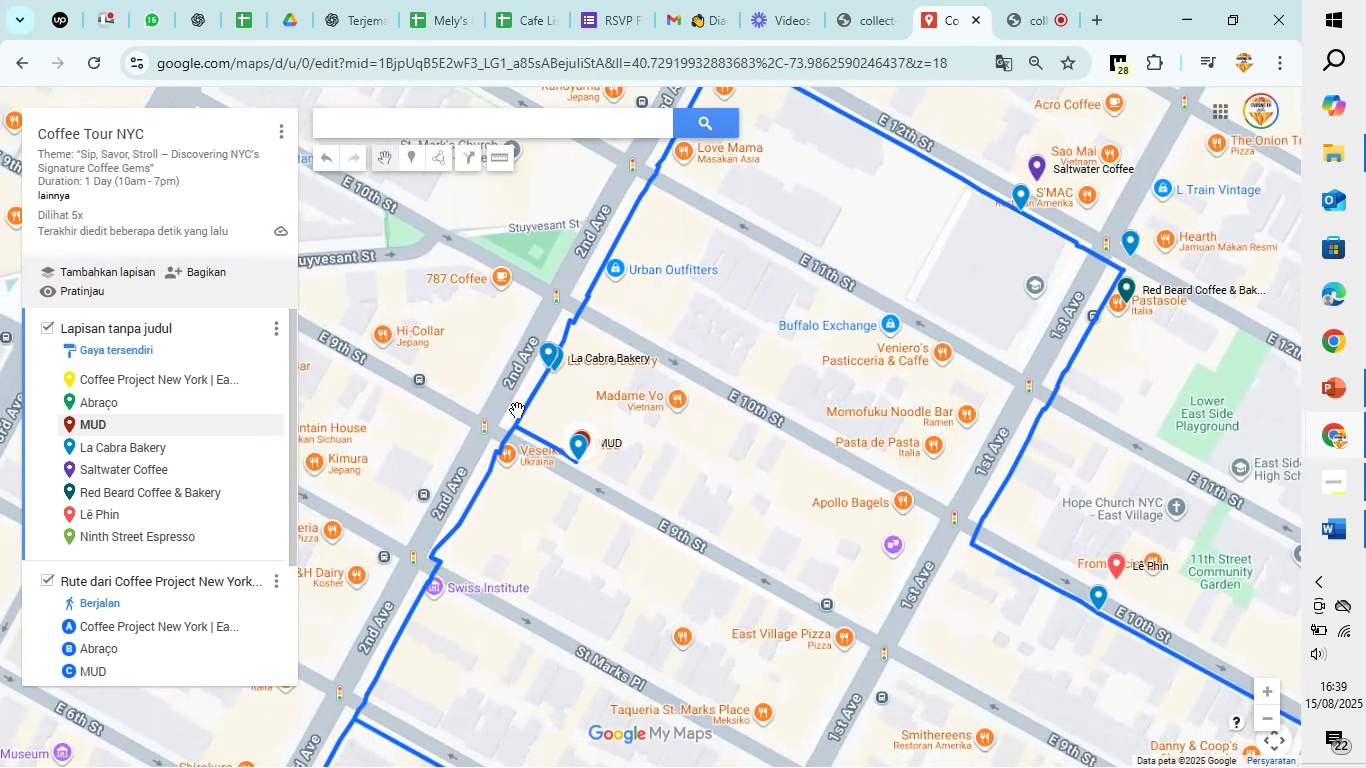 
scroll: coordinate [541, 374], scroll_direction: up, amount: 11.0
 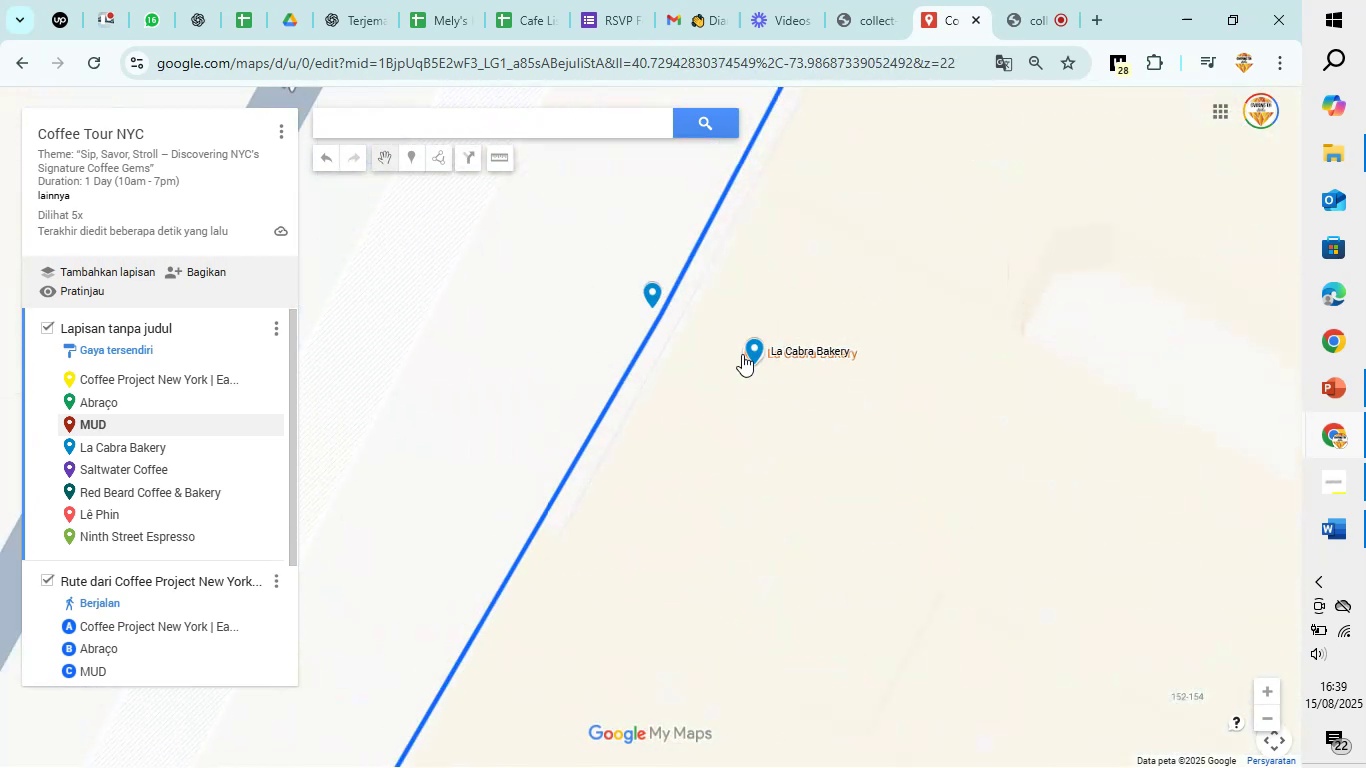 
scroll: coordinate [815, 337], scroll_direction: down, amount: 24.0
 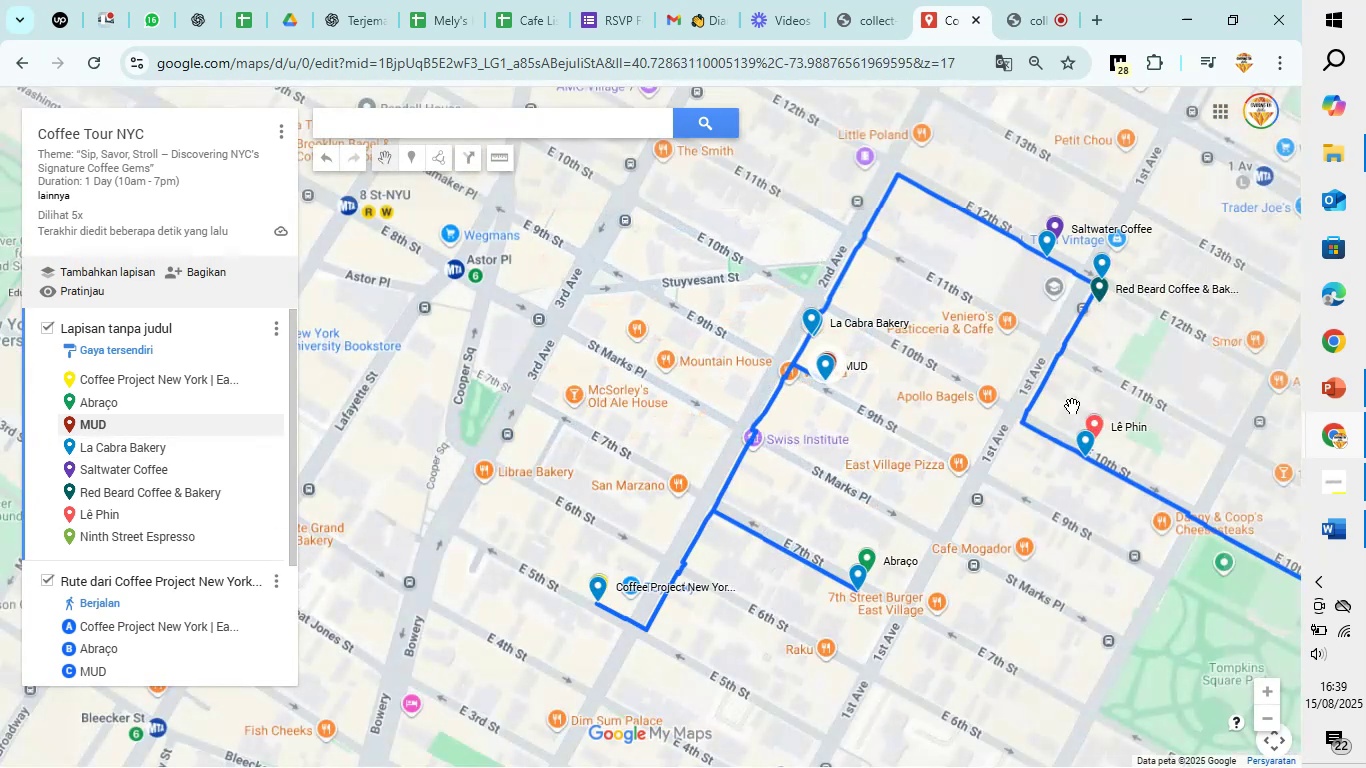 
left_click_drag(start_coordinate=[1032, 322], to_coordinate=[802, 501])
 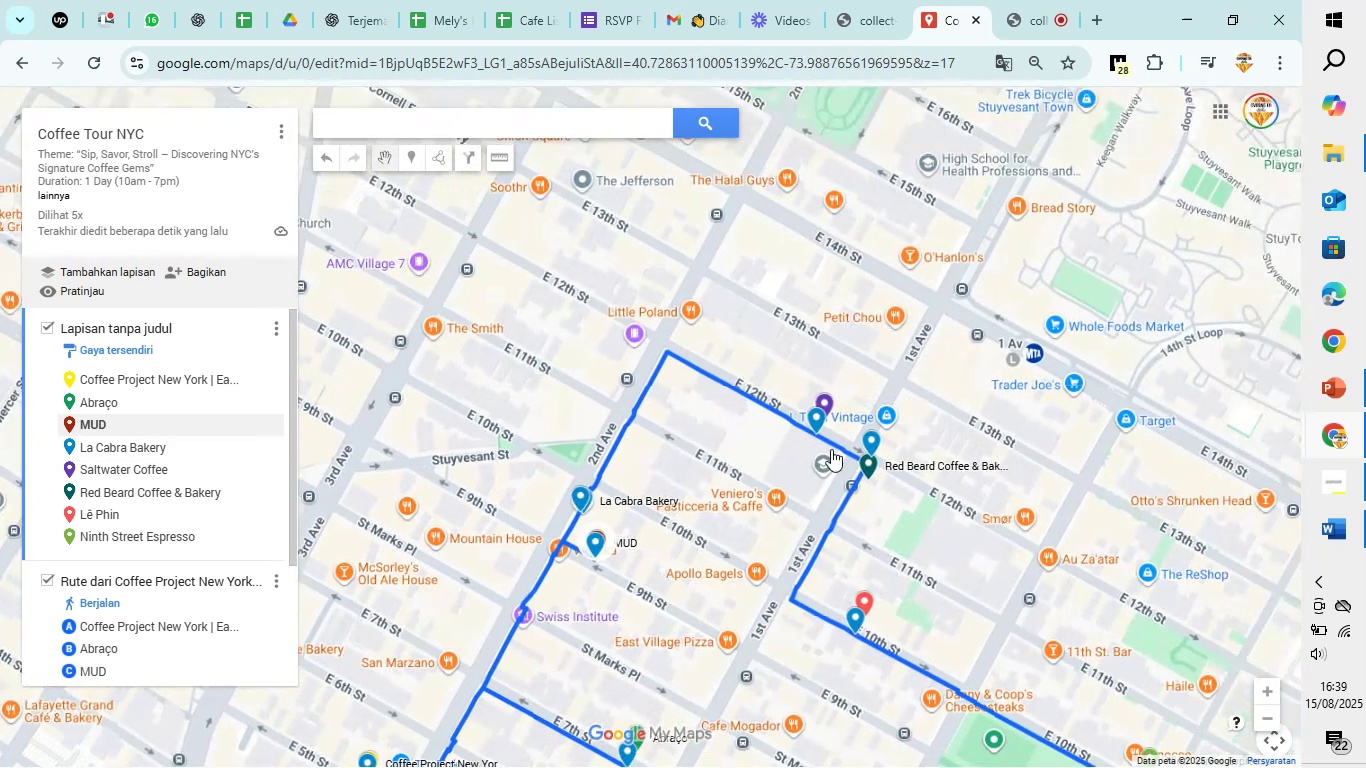 
scroll: coordinate [757, 412], scroll_direction: up, amount: 14.0
 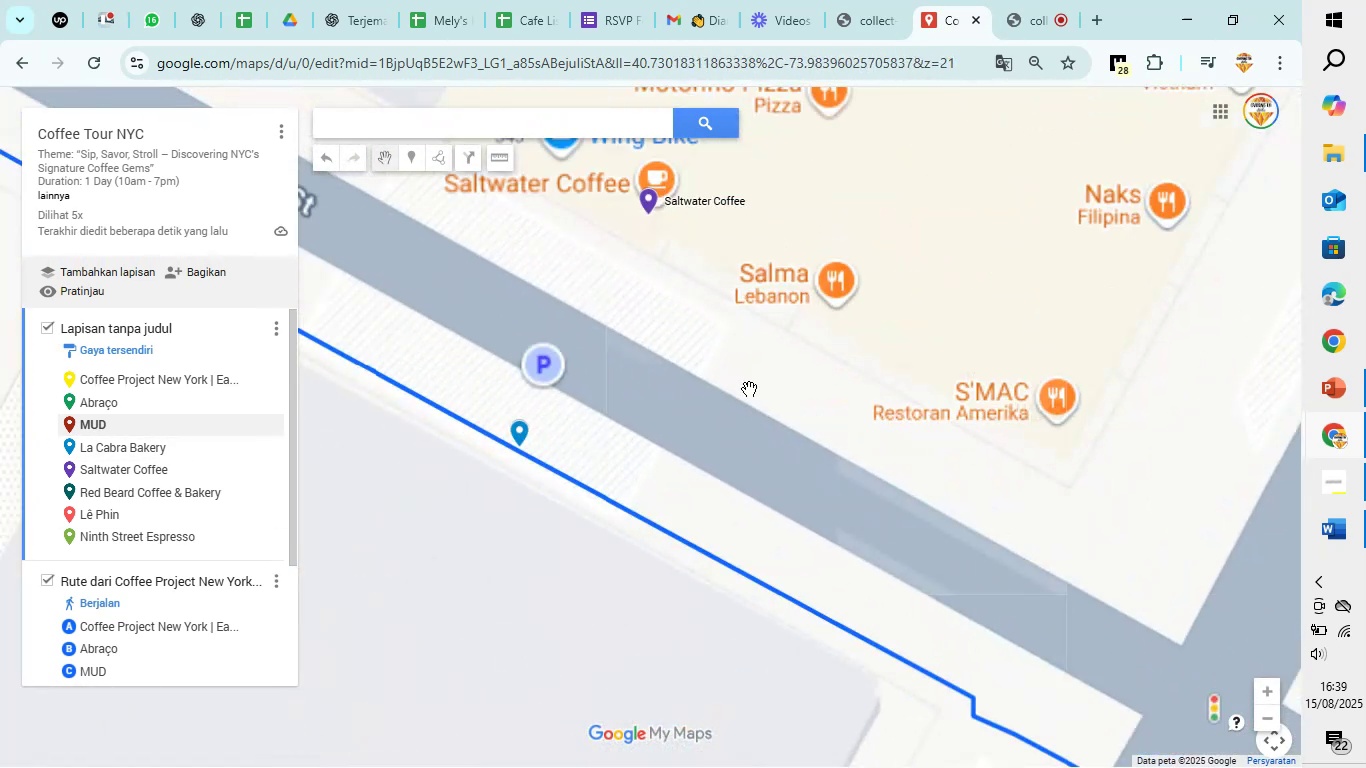 
left_click_drag(start_coordinate=[642, 303], to_coordinate=[647, 353])
 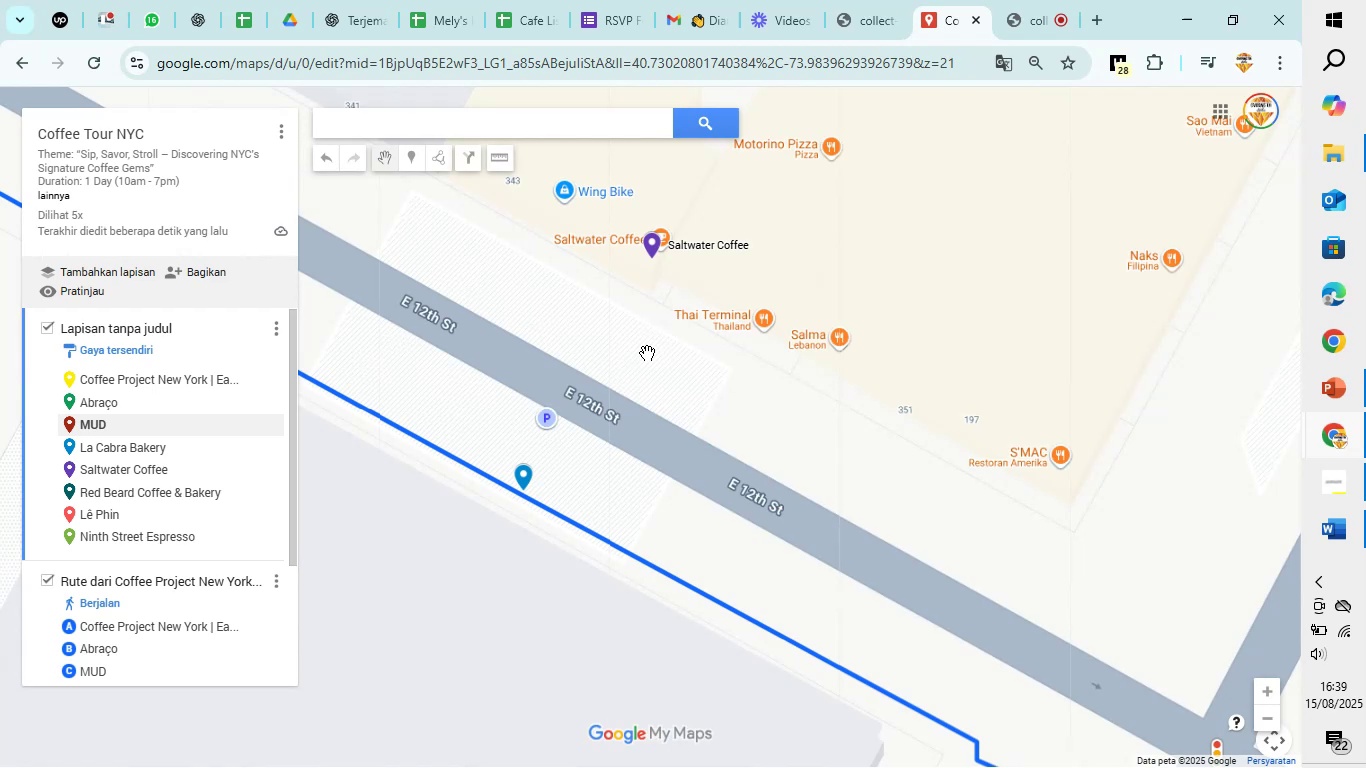 
scroll: coordinate [647, 353], scroll_direction: down, amount: 9.0
 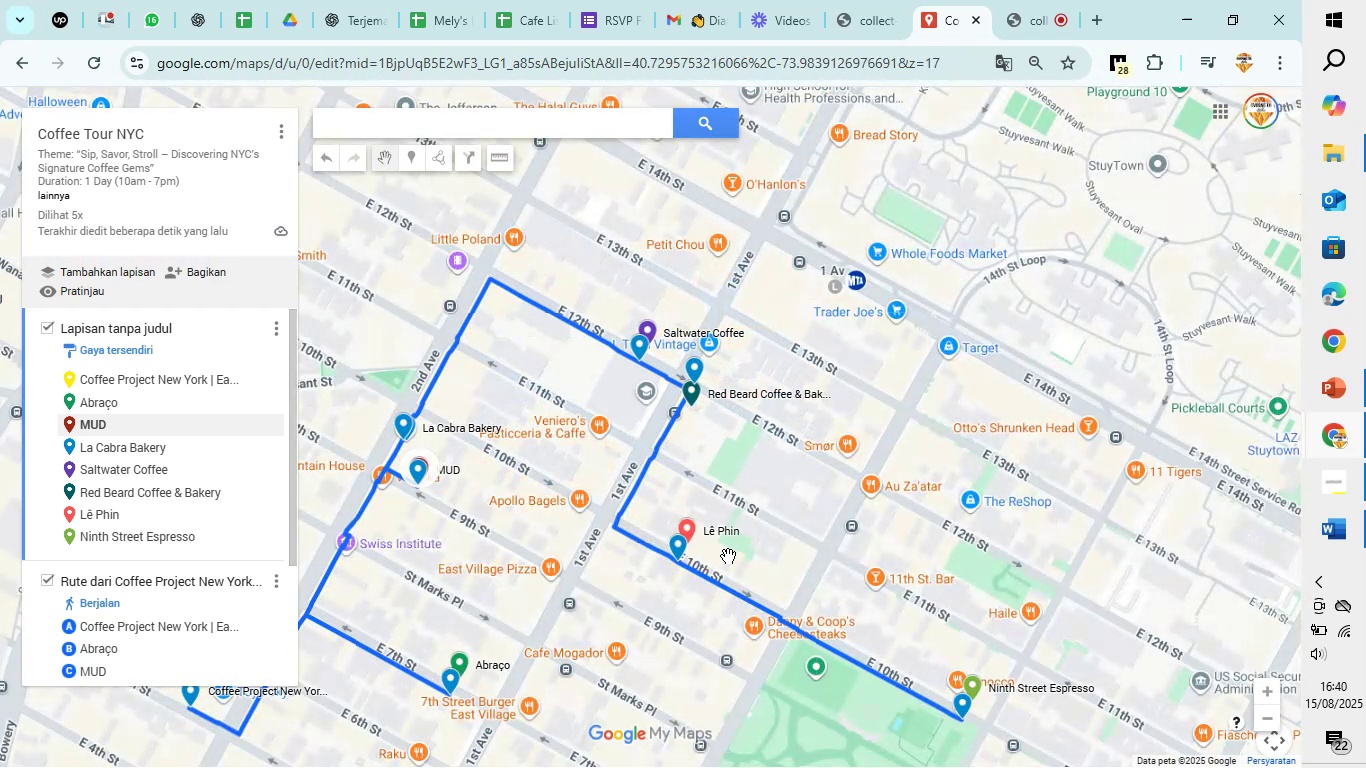 
left_click_drag(start_coordinate=[808, 583], to_coordinate=[673, 374])
 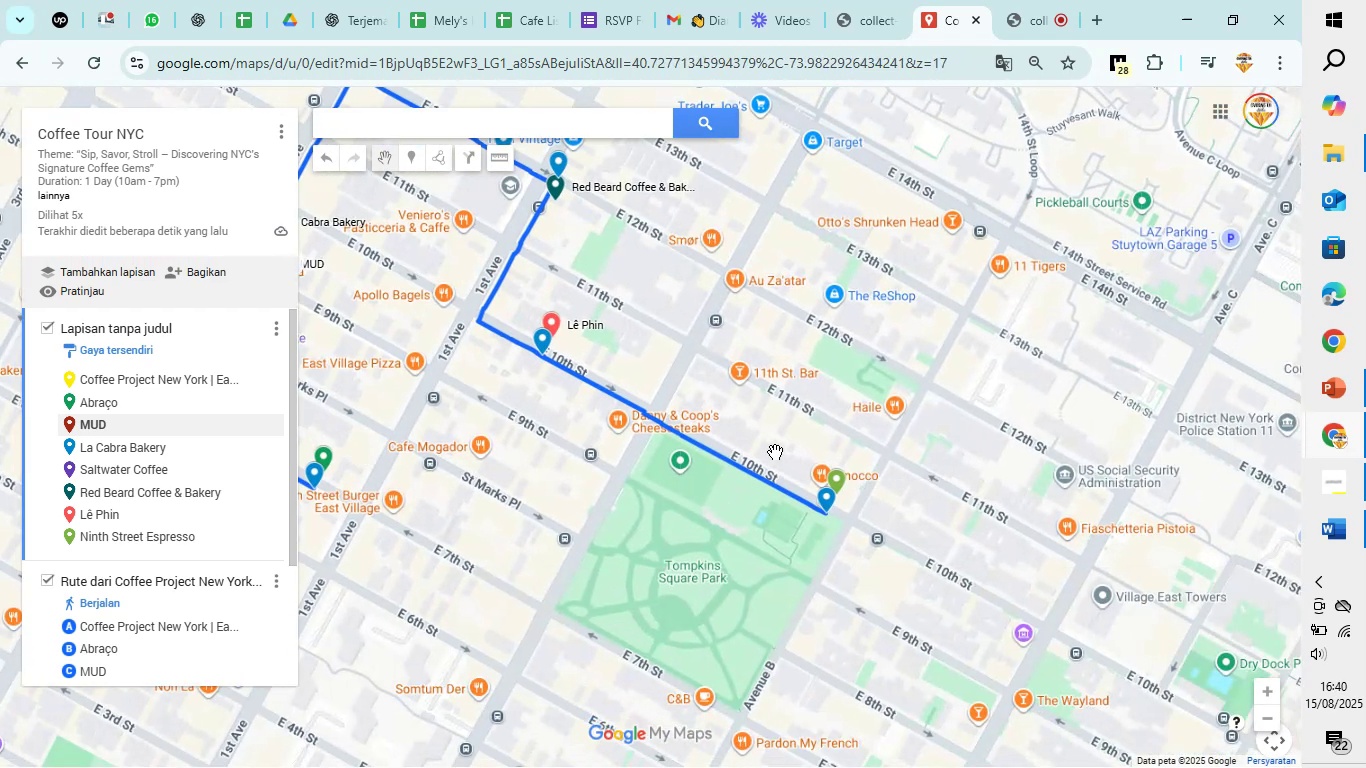 
scroll: coordinate [879, 474], scroll_direction: up, amount: 19.0
 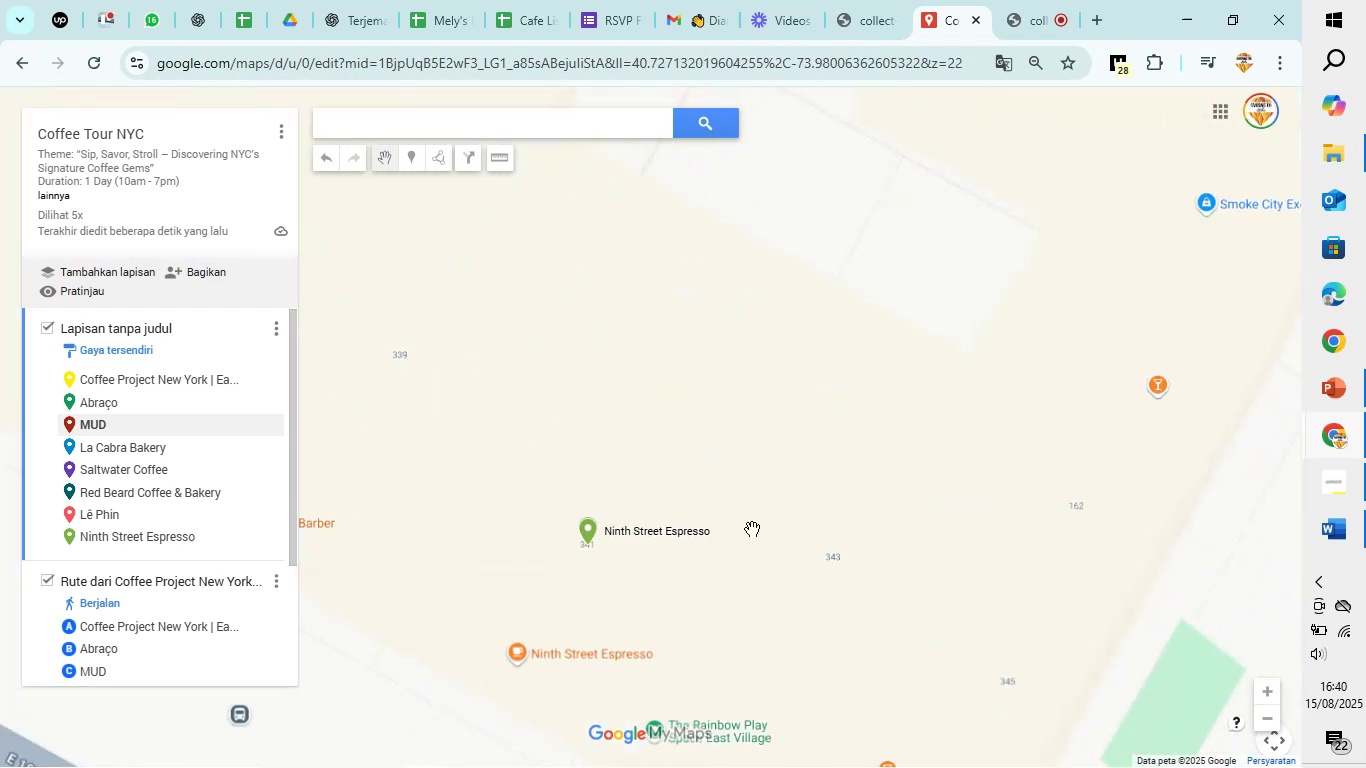 
left_click([752, 526])
 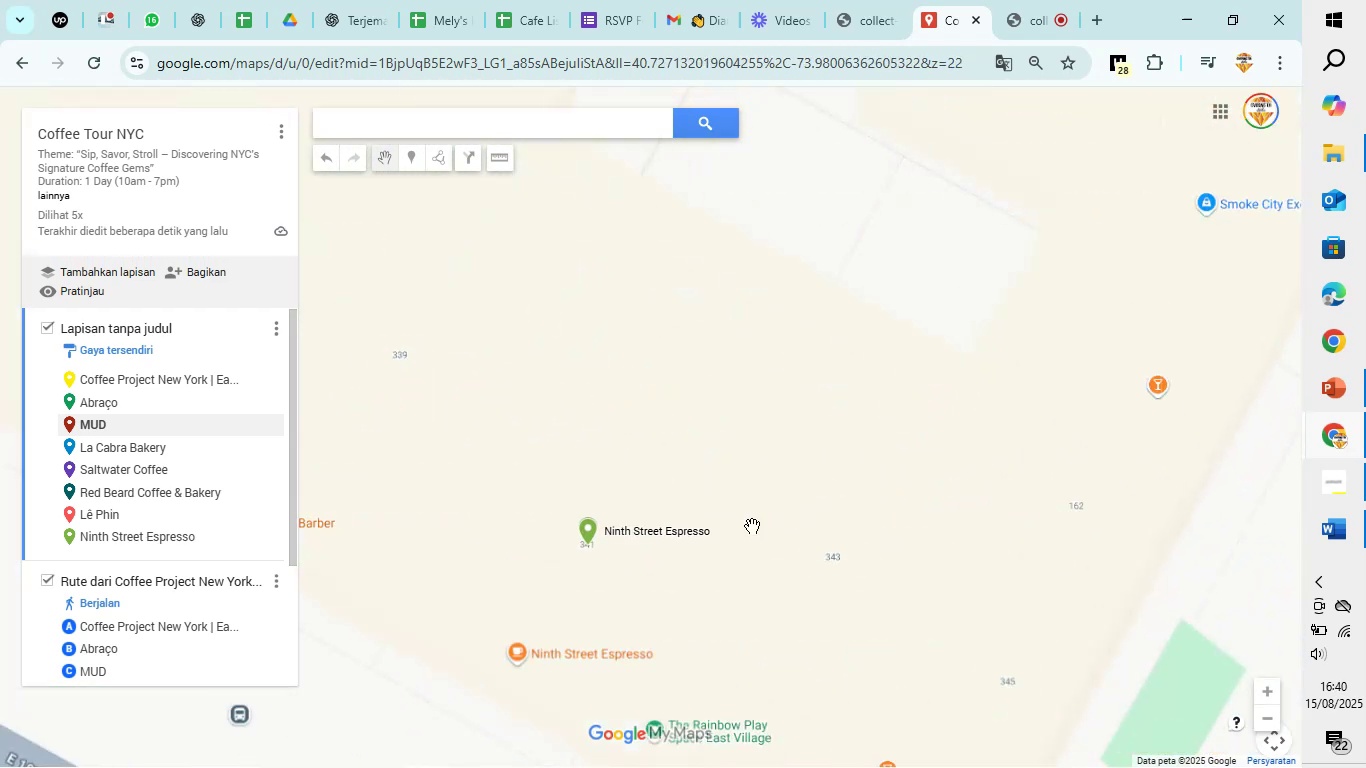 
left_click_drag(start_coordinate=[755, 516], to_coordinate=[883, 347])
 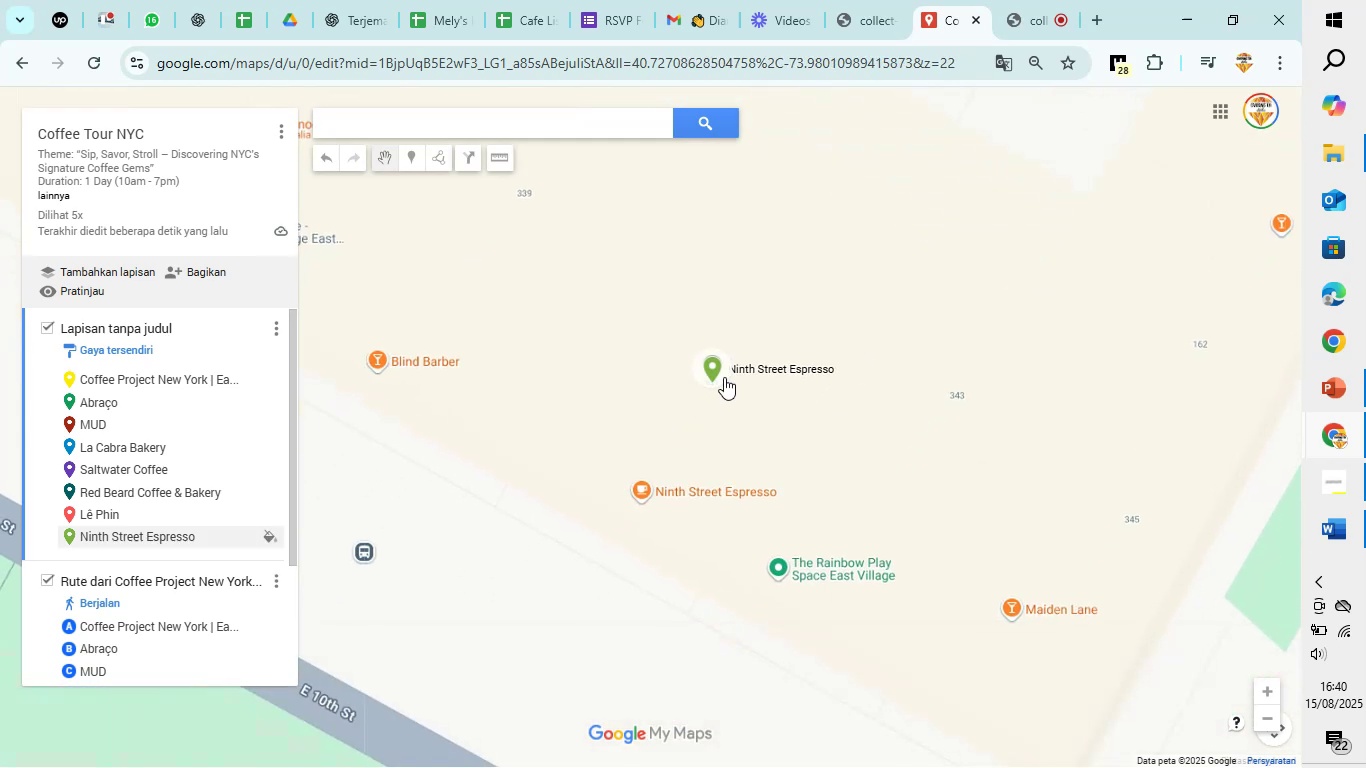 
left_click([724, 372])
 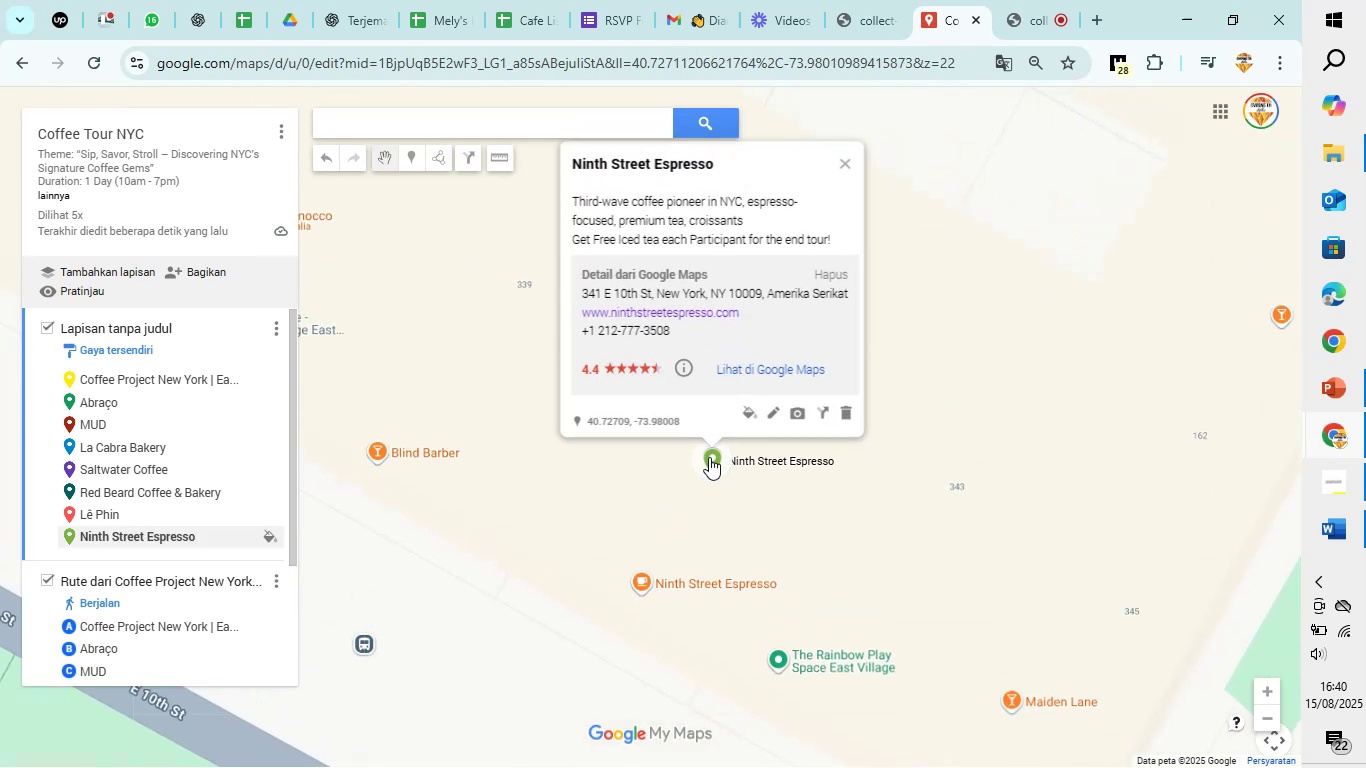 
left_click_drag(start_coordinate=[709, 458], to_coordinate=[637, 581])
 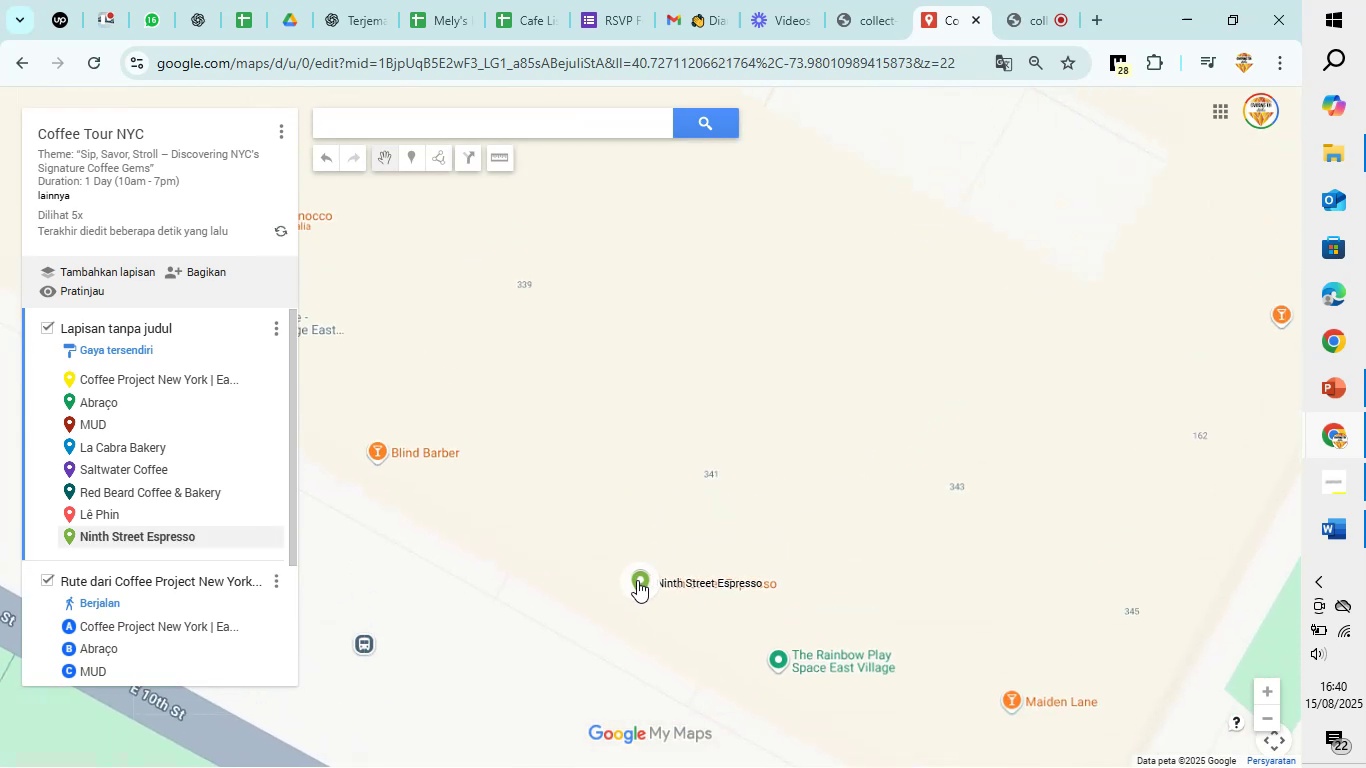 
scroll: coordinate [637, 580], scroll_direction: down, amount: 7.0
 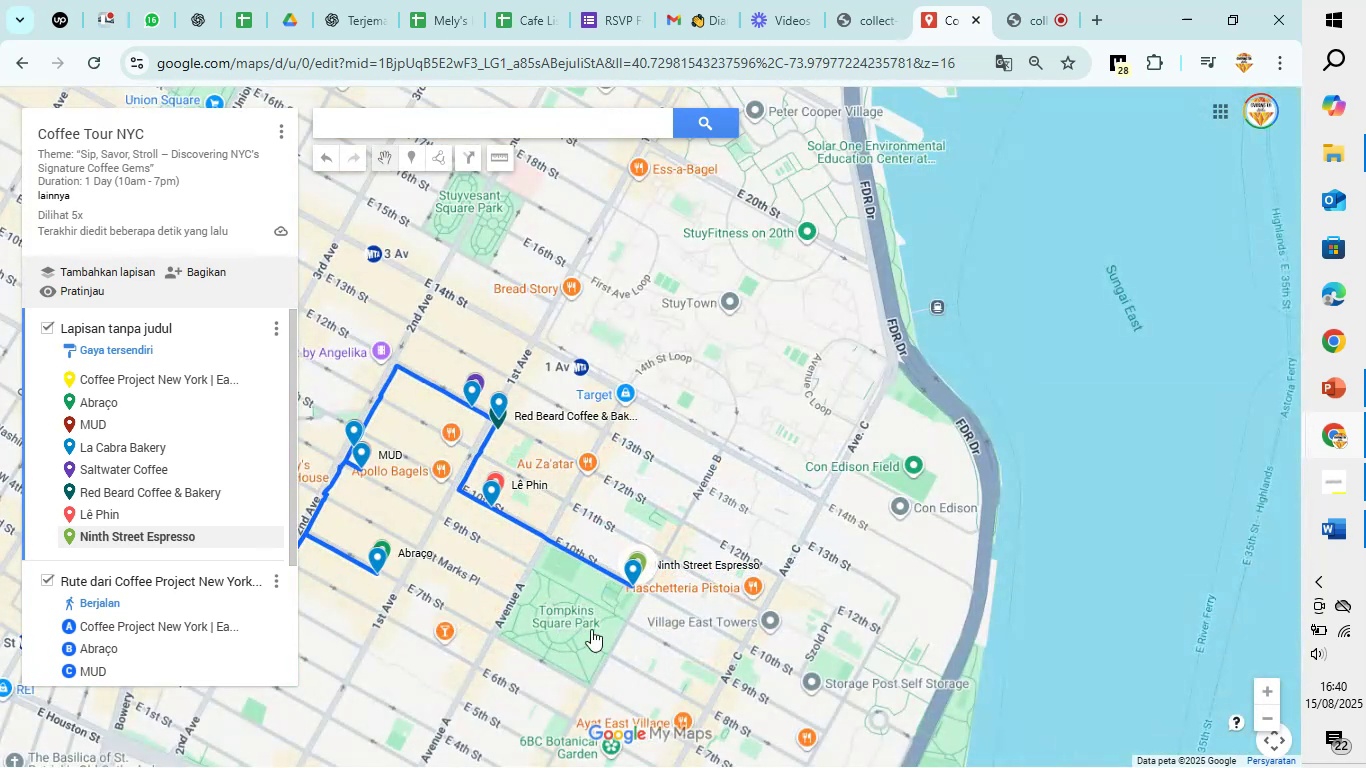 
left_click([590, 629])
 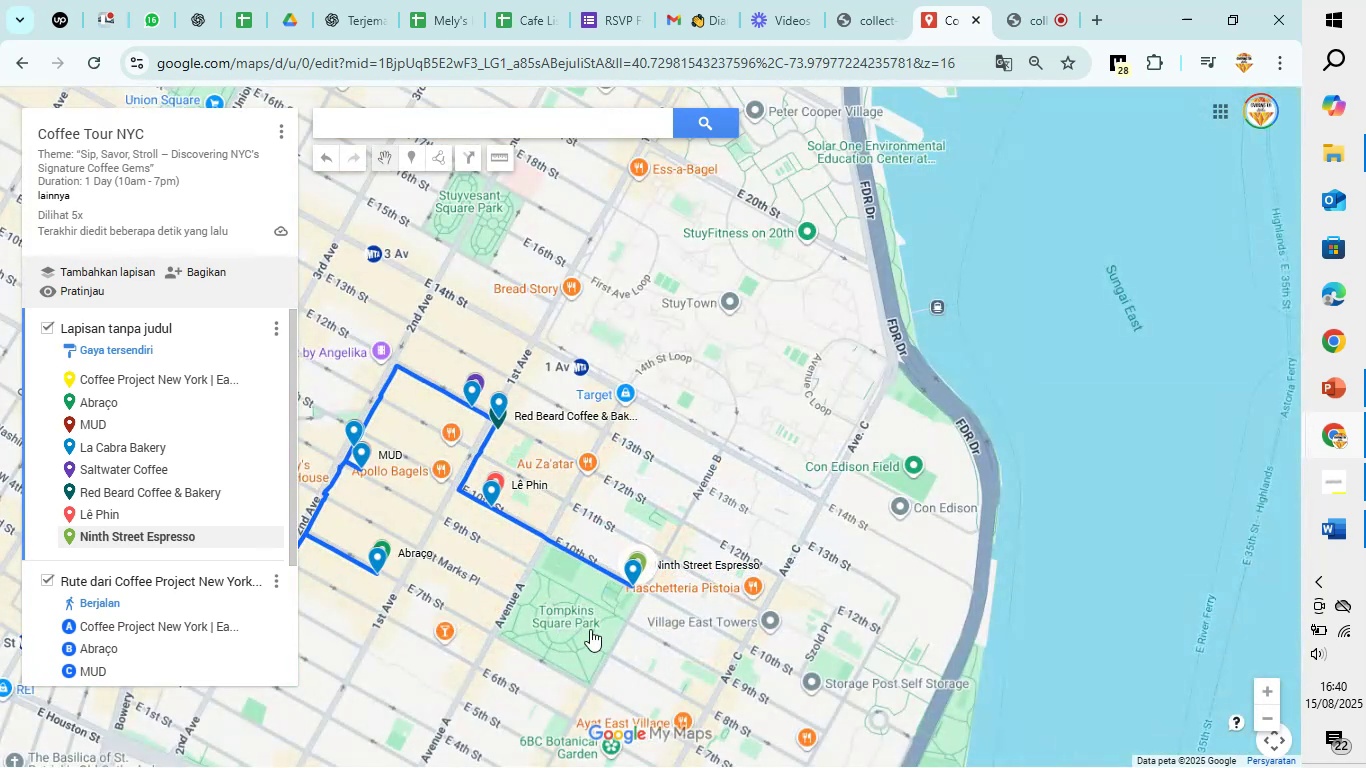 
mouse_move([578, 599])
 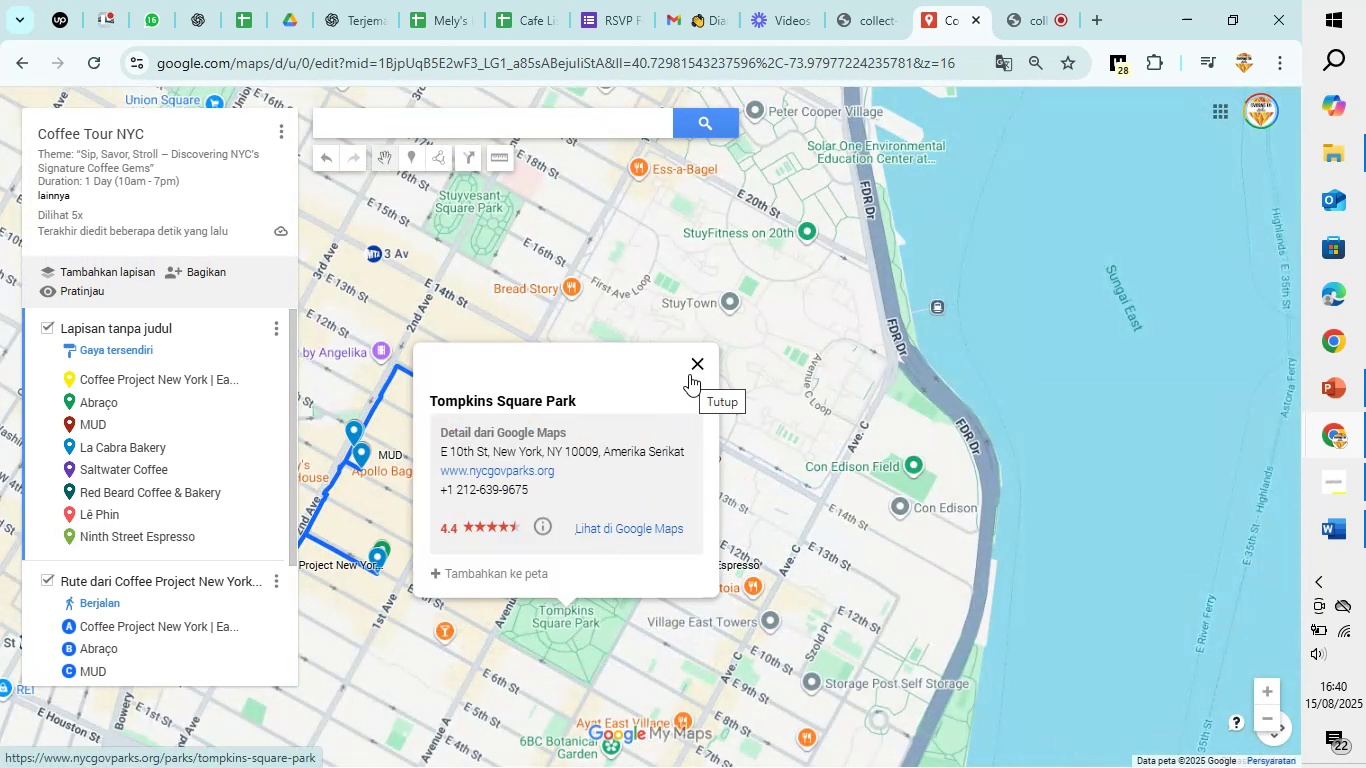 
left_click([696, 368])
 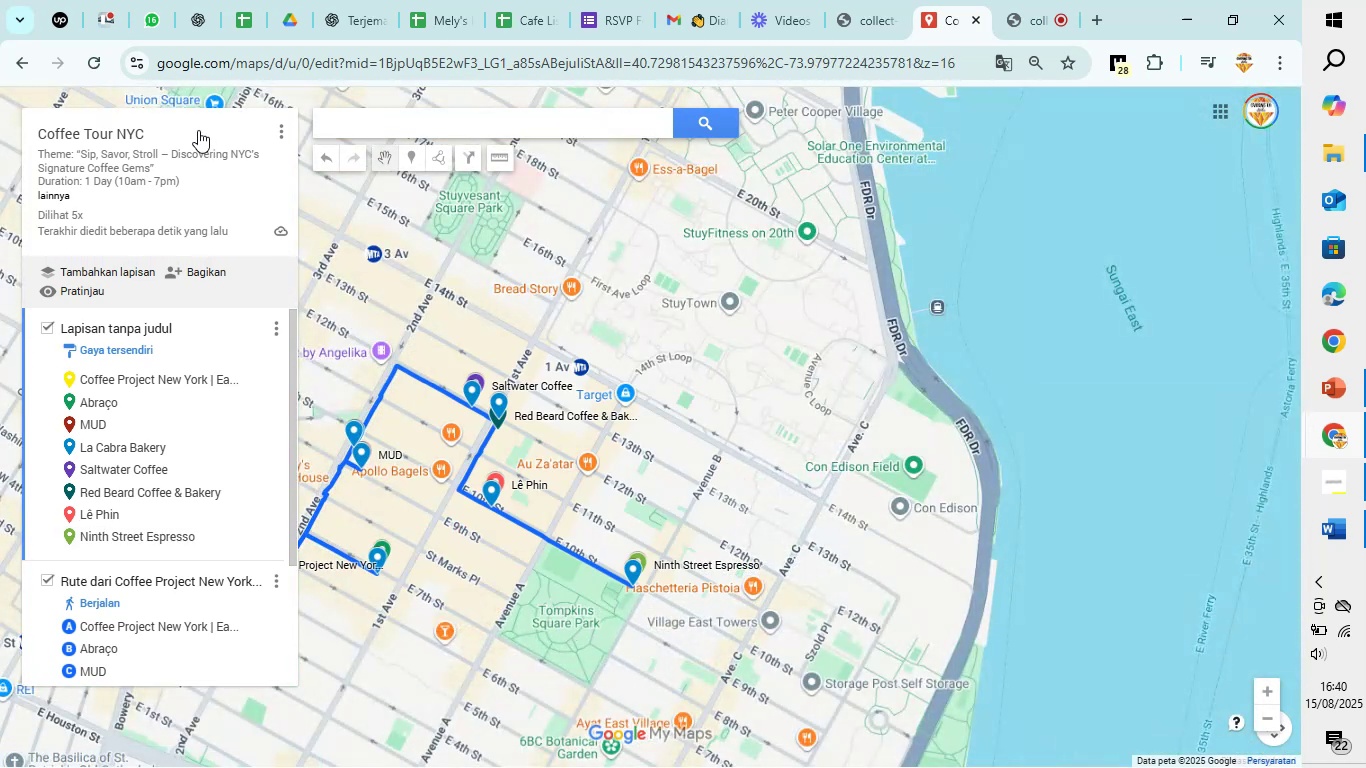 
left_click([196, 126])
 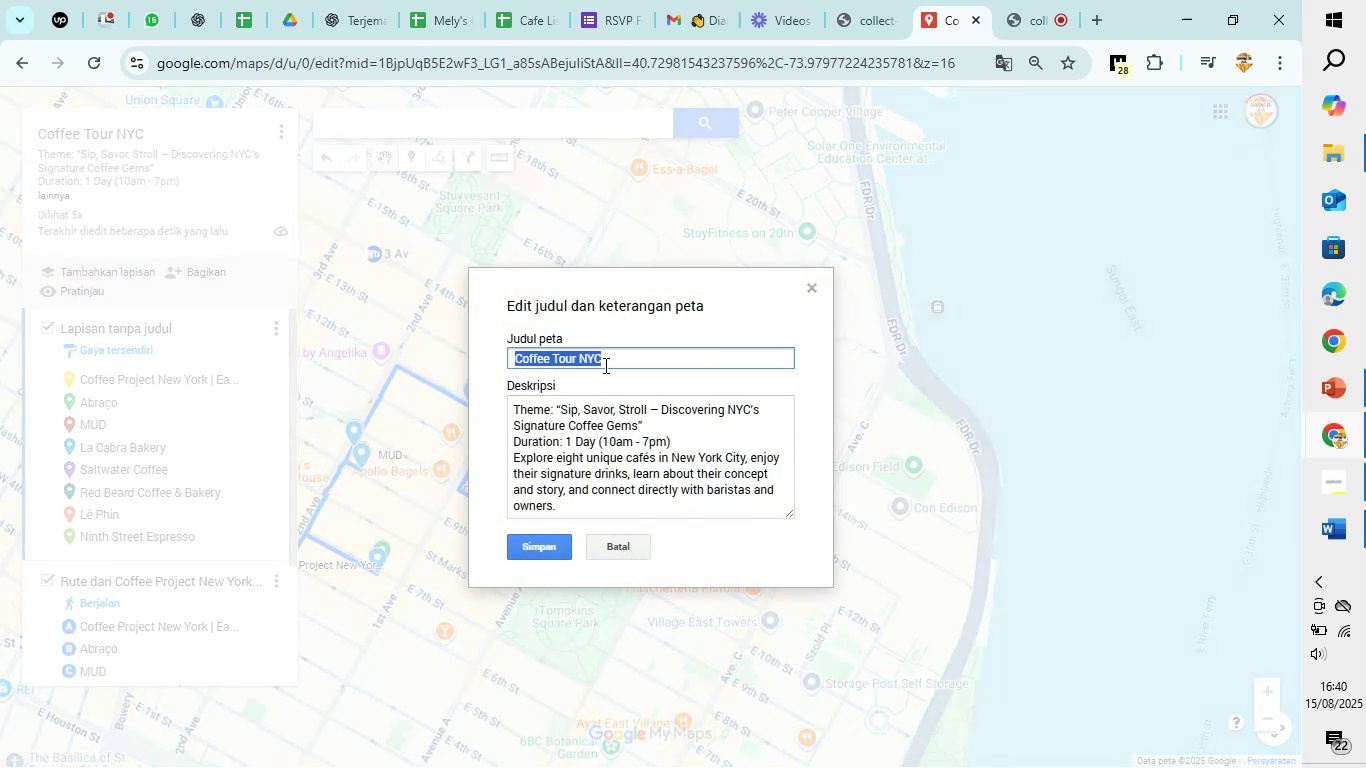 
left_click([602, 360])
 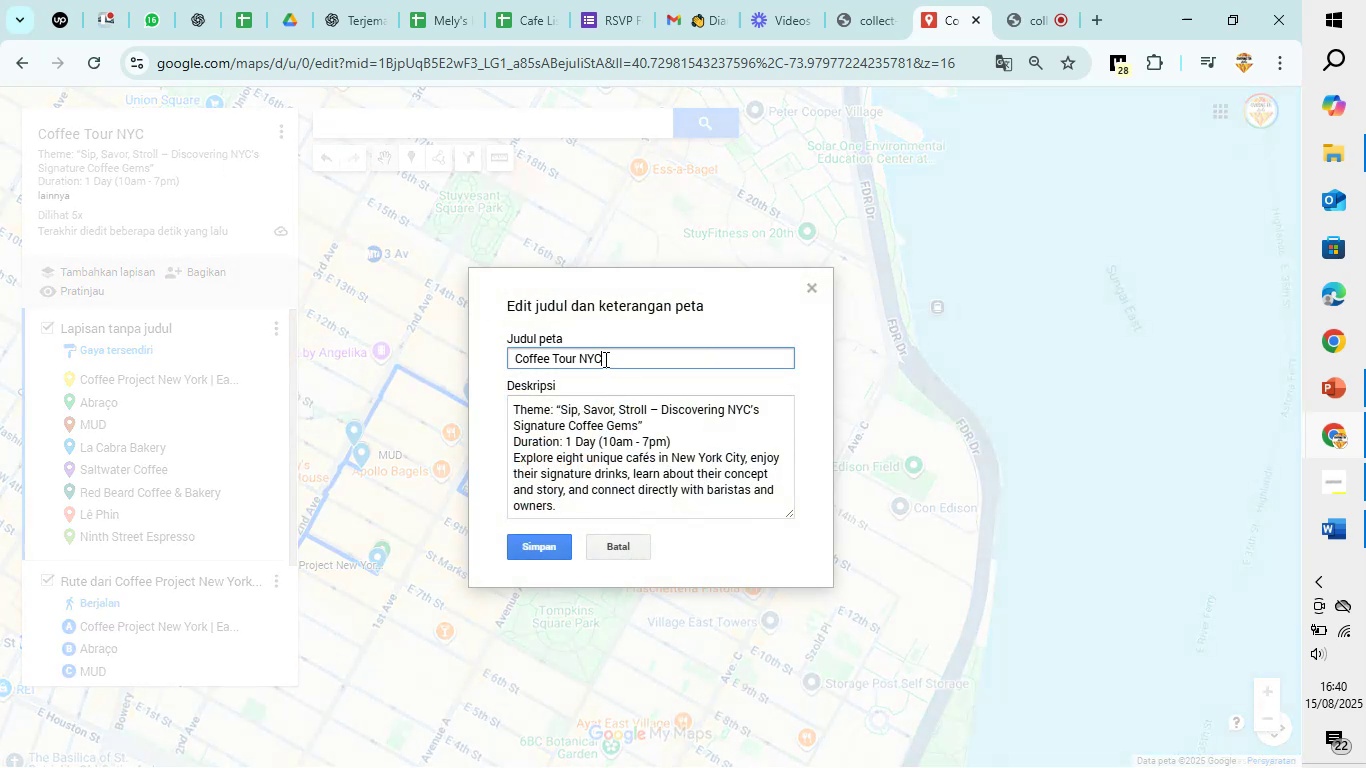 
left_click_drag(start_coordinate=[610, 358], to_coordinate=[481, 363])
 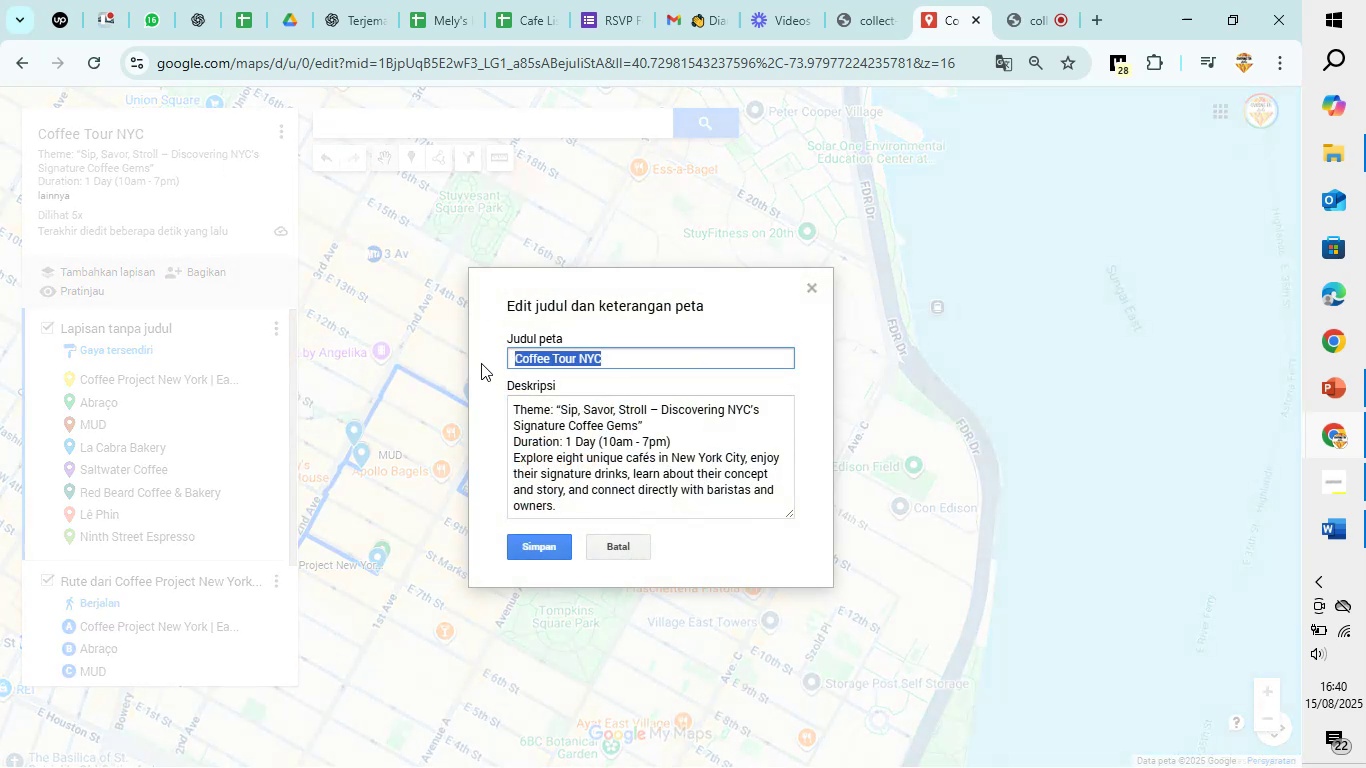 
key(Control+N)
 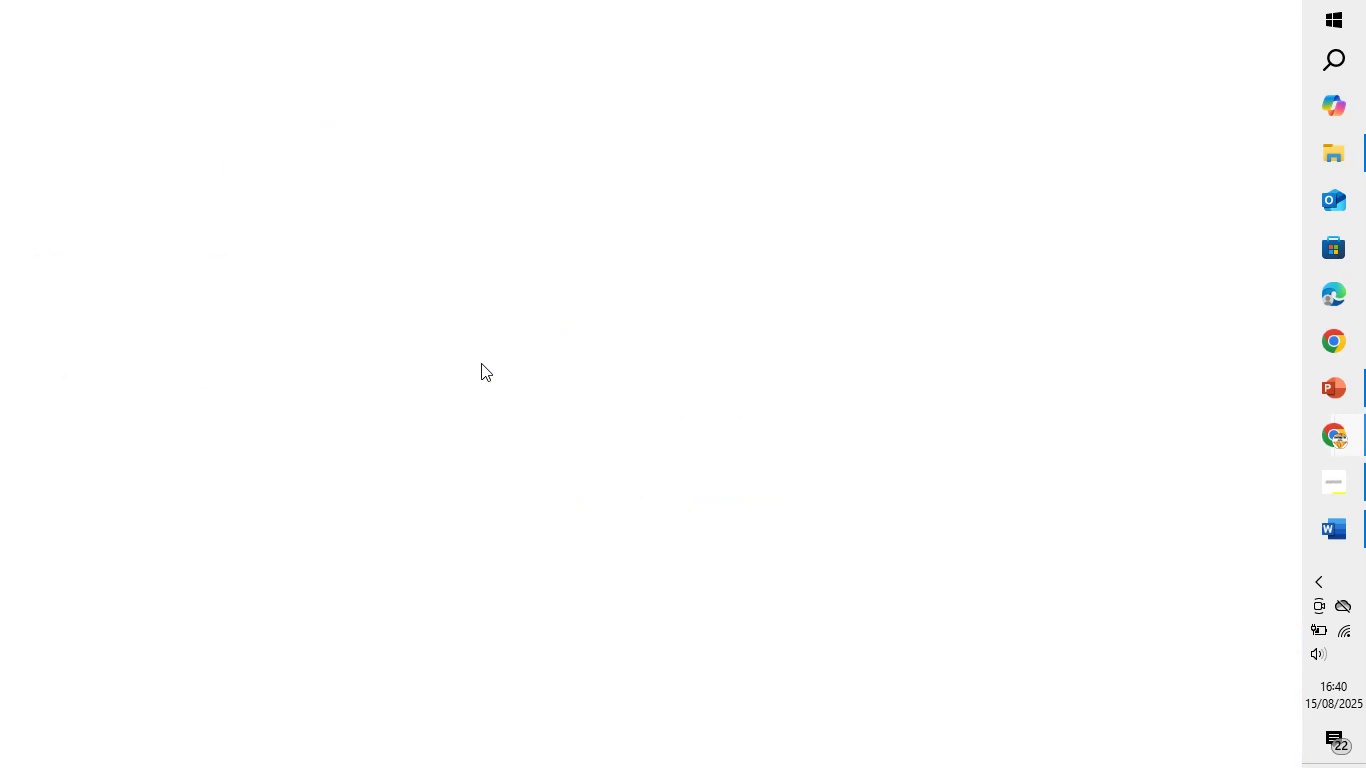 
key(Control+Y)
 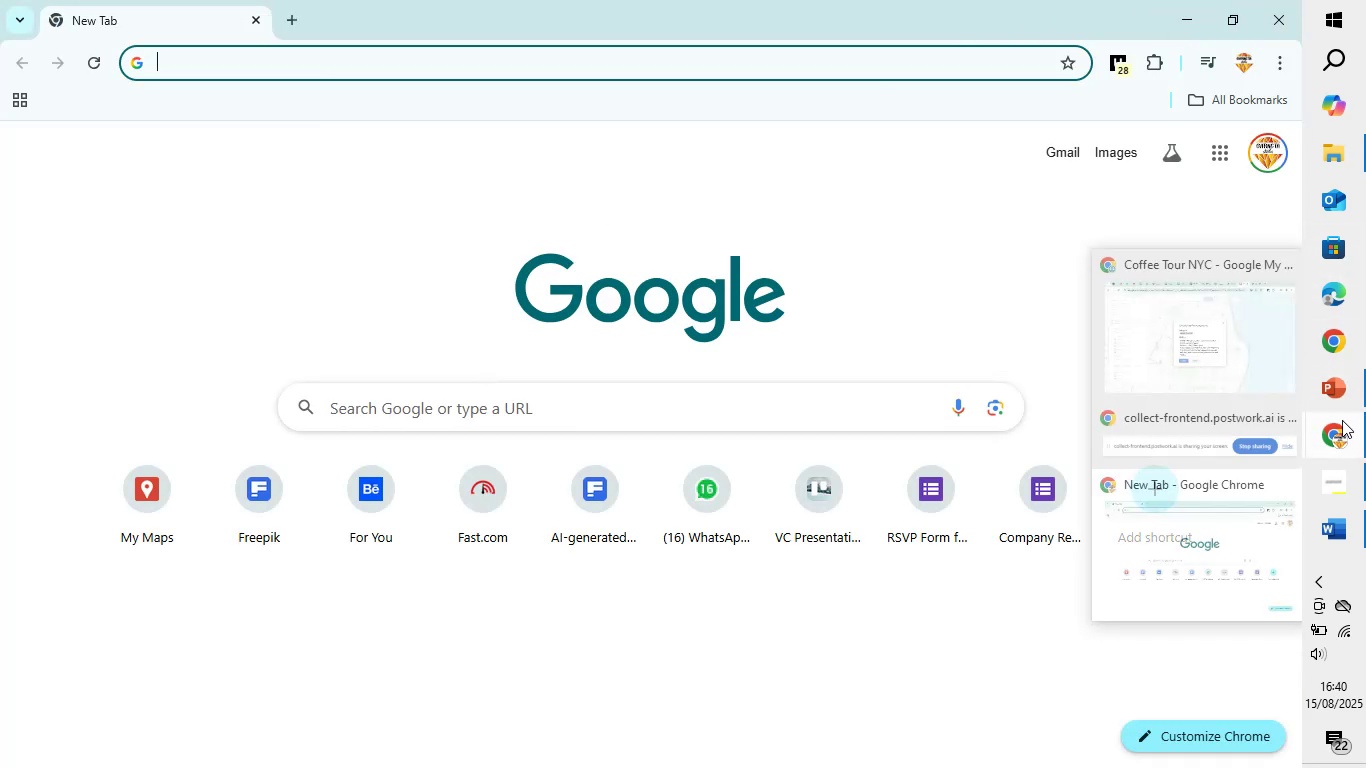 
wait(6.0)
 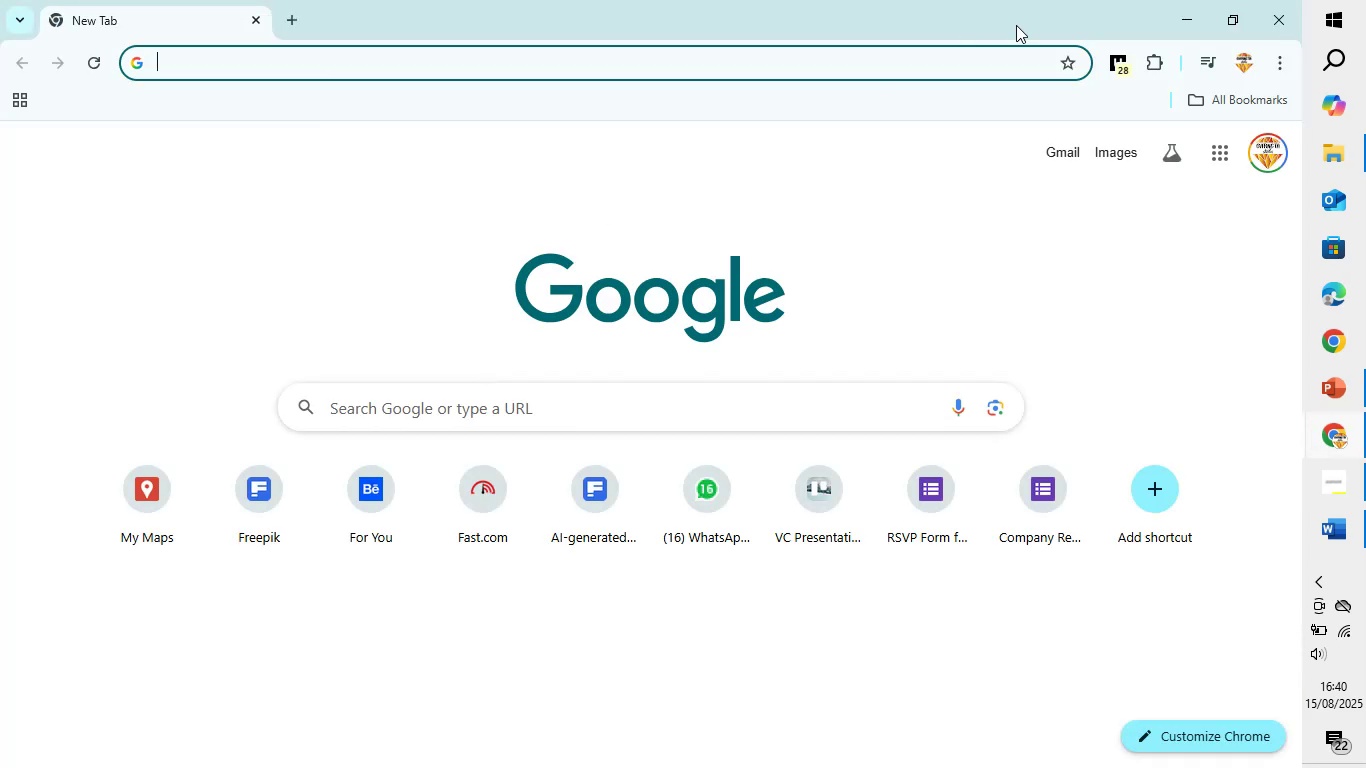 
left_click([1281, 483])
 